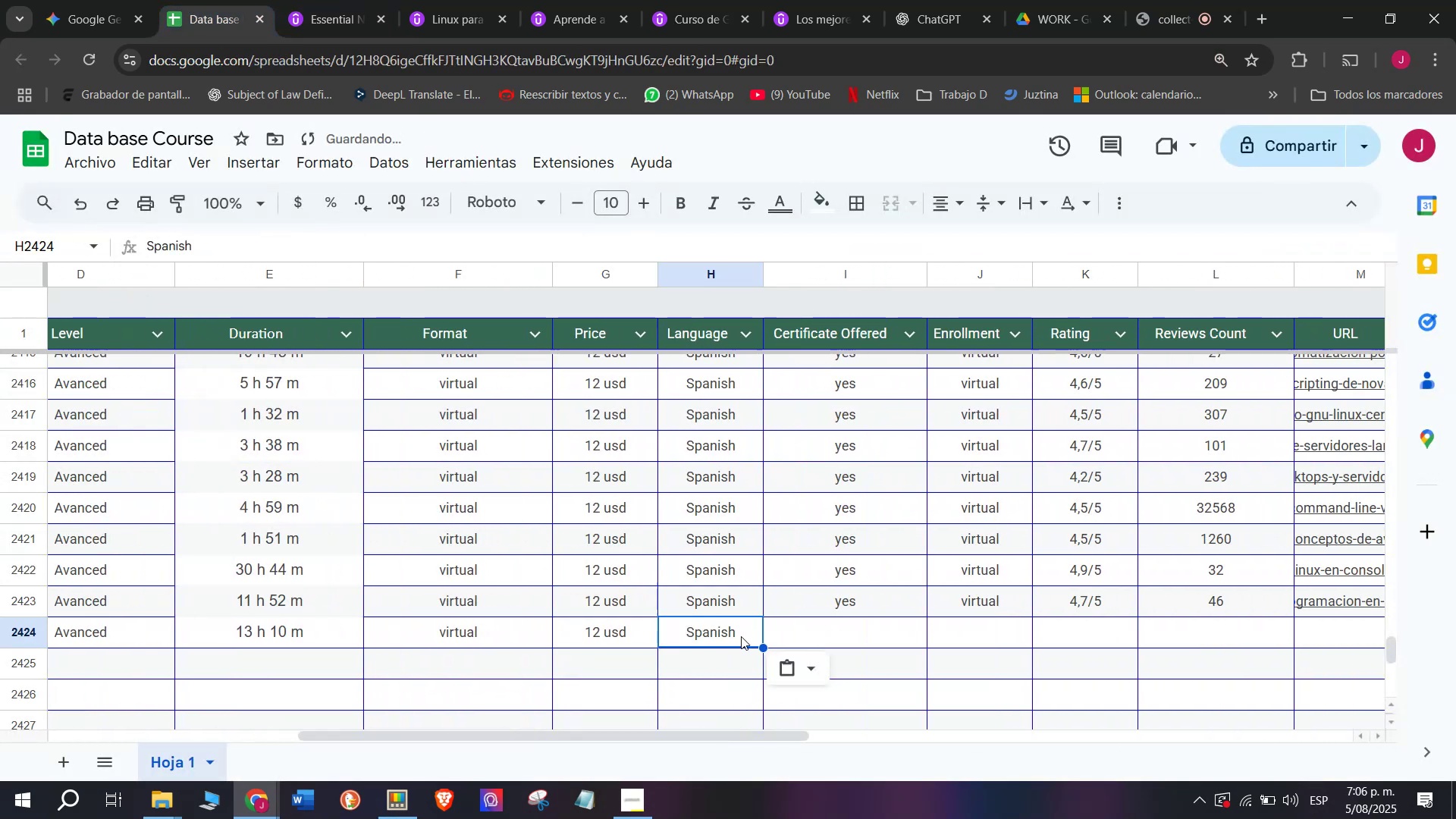 
key(Control+C)
 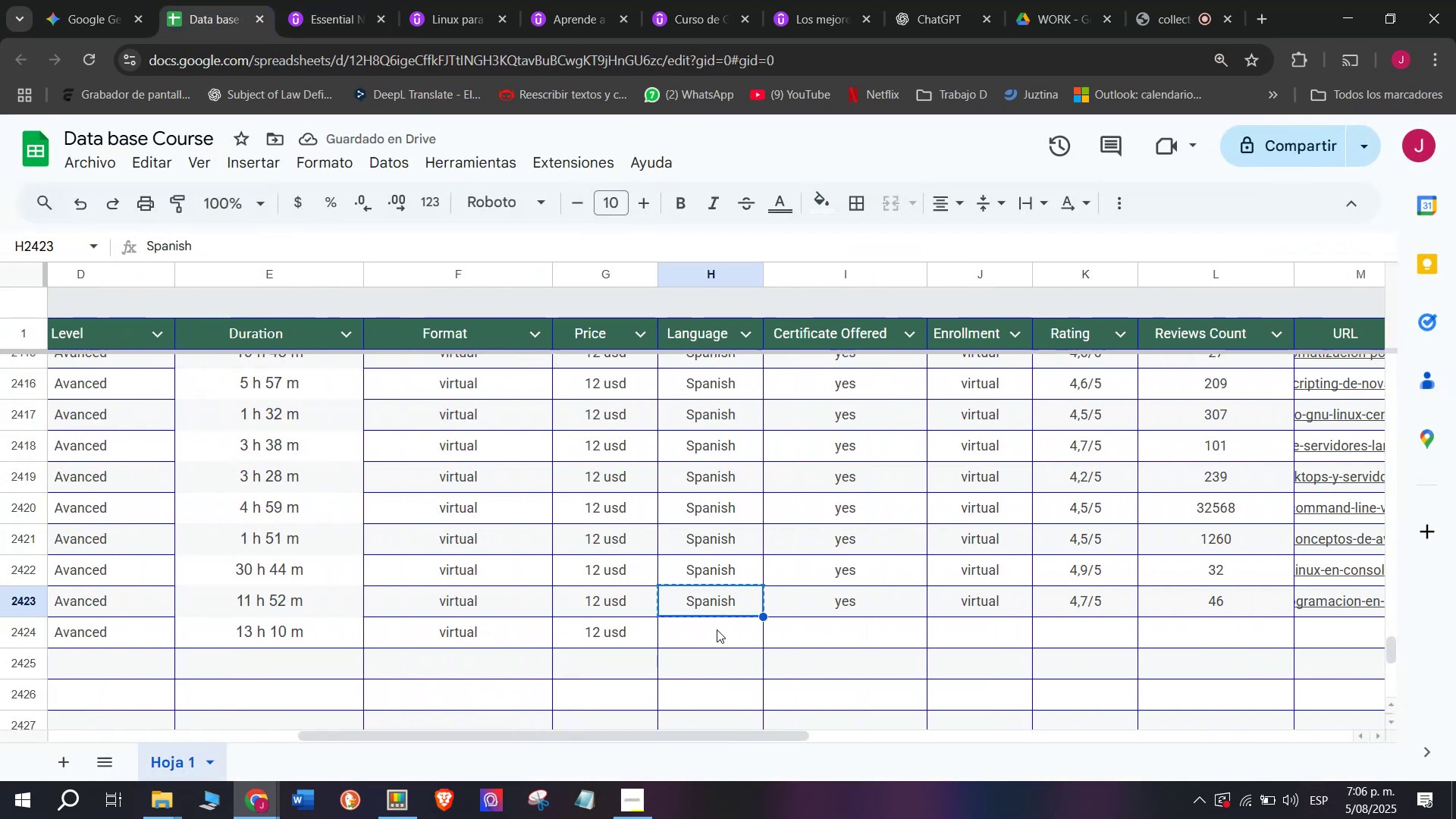 
key(Control+ControlLeft)
 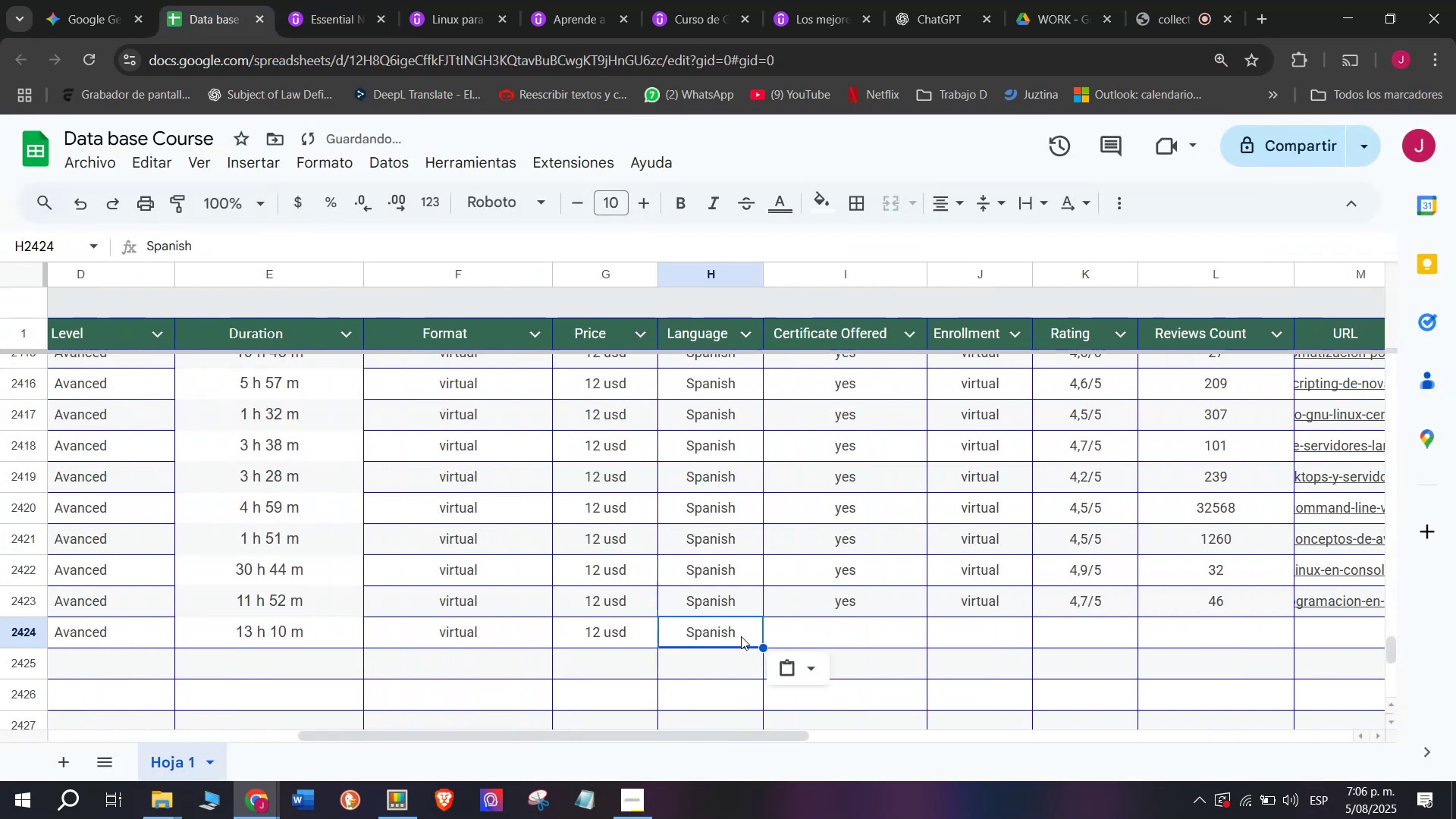 
double_click([717, 629])
 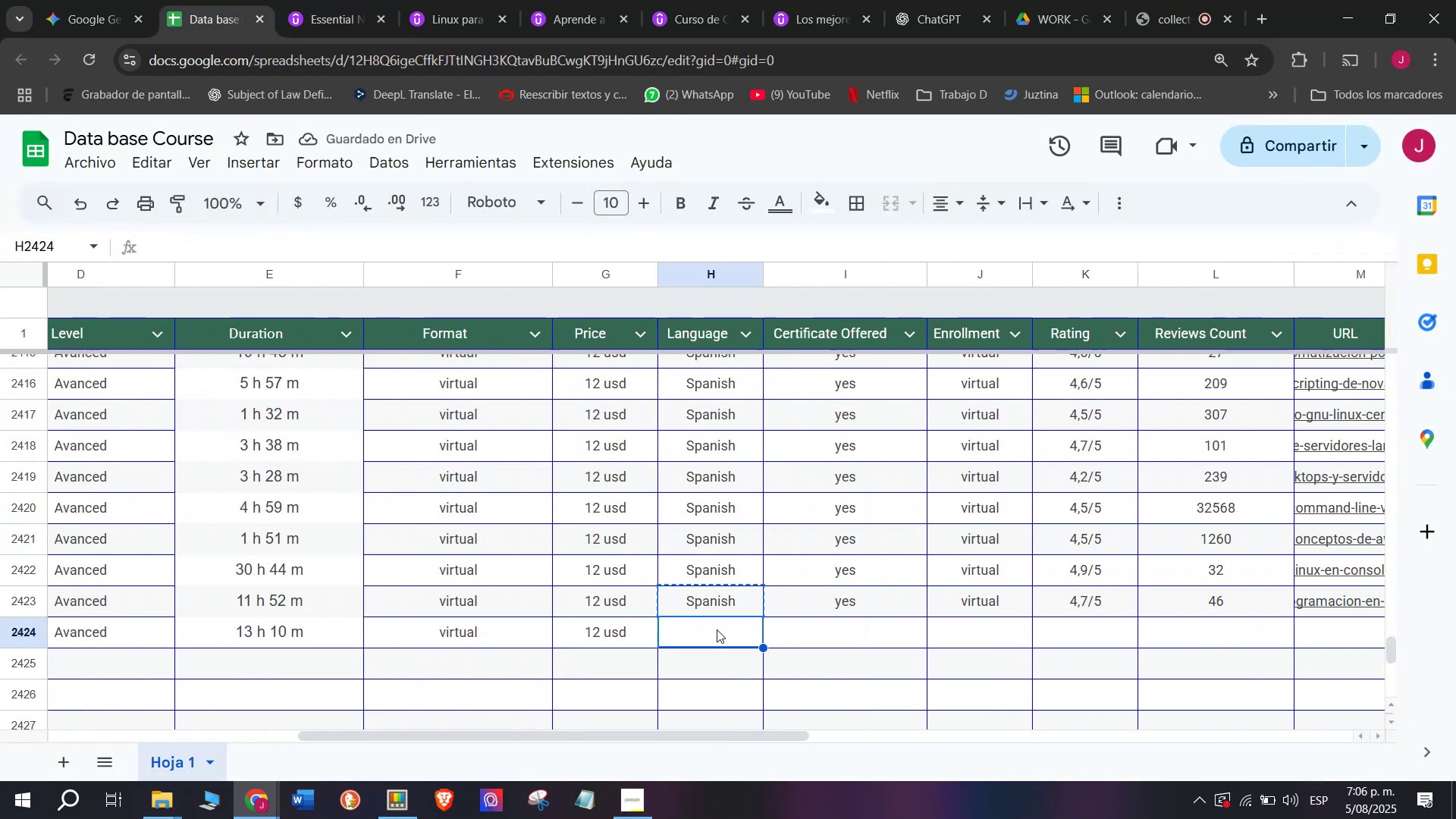 
key(Z)
 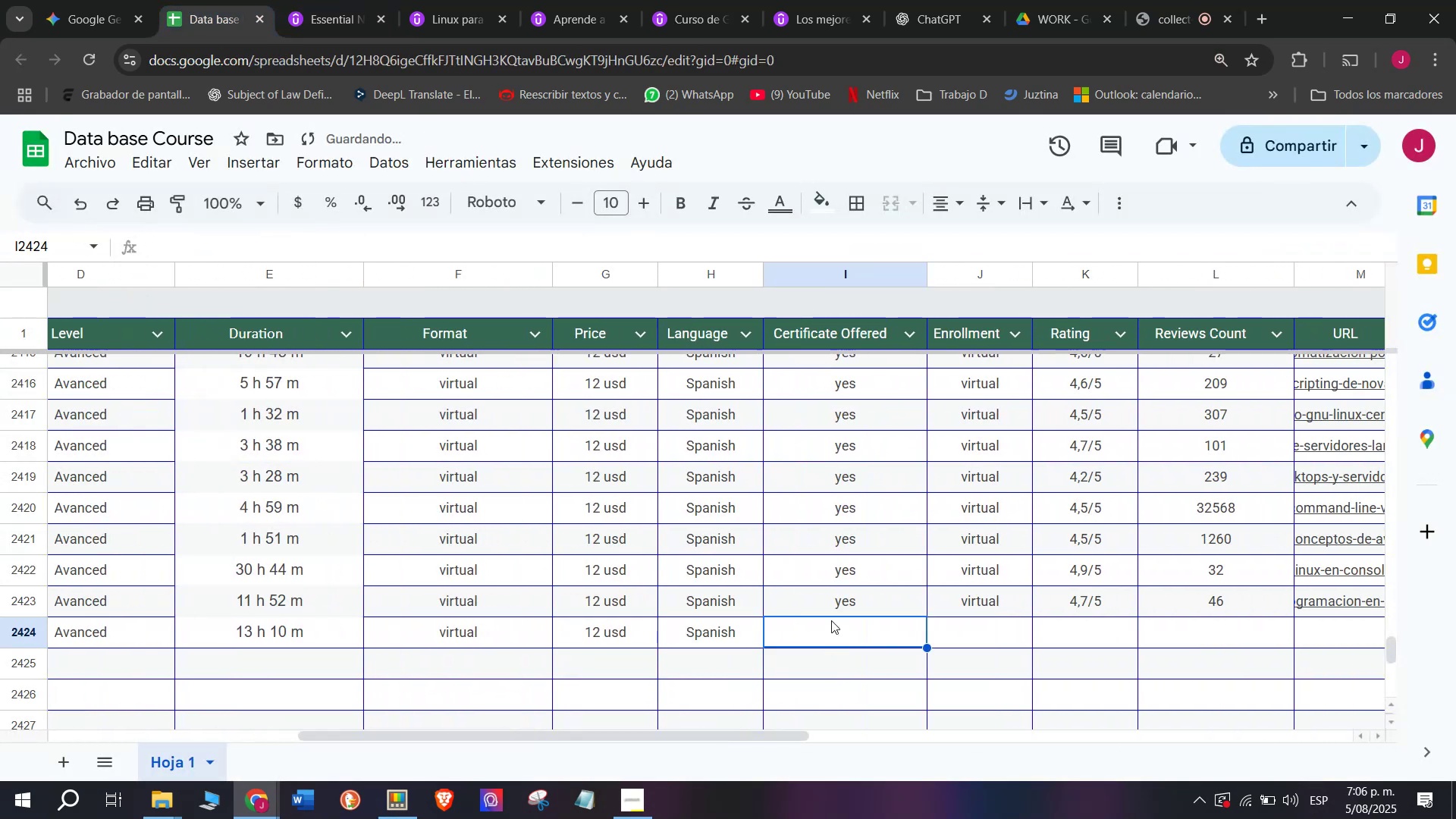 
key(Control+ControlLeft)
 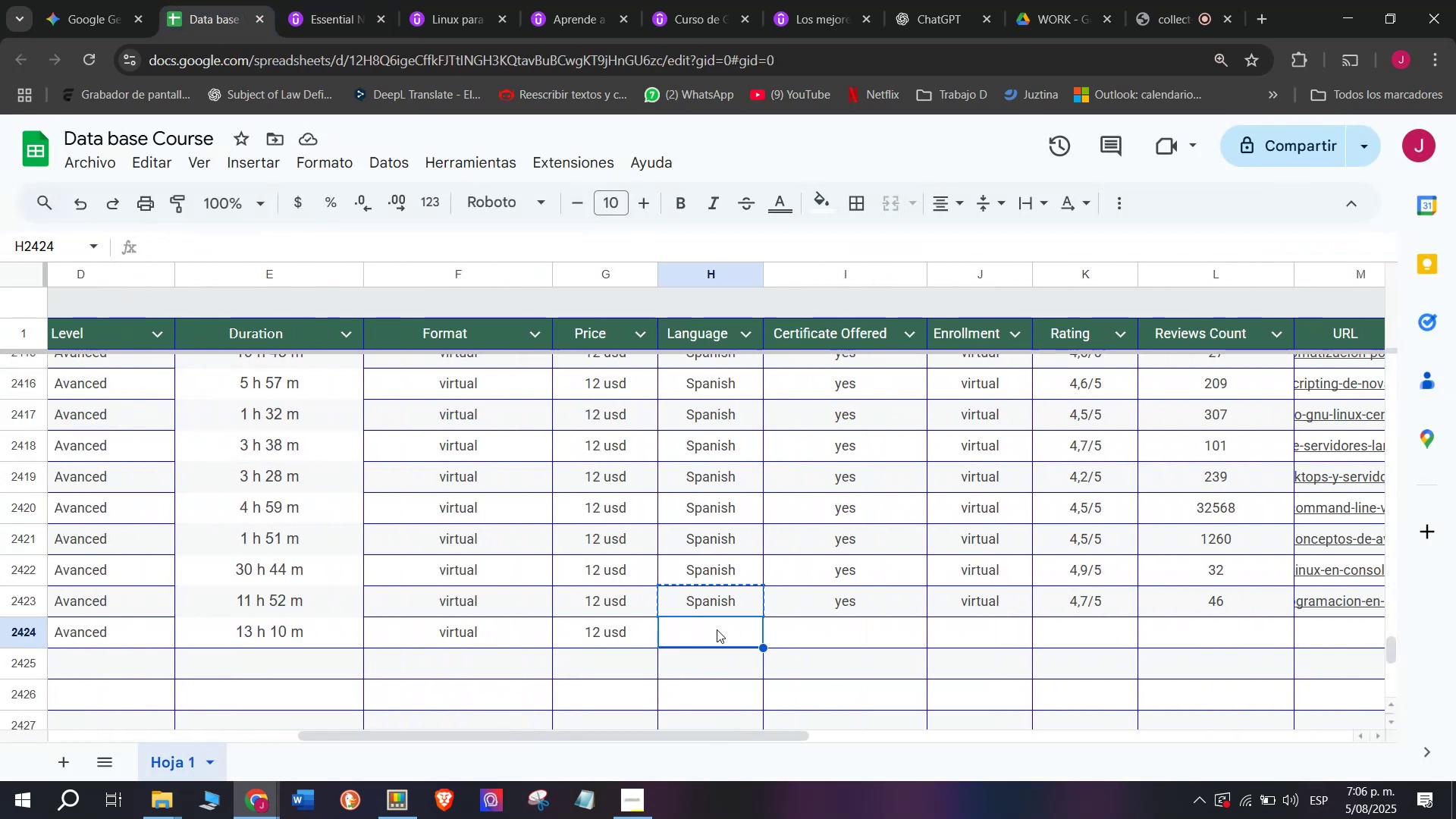 
key(Control+V)
 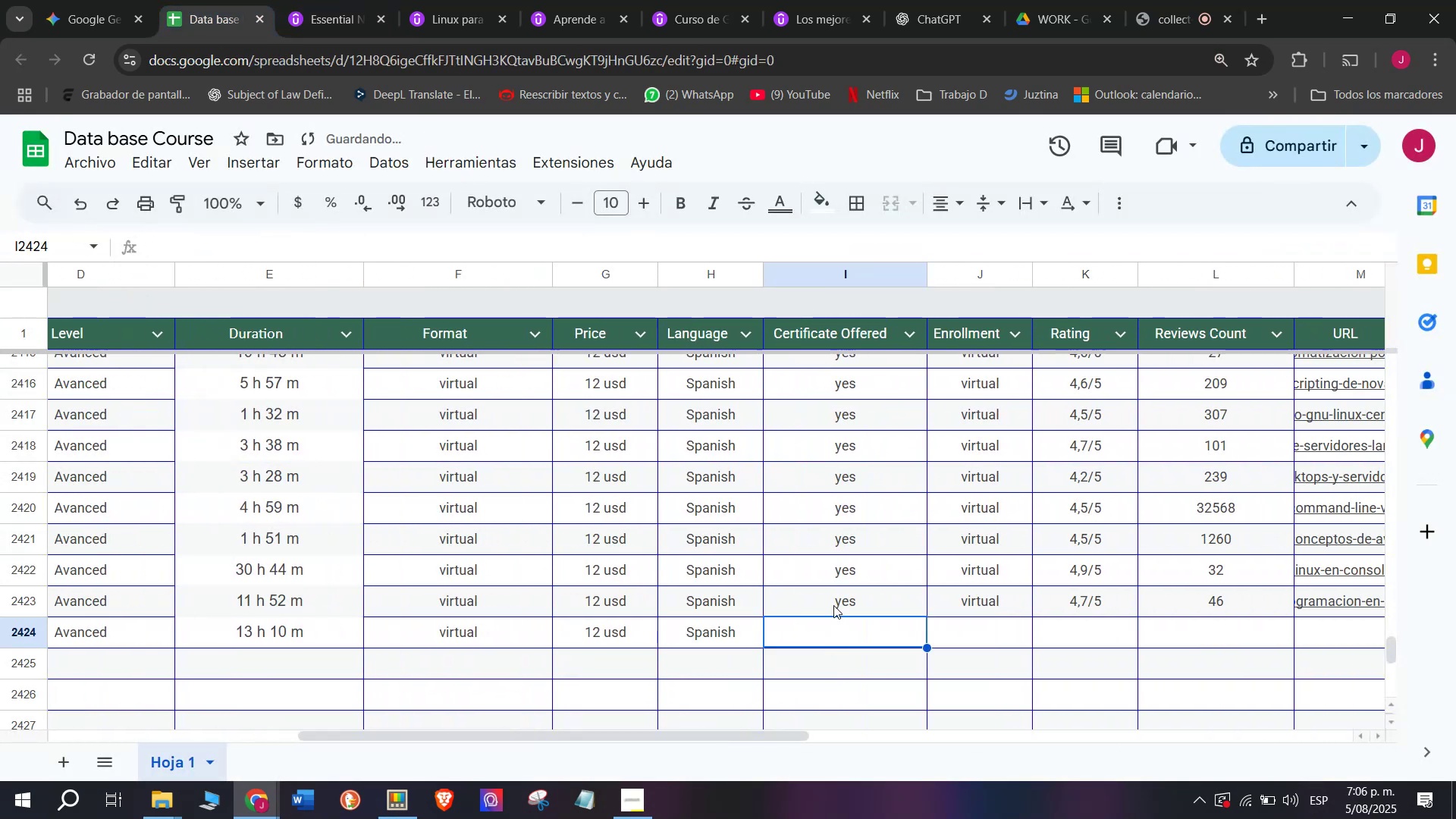 
double_click([833, 599])
 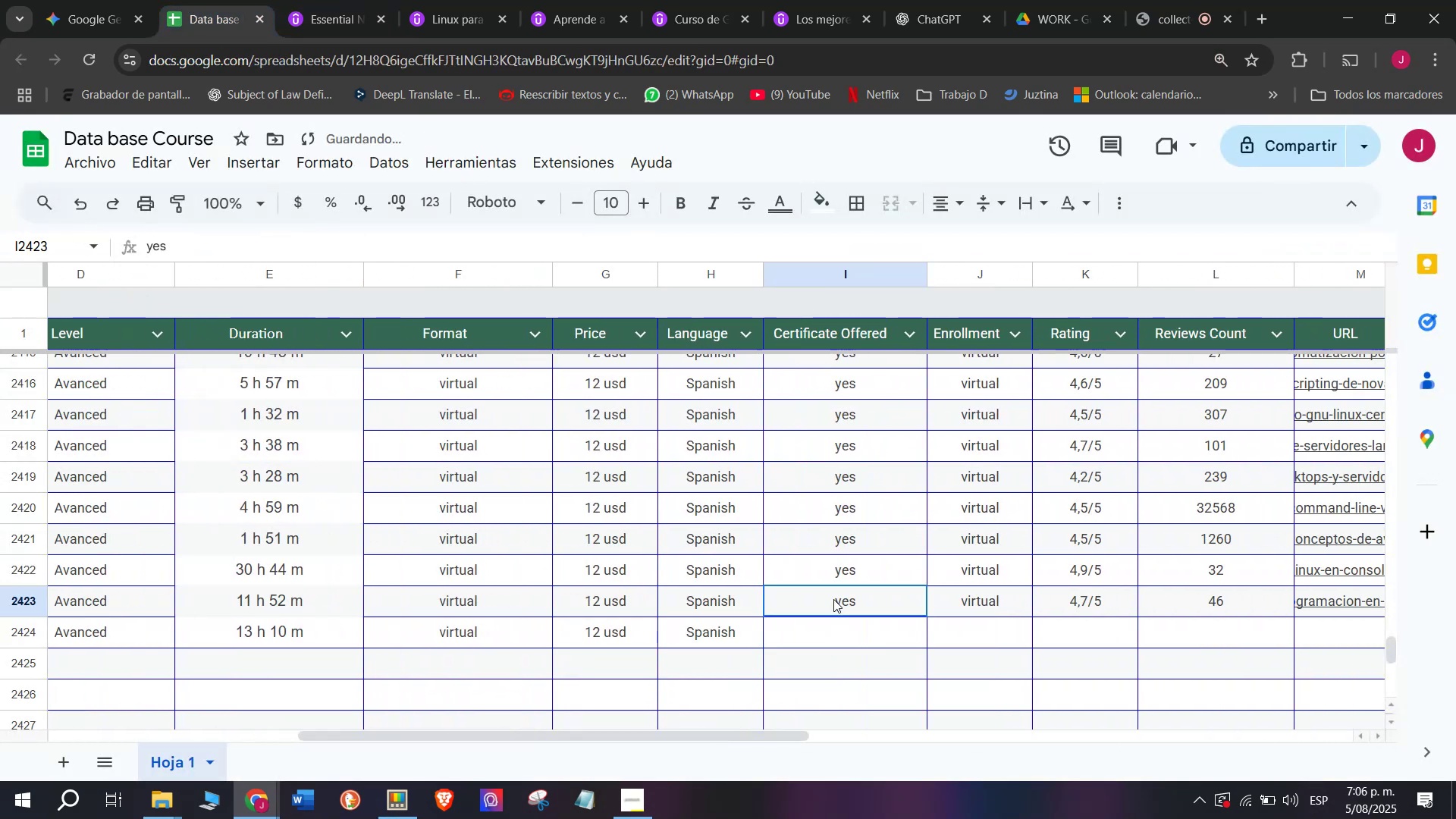 
key(Control+ControlLeft)
 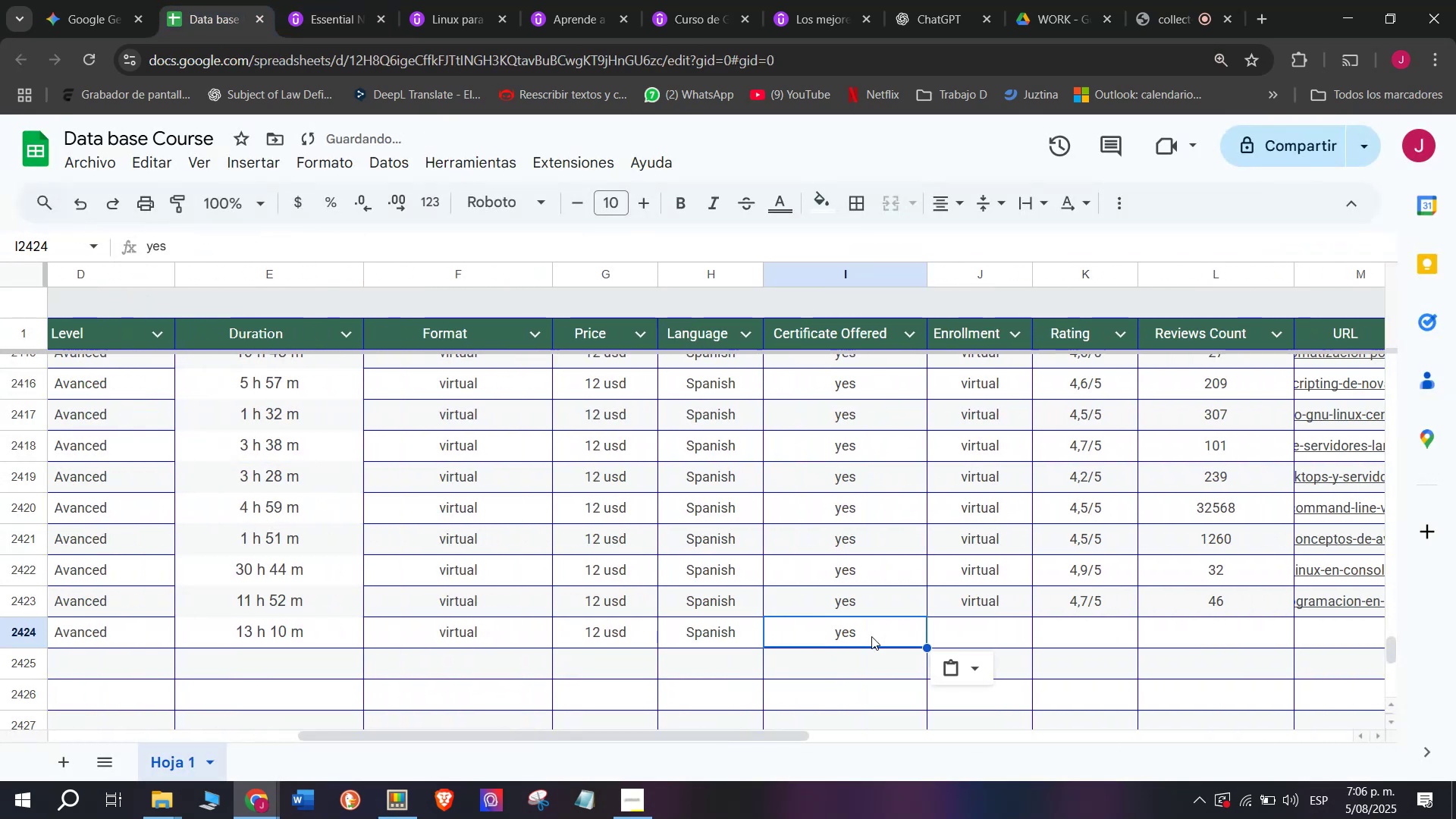 
key(Break)
 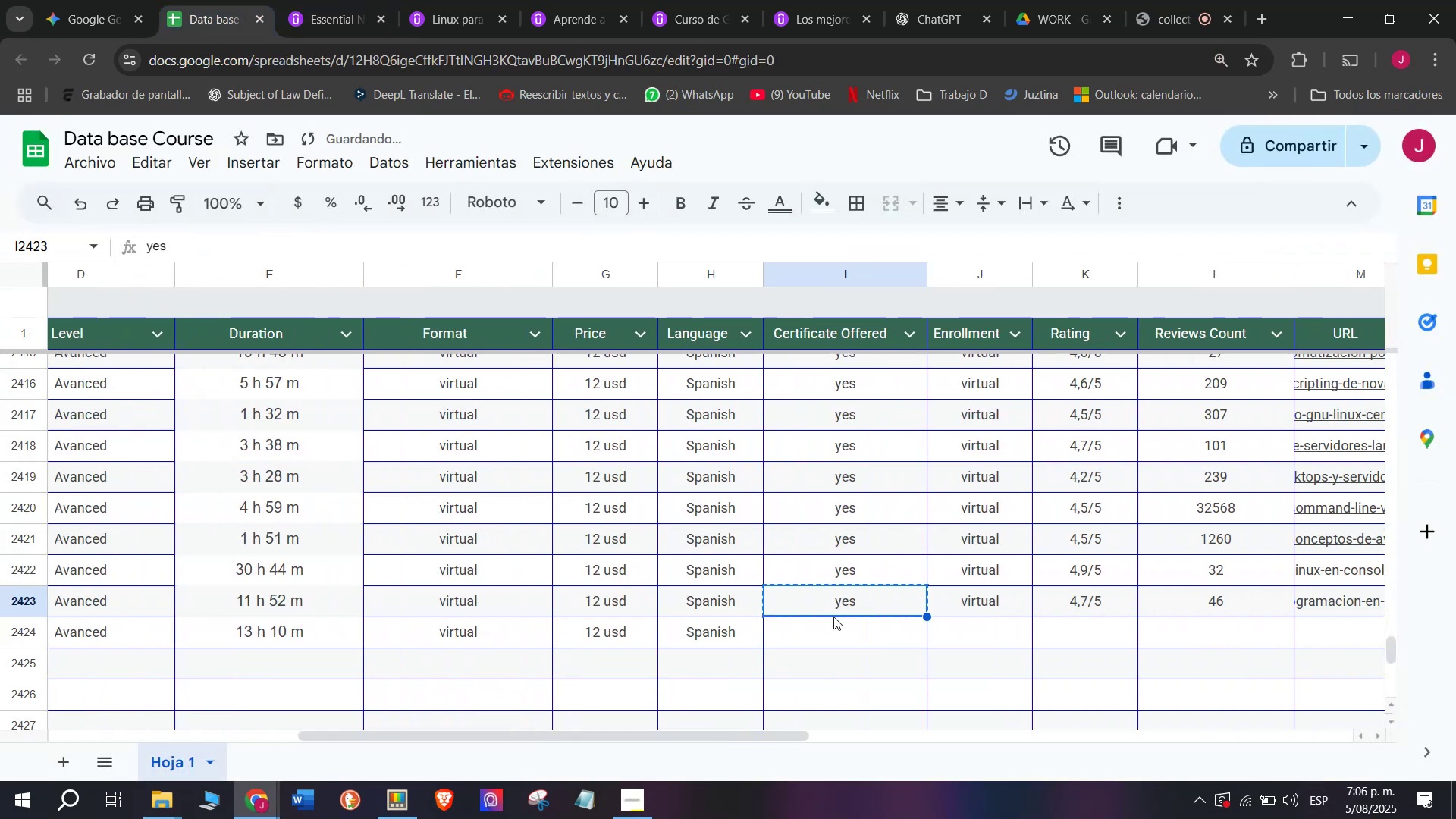 
key(Control+C)
 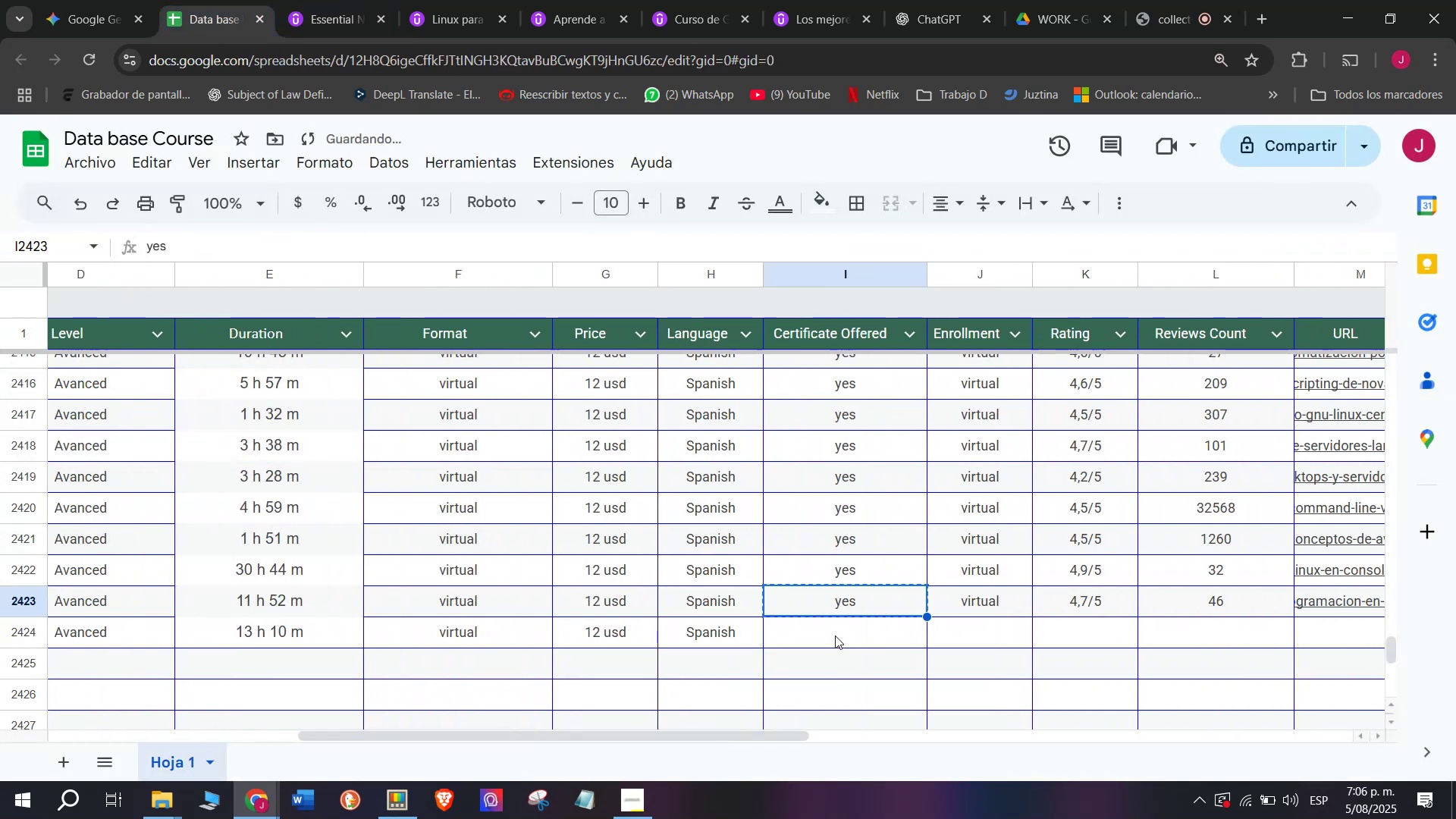 
triple_click([835, 635])
 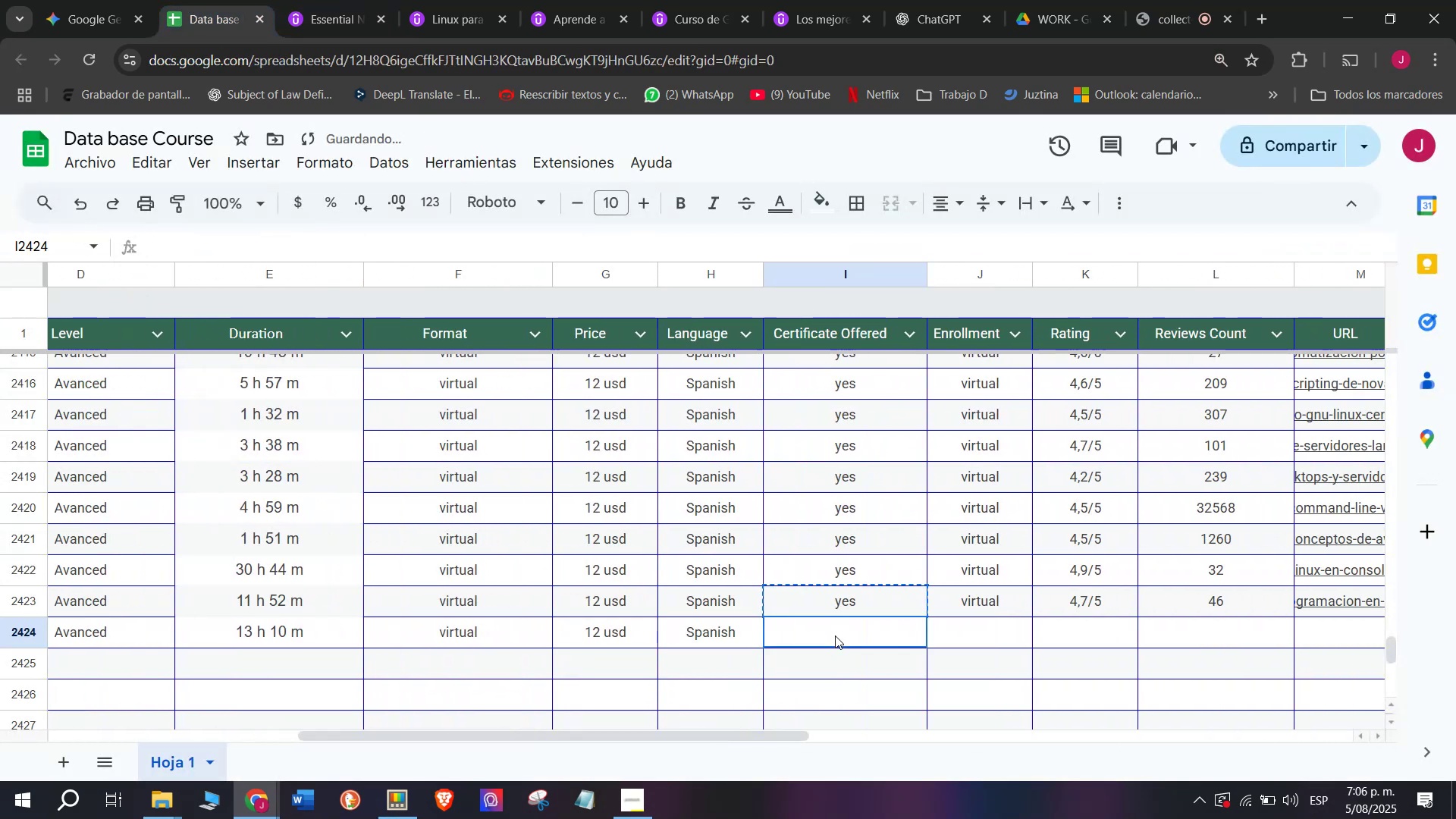 
key(Control+ControlLeft)
 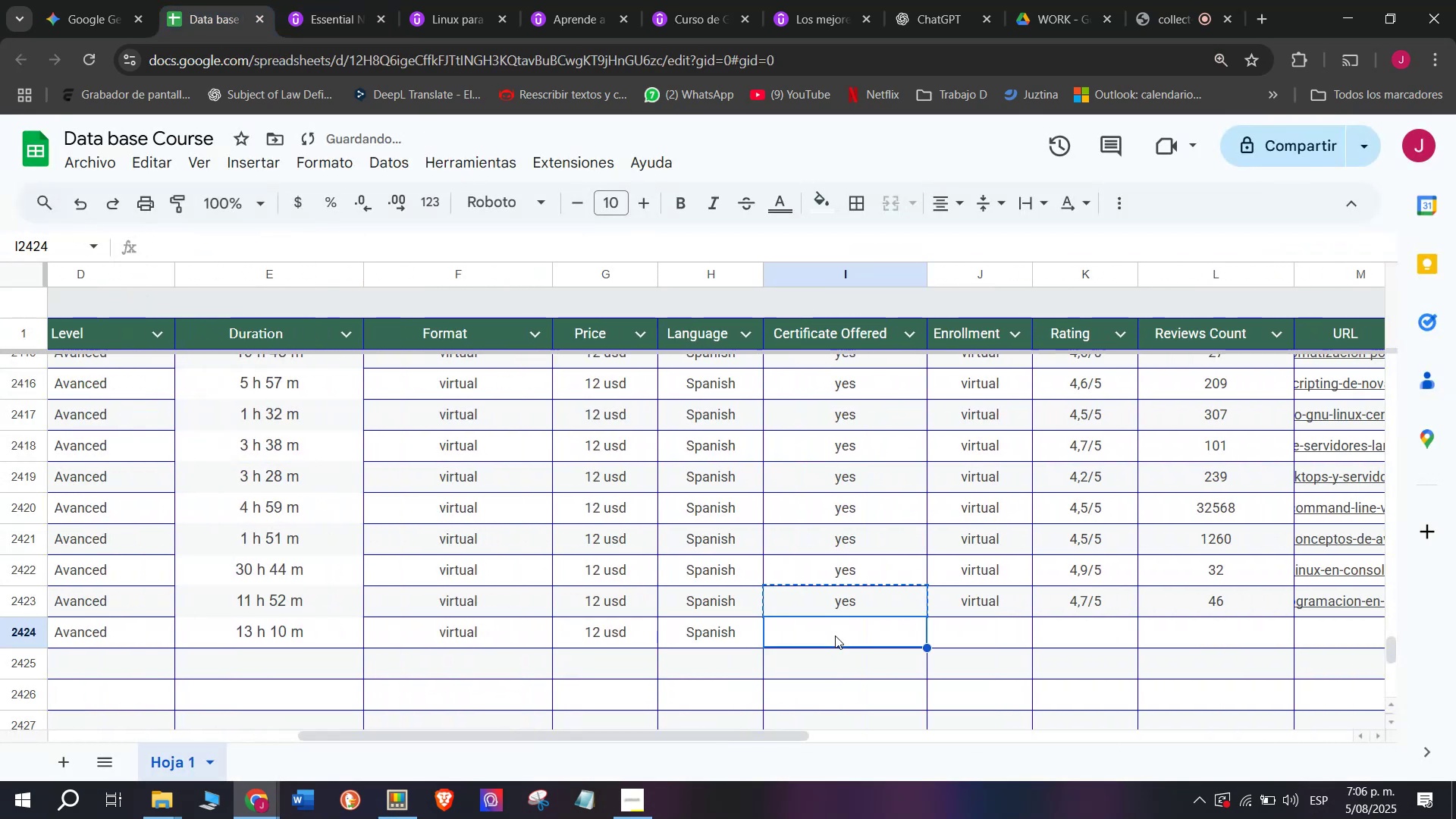 
key(Z)
 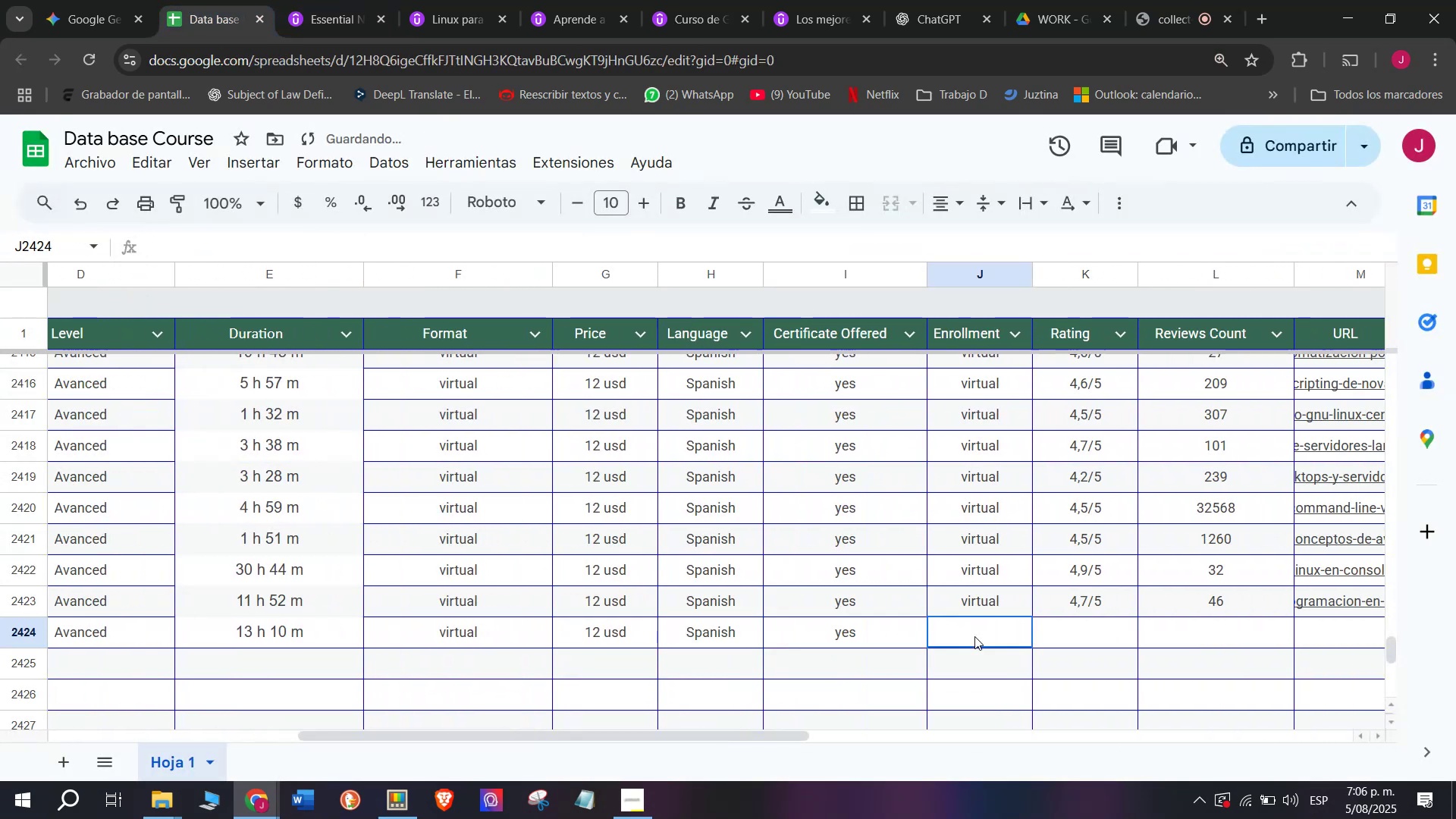 
key(Control+V)
 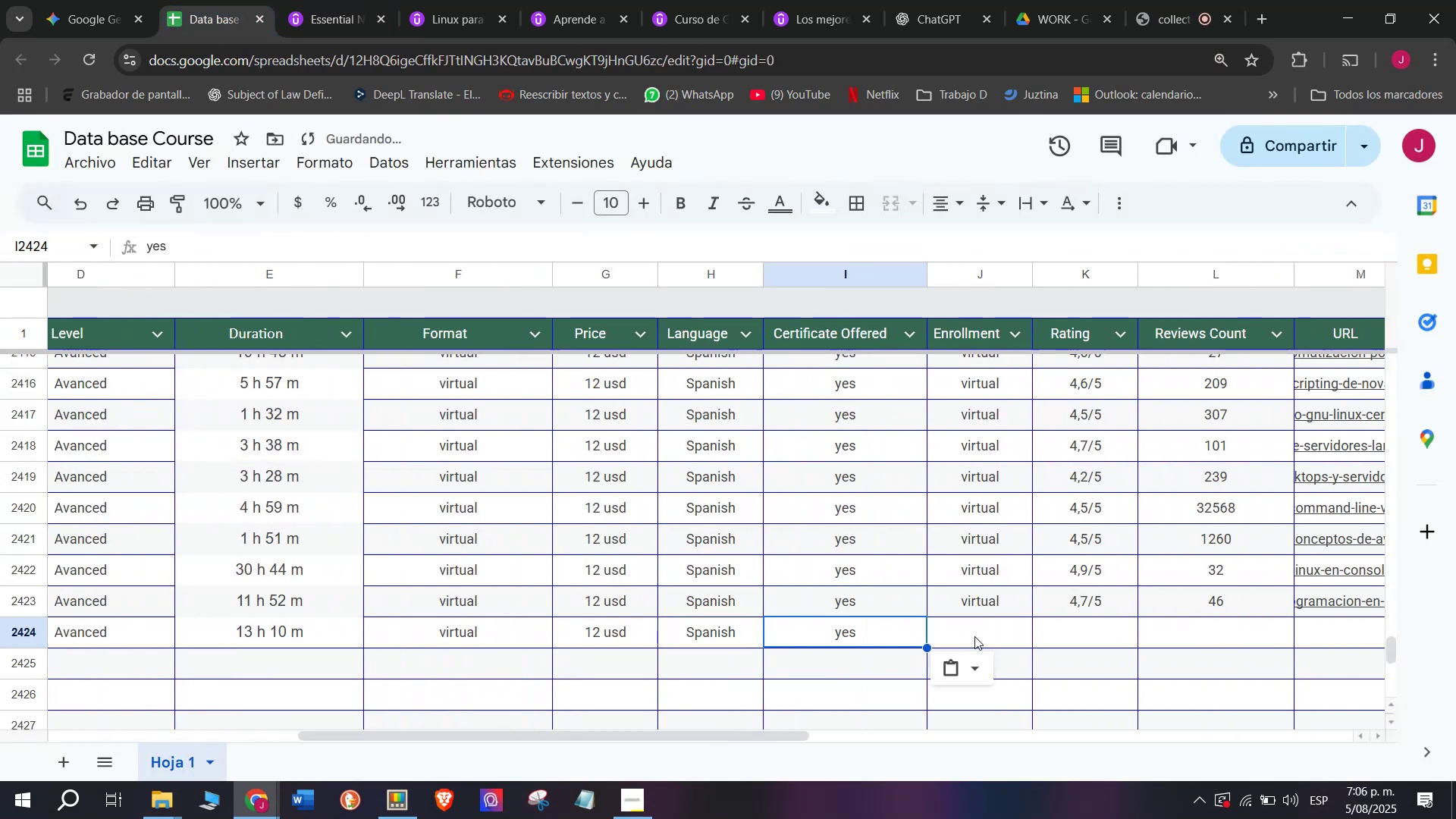 
triple_click([974, 636])
 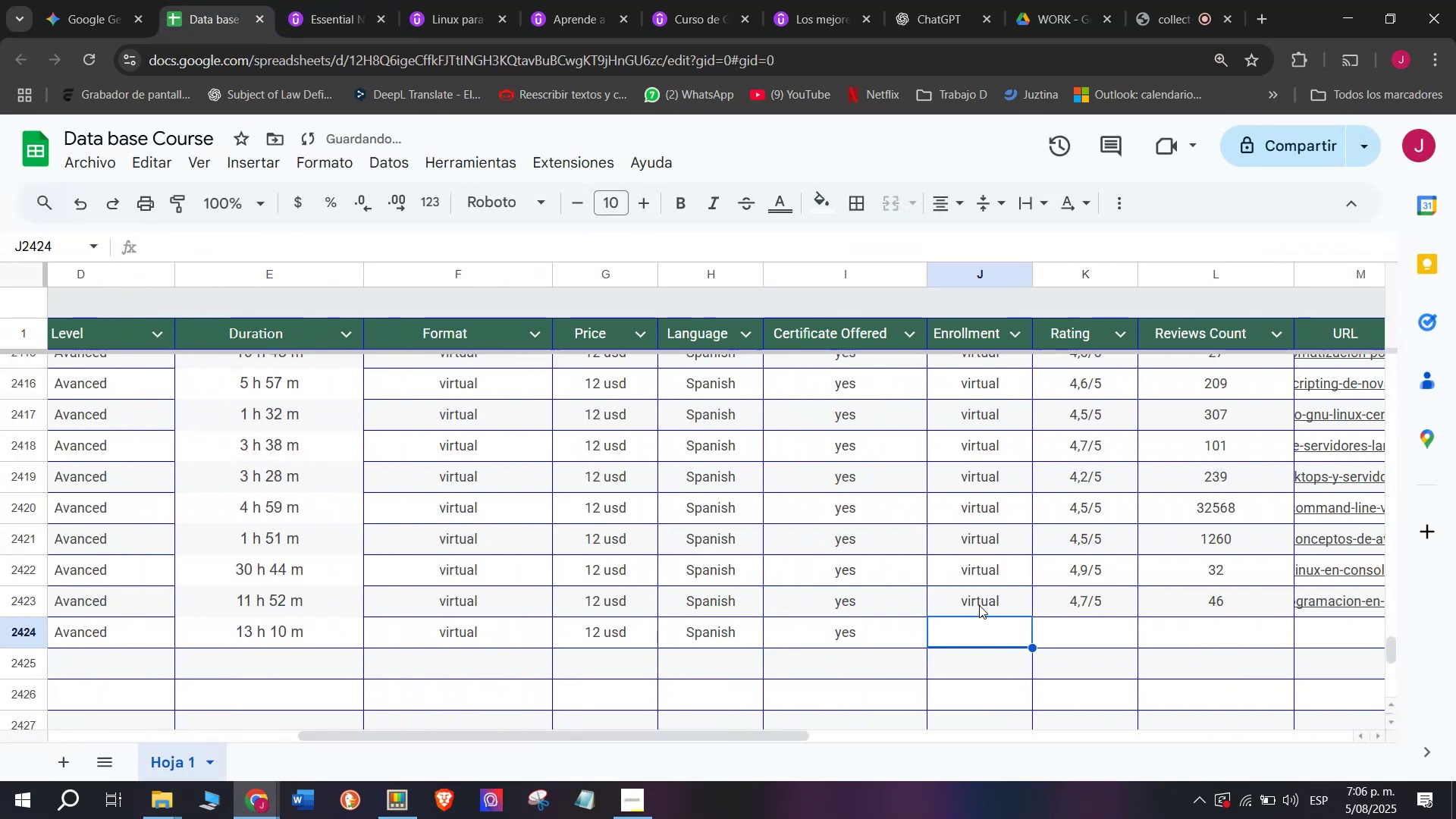 
triple_click([979, 605])
 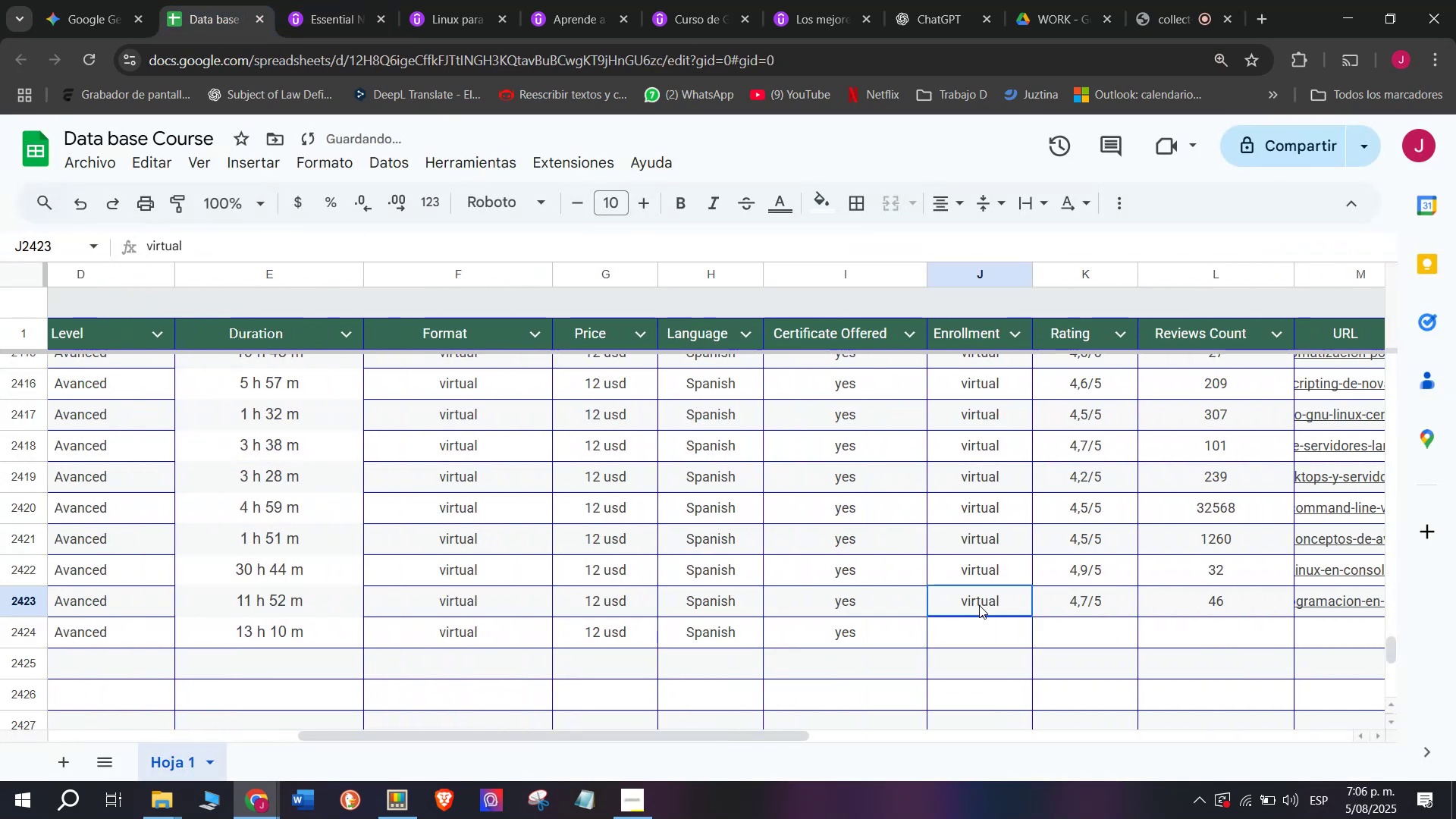 
key(Control+ControlLeft)
 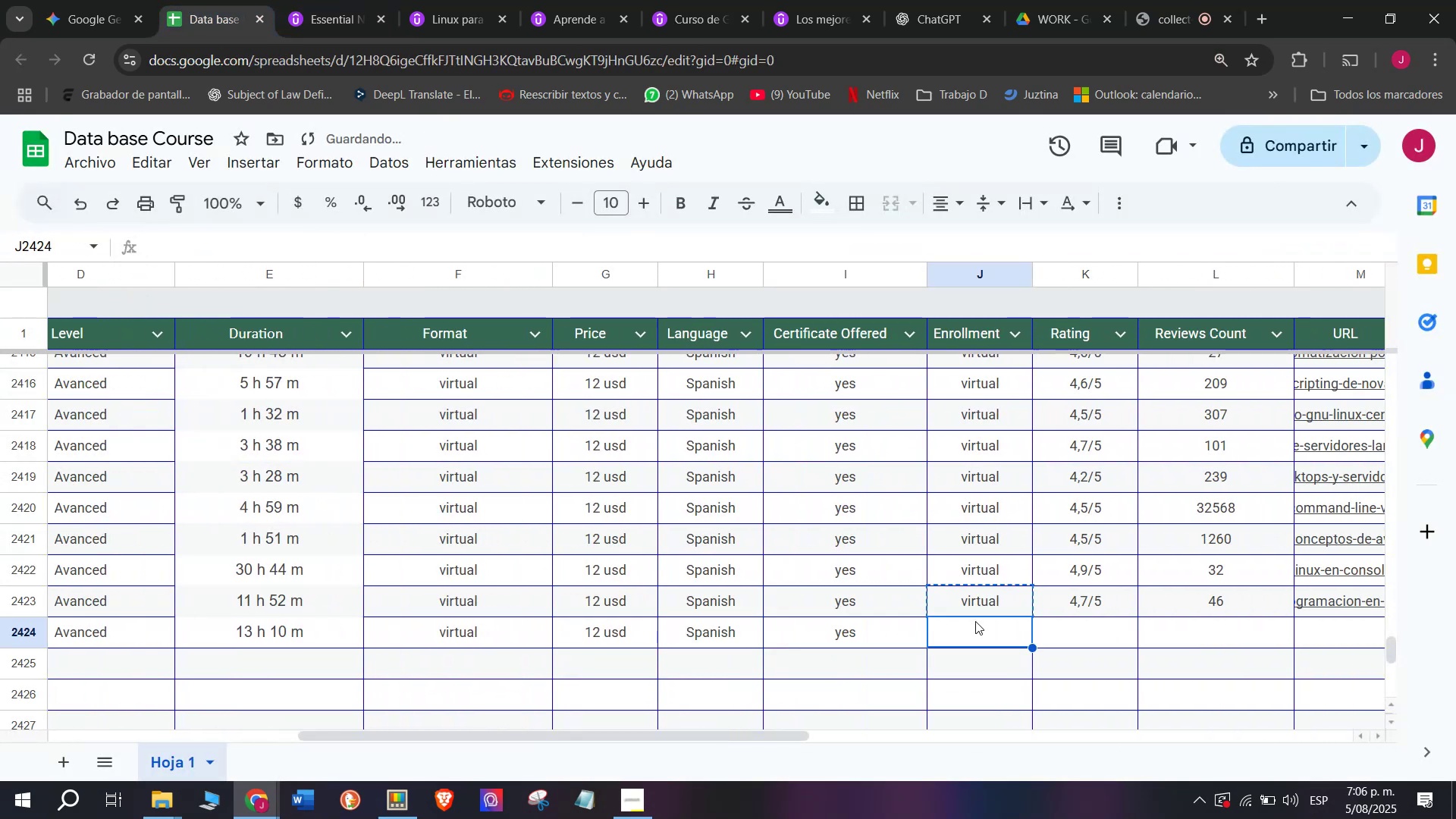 
key(Break)
 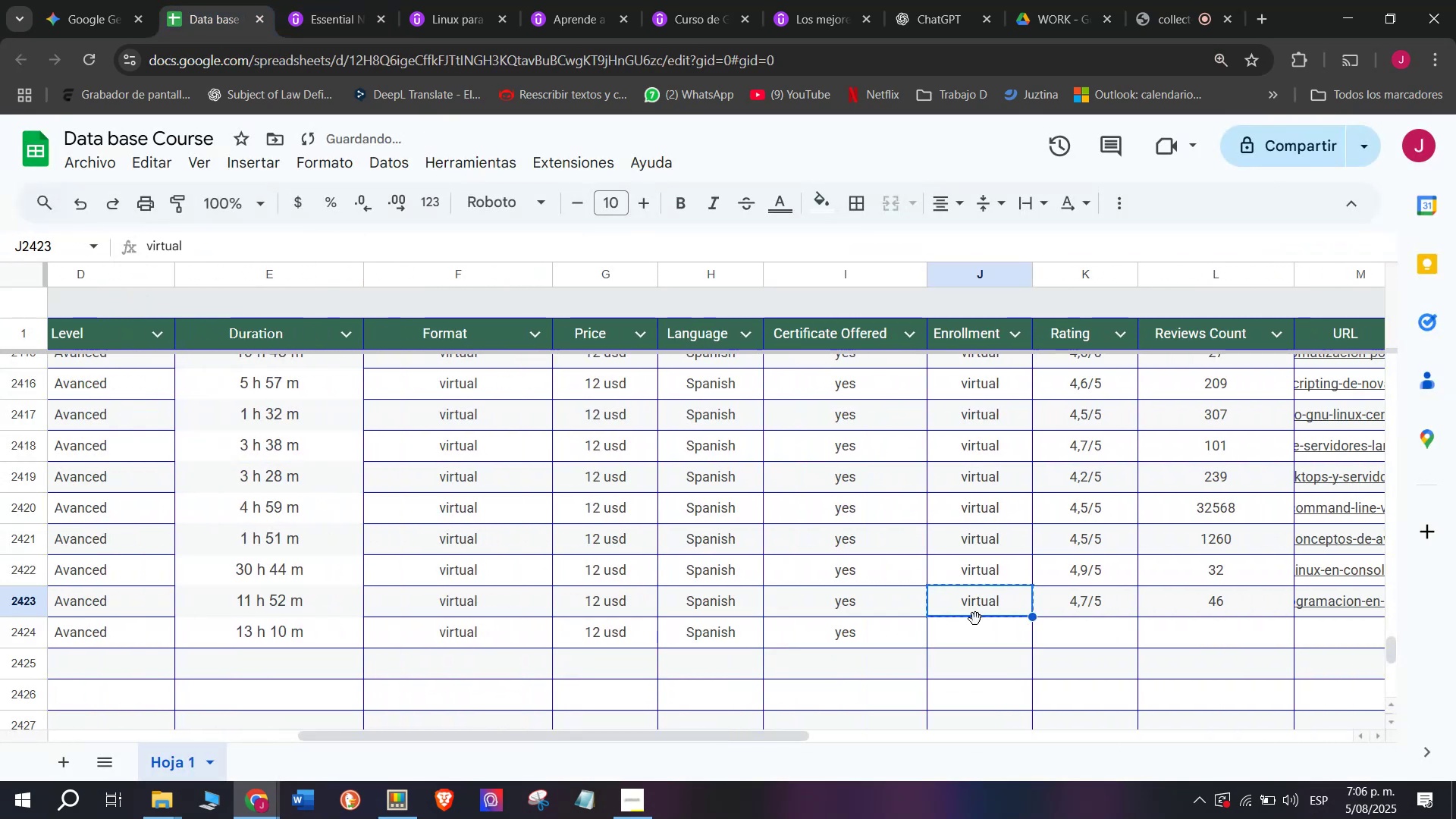 
key(Control+C)
 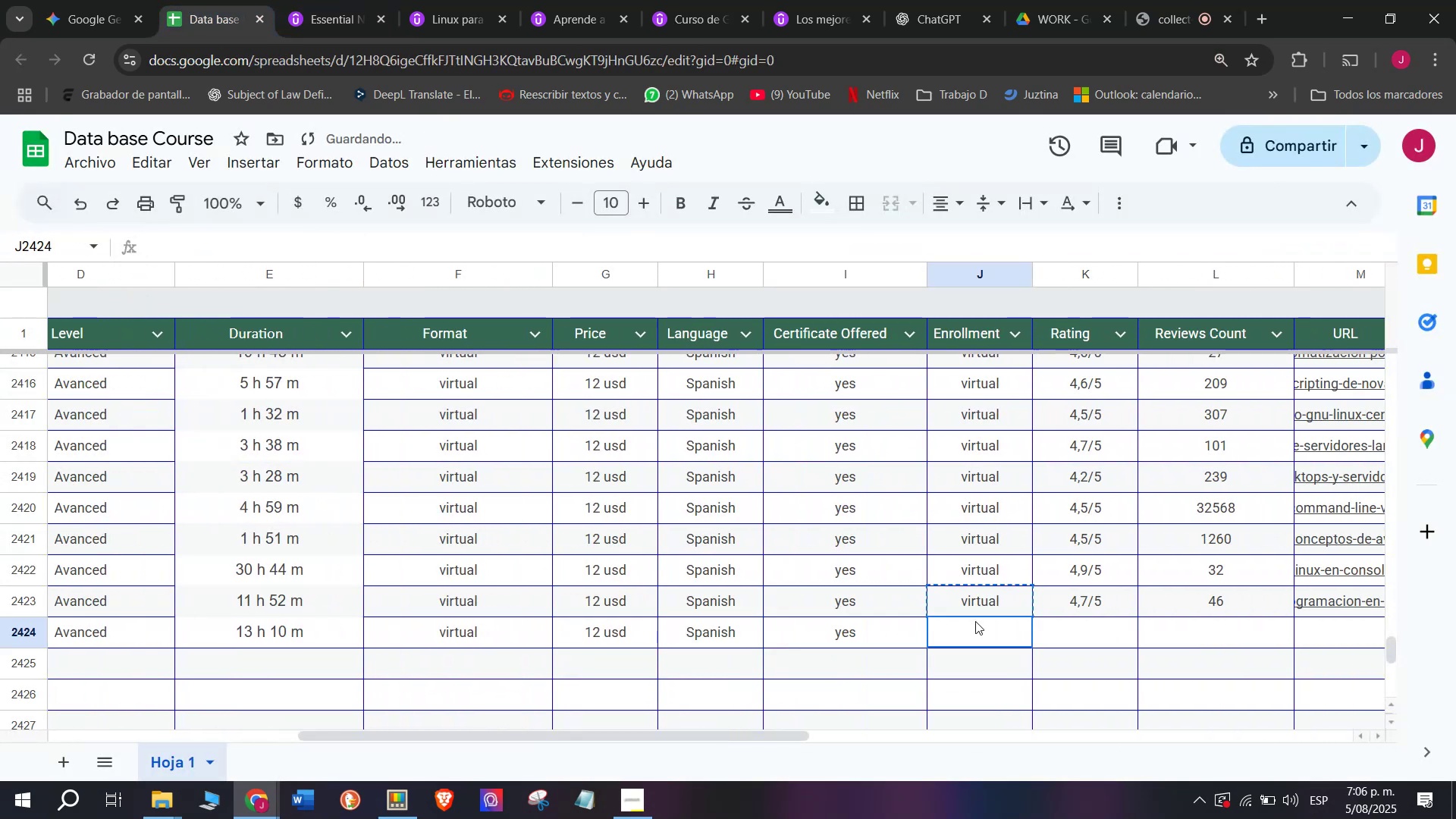 
triple_click([975, 621])
 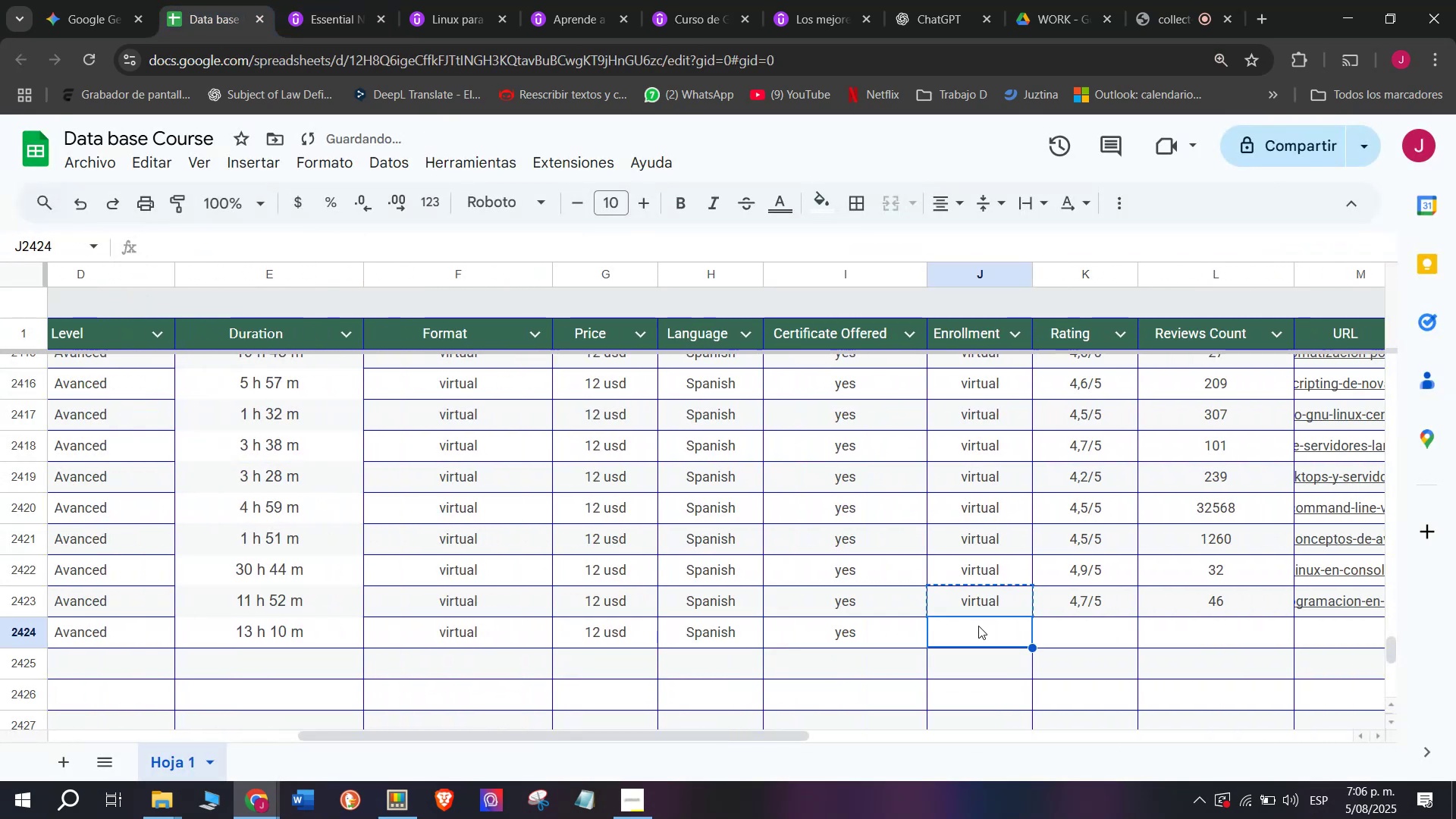 
key(Z)
 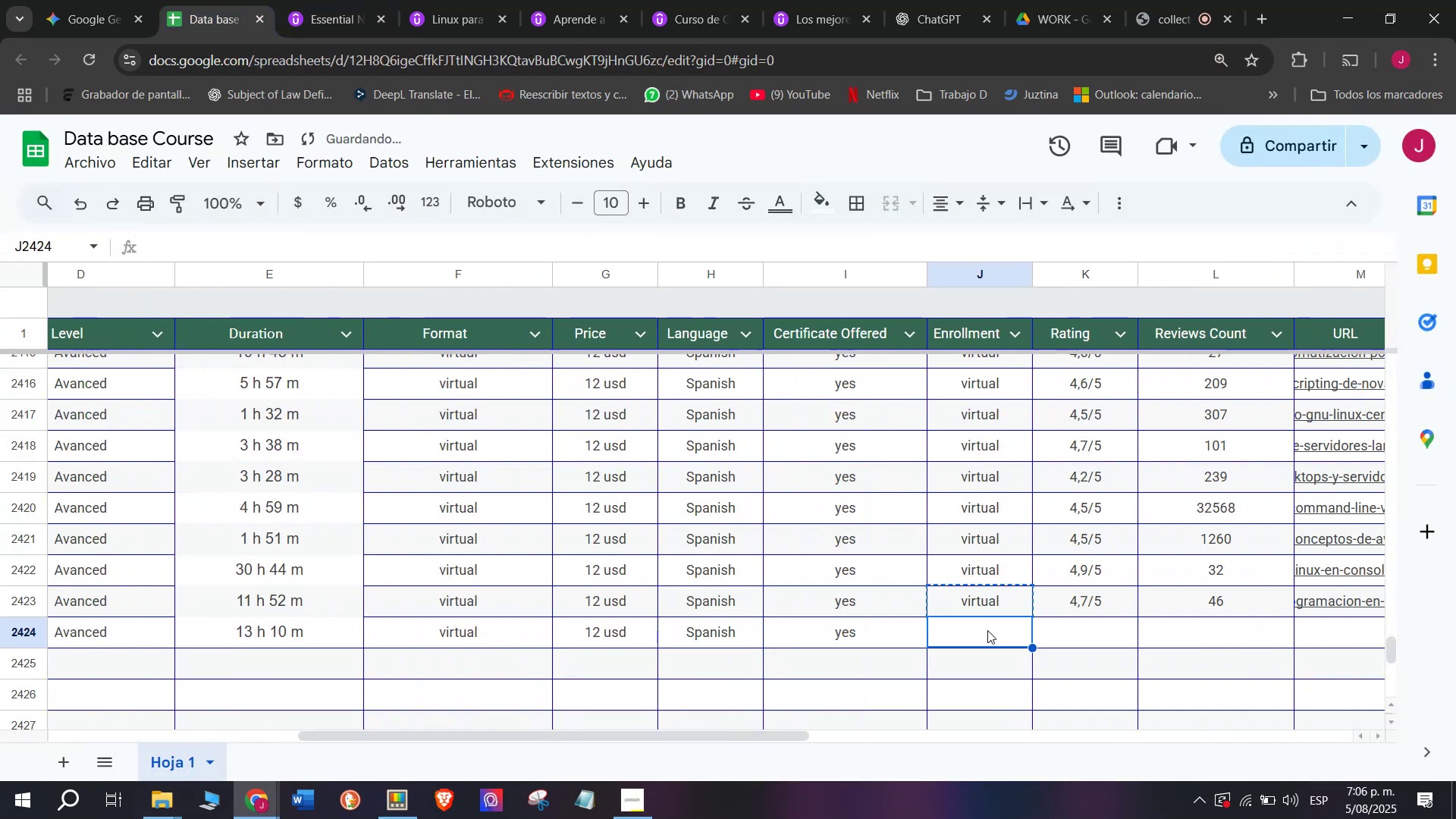 
key(Control+ControlLeft)
 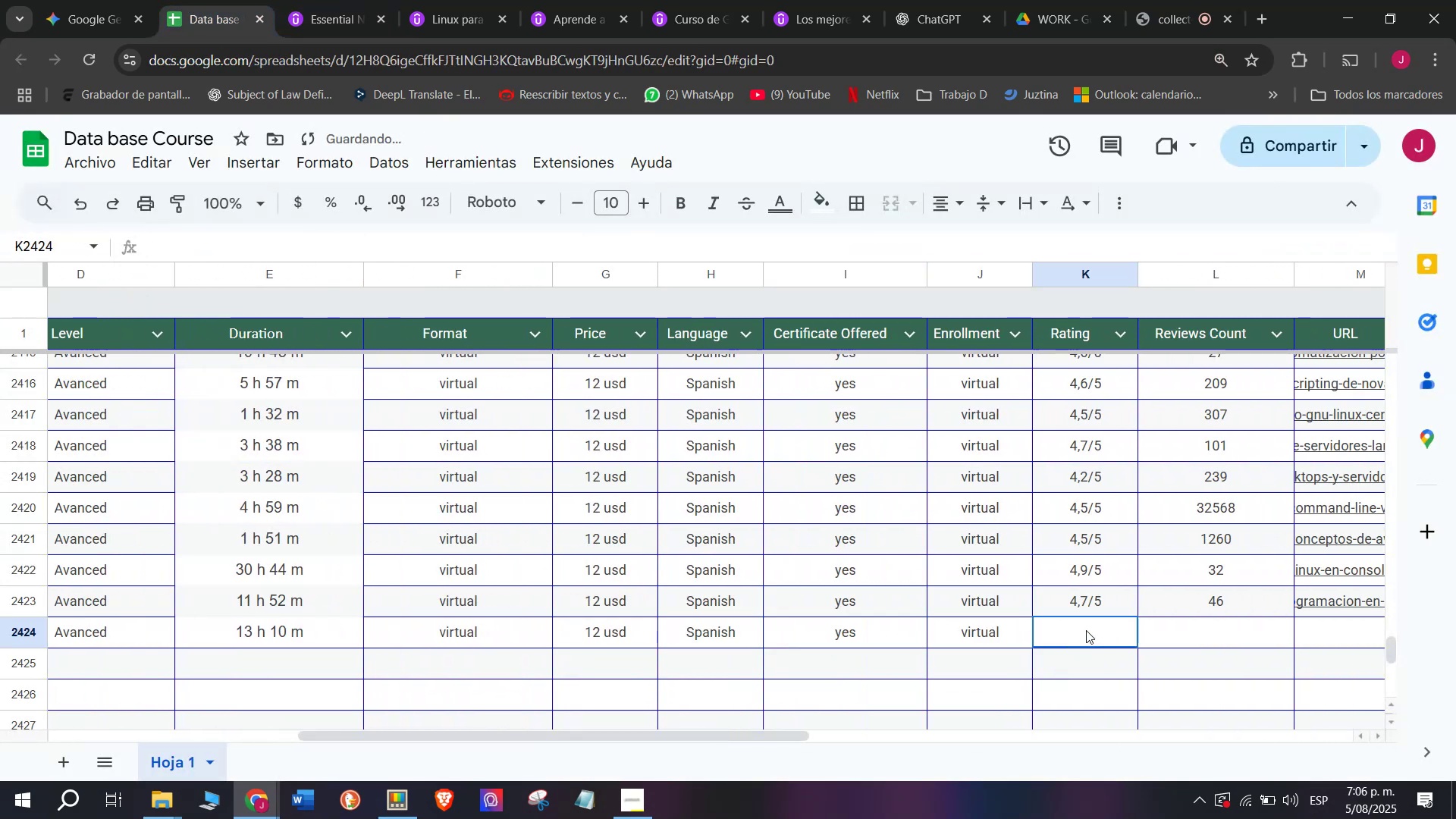 
key(Control+V)
 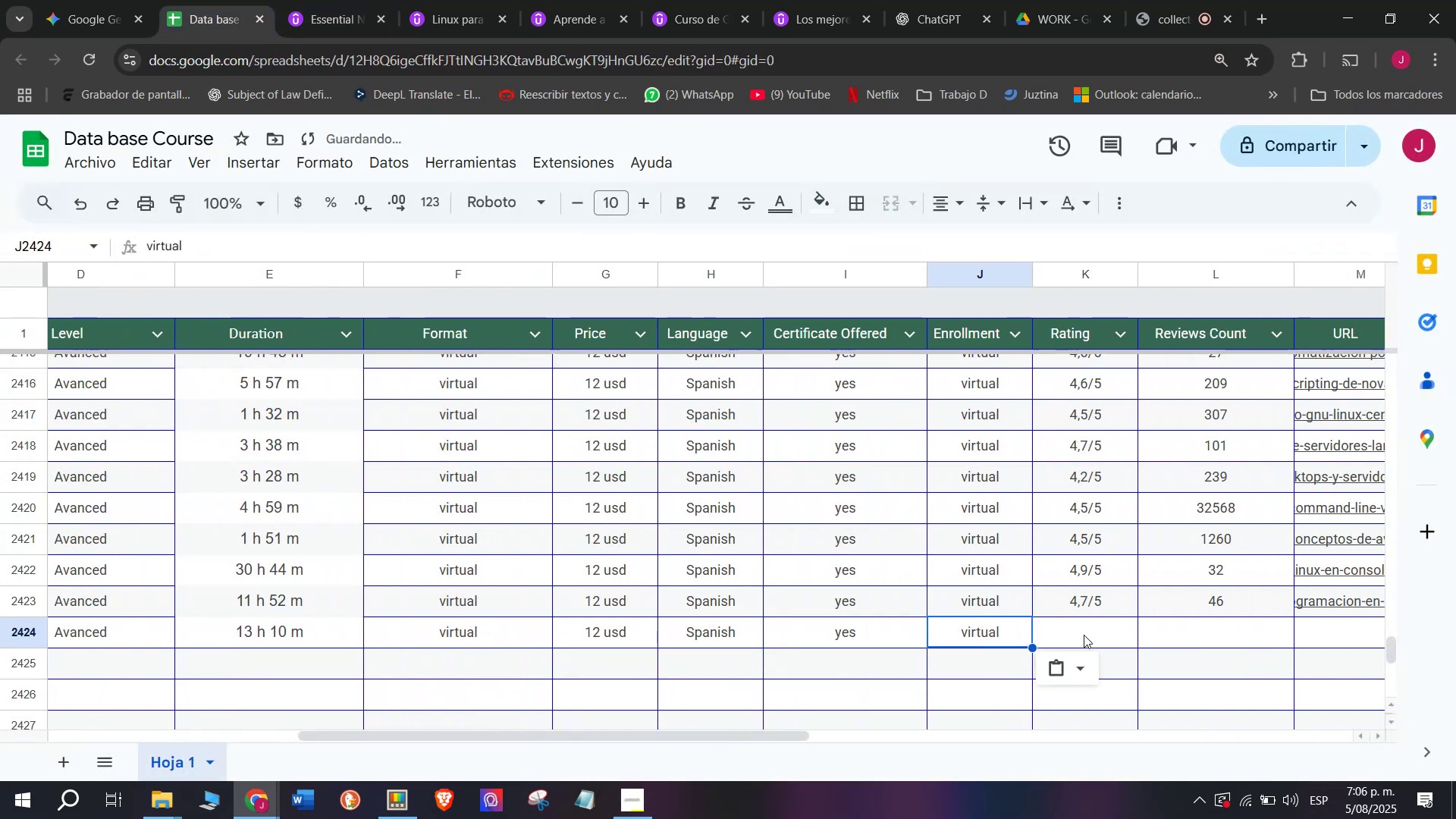 
left_click([1086, 630])
 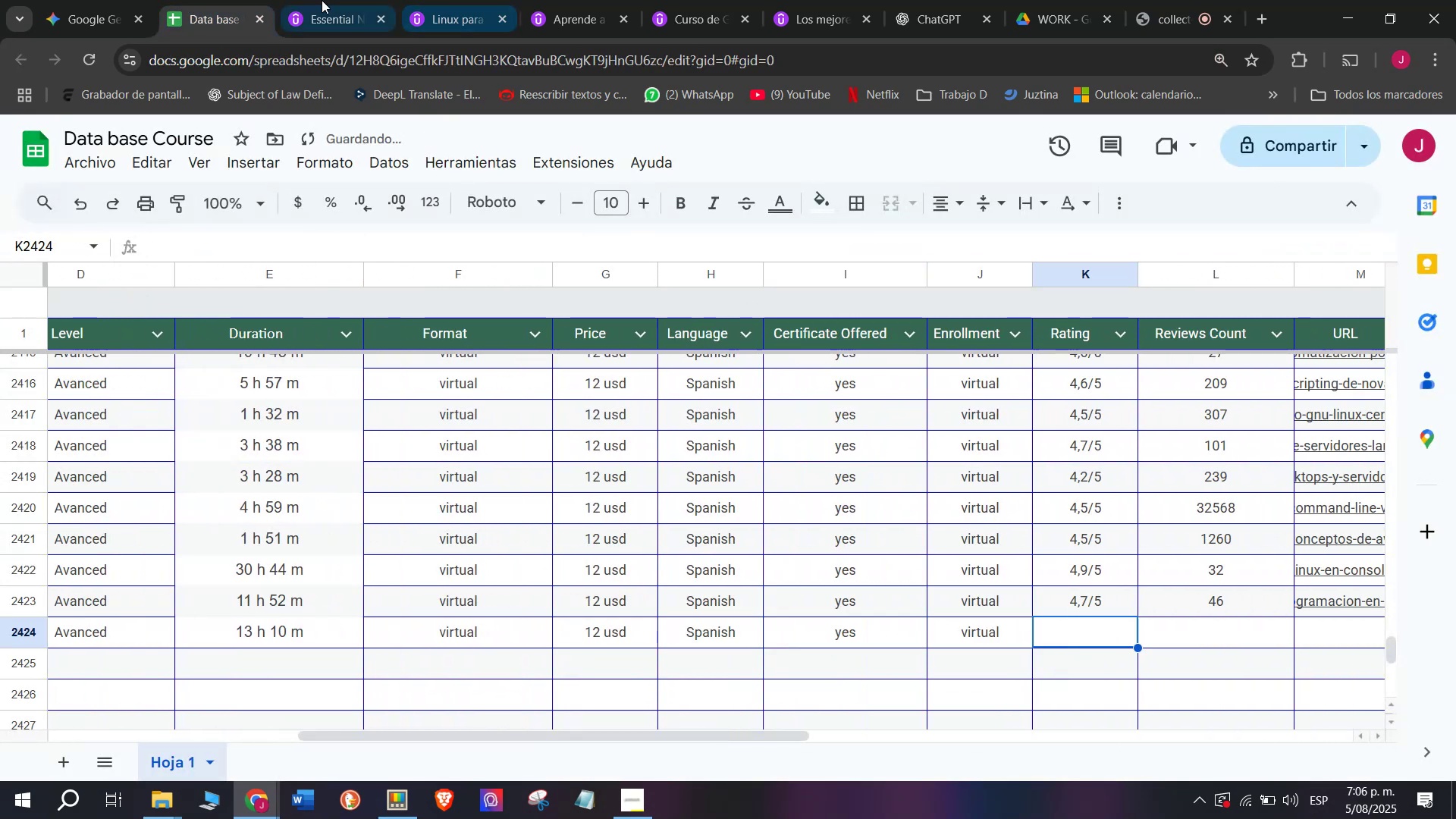 
left_click([314, 0])
 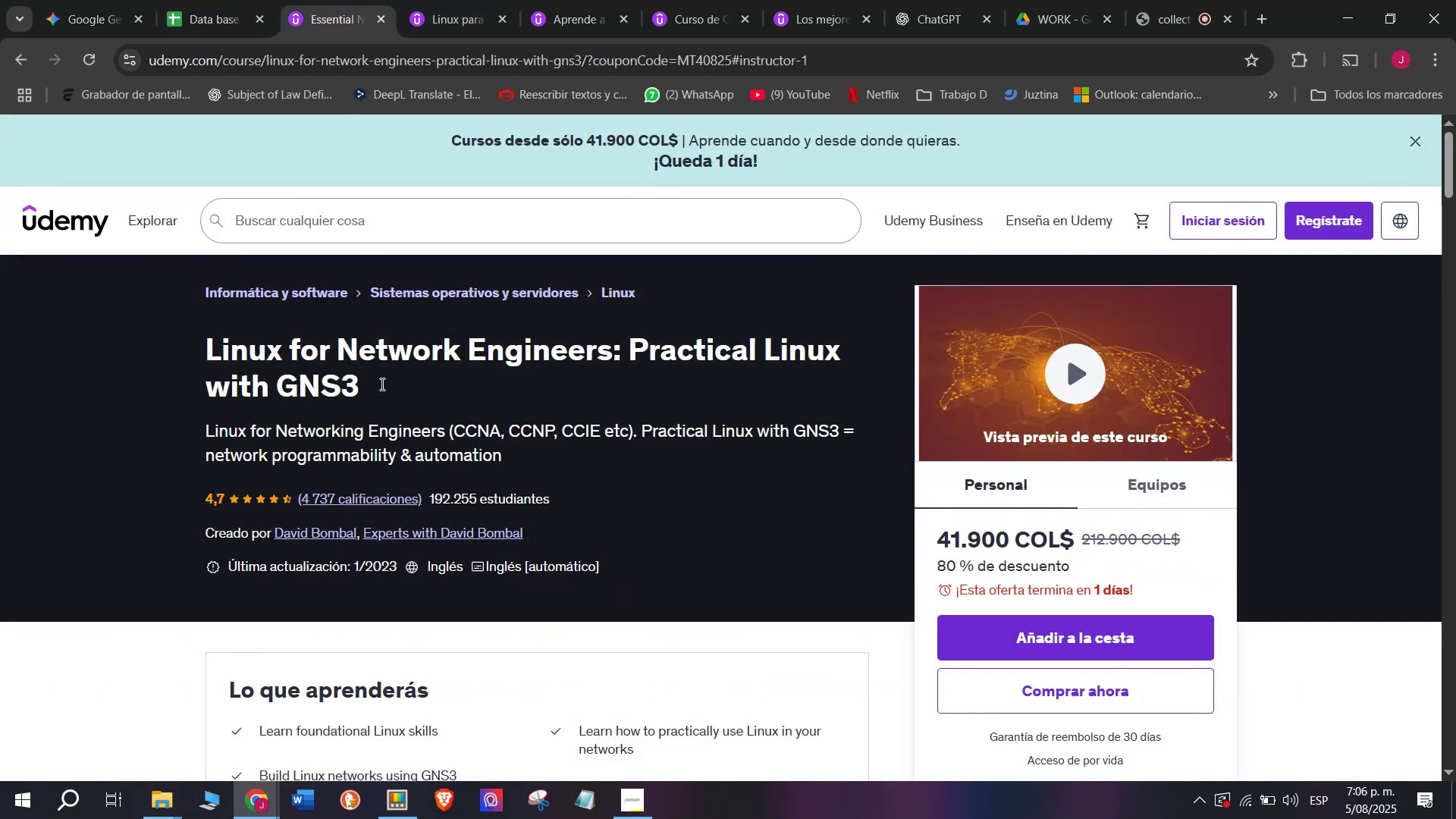 
scroll: coordinate [375, 558], scroll_direction: up, amount: 2.0
 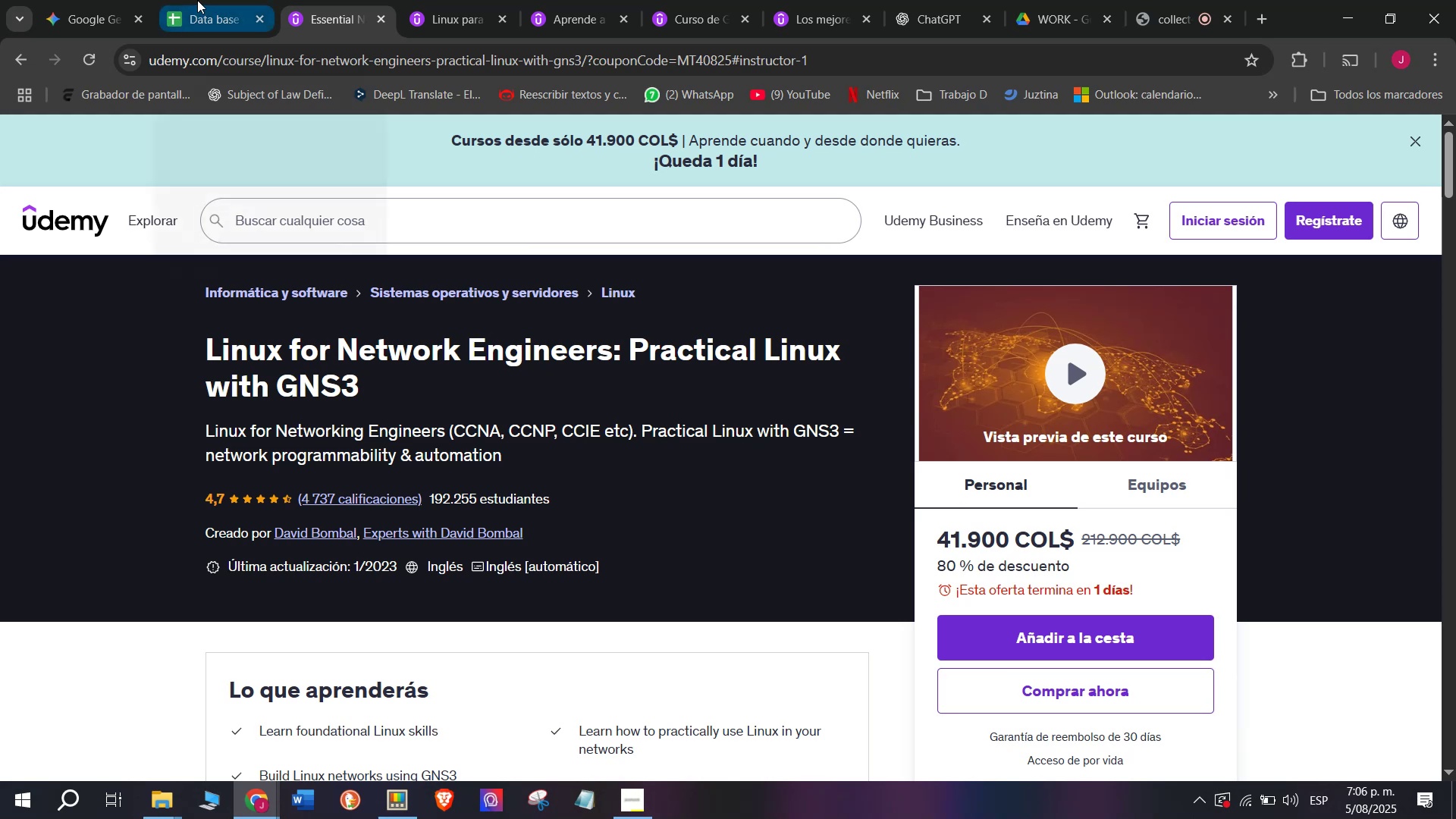 
left_click([197, 0])
 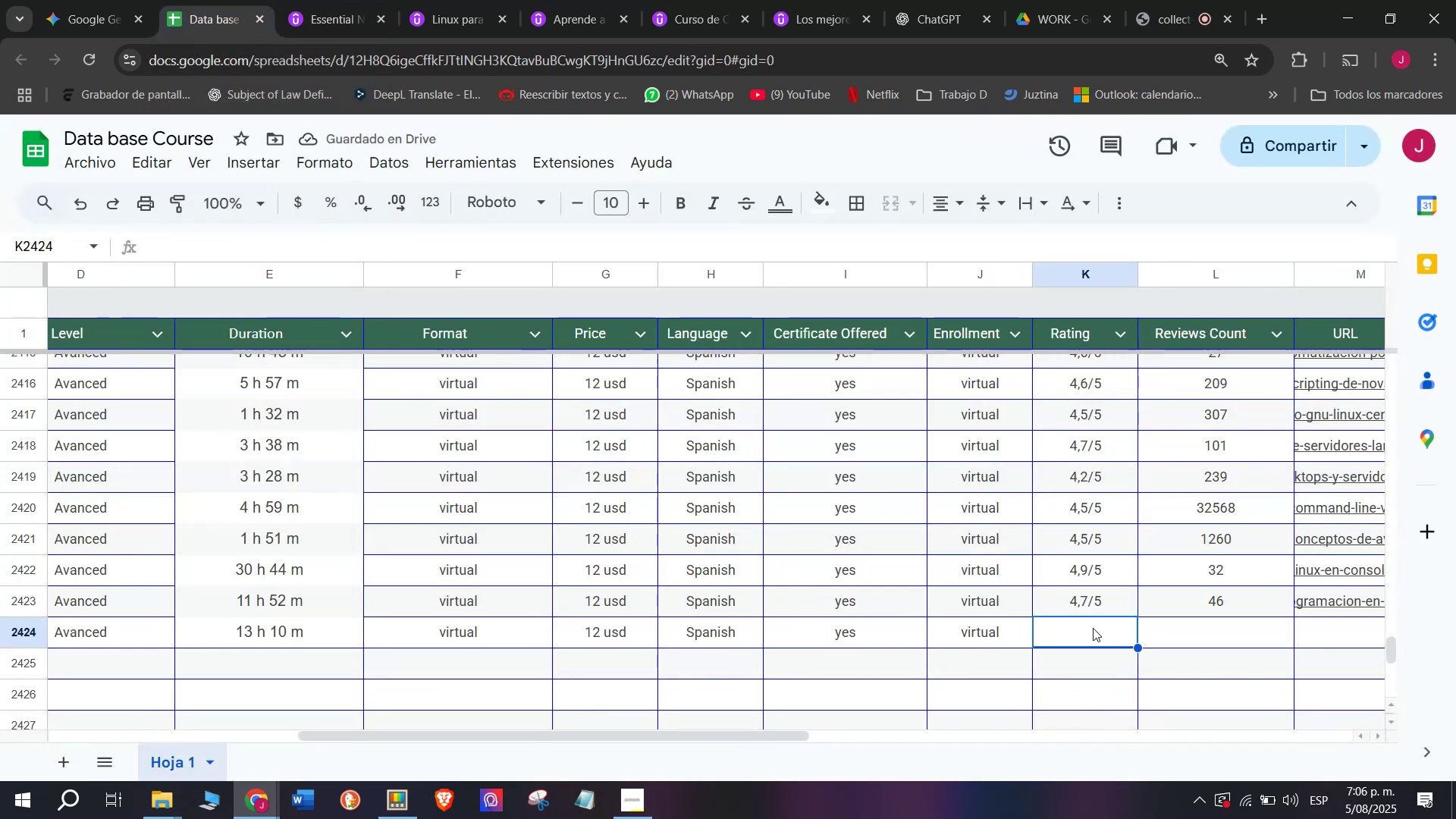 
left_click([1094, 607])
 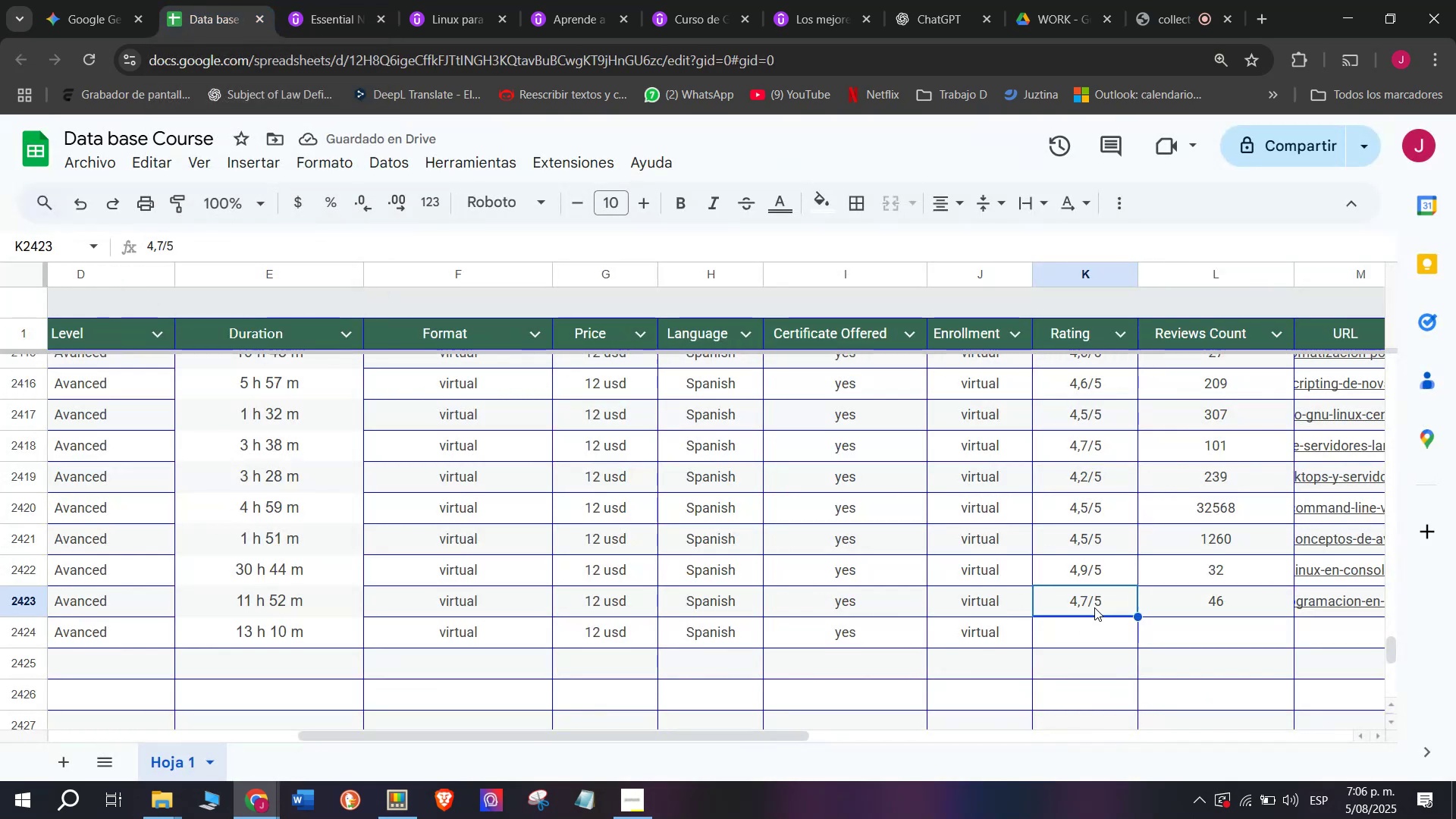 
key(Break)
 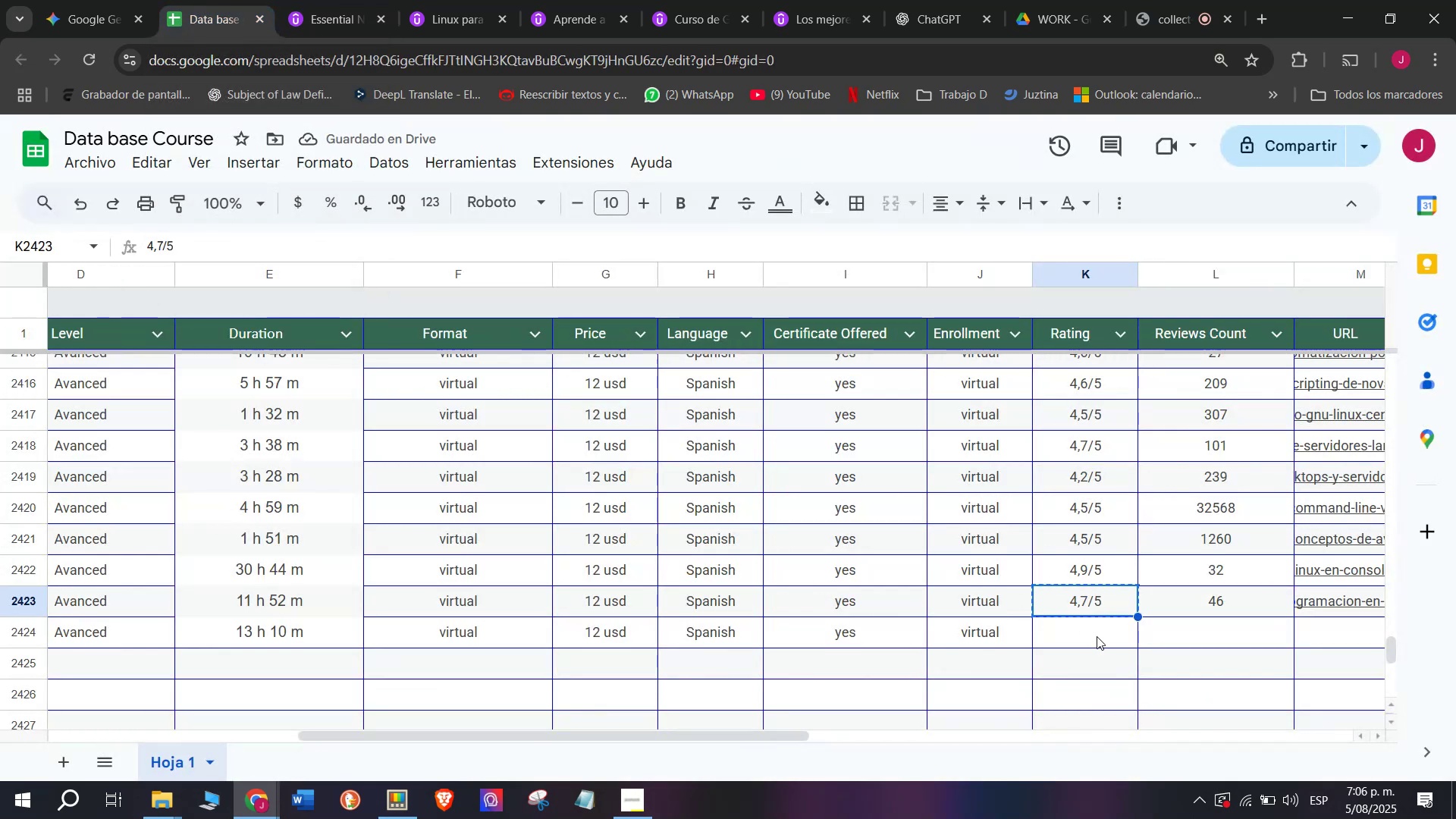 
key(Control+C)
 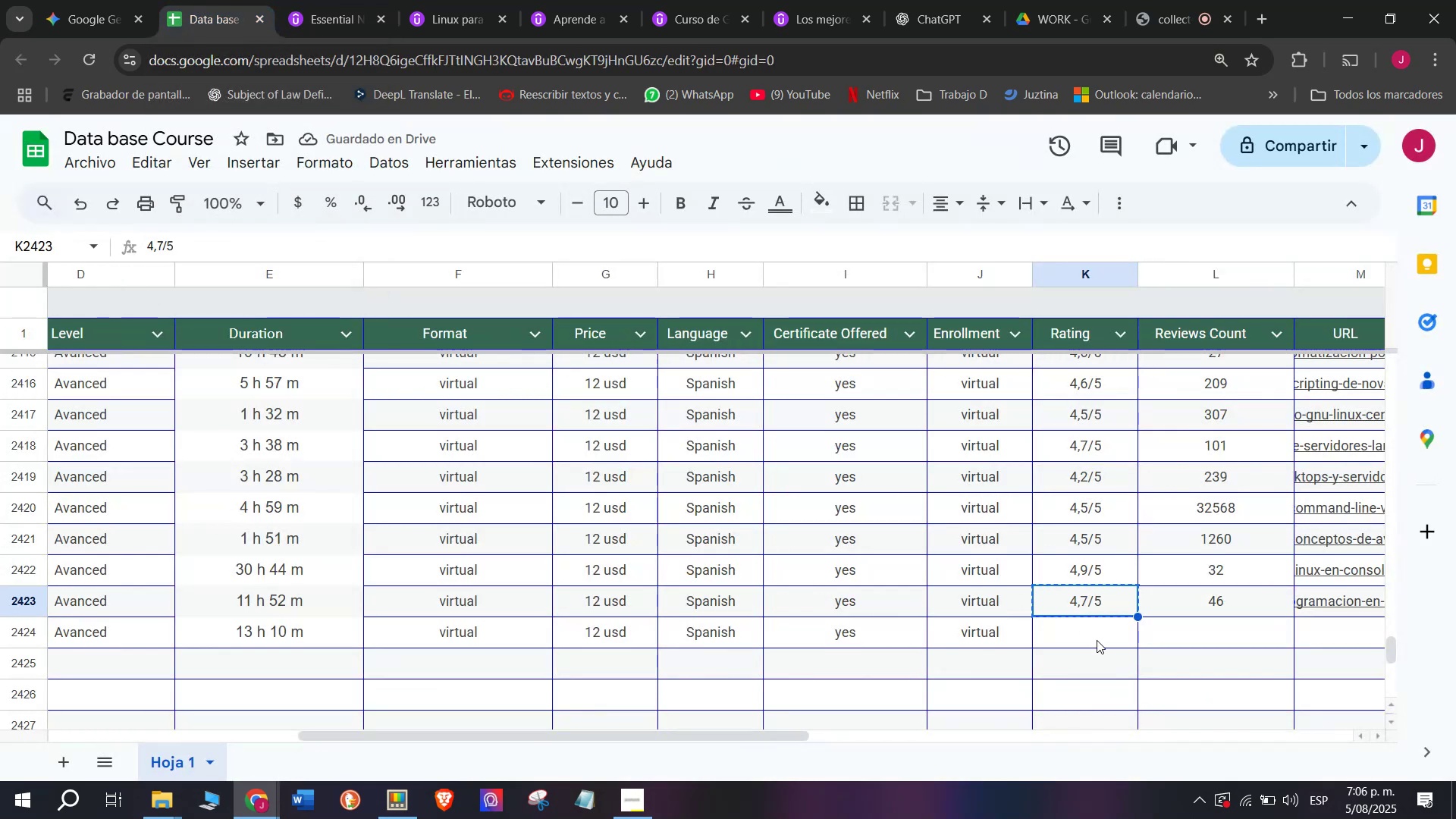 
key(Control+ControlLeft)
 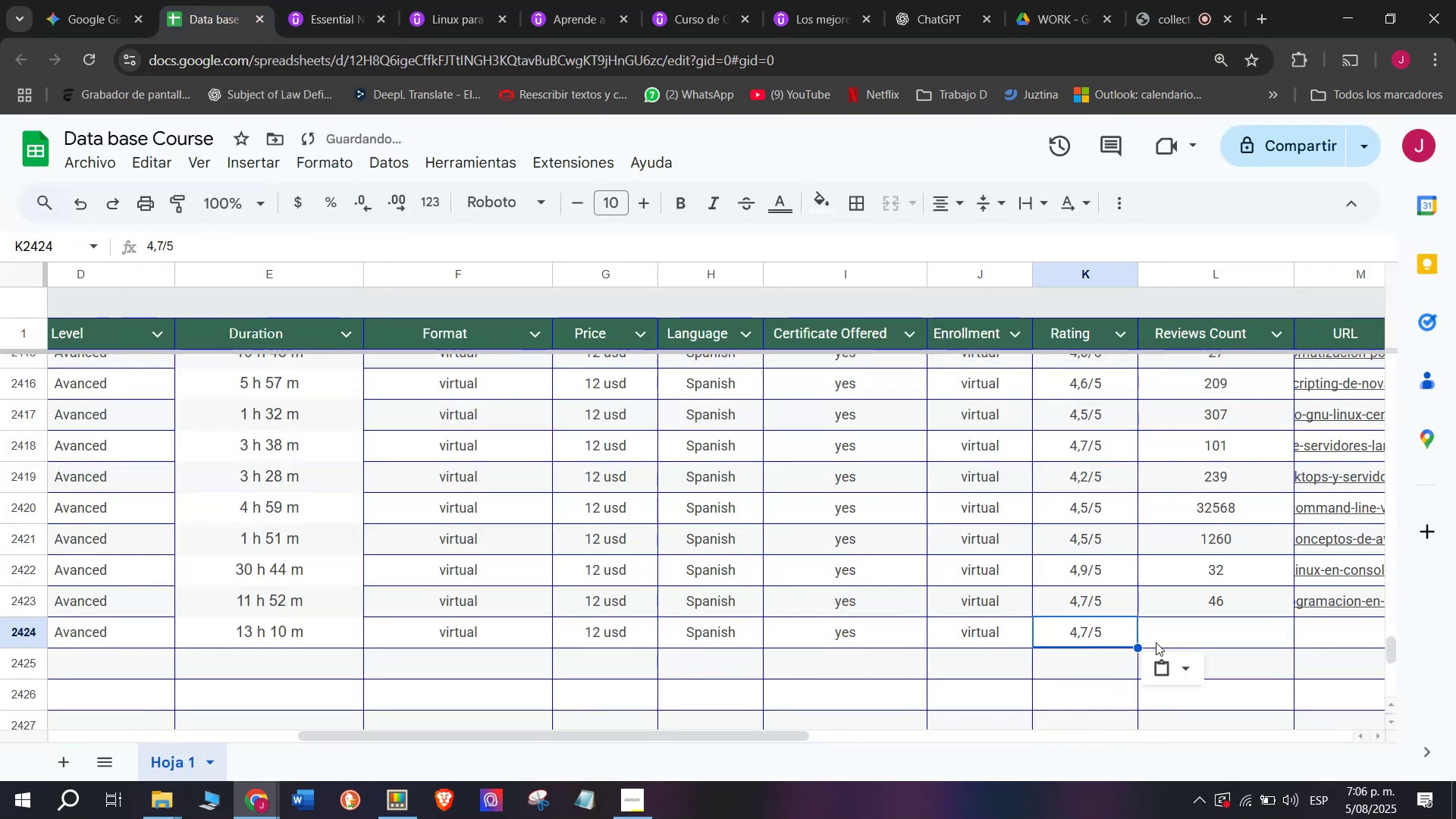 
double_click([1097, 640])
 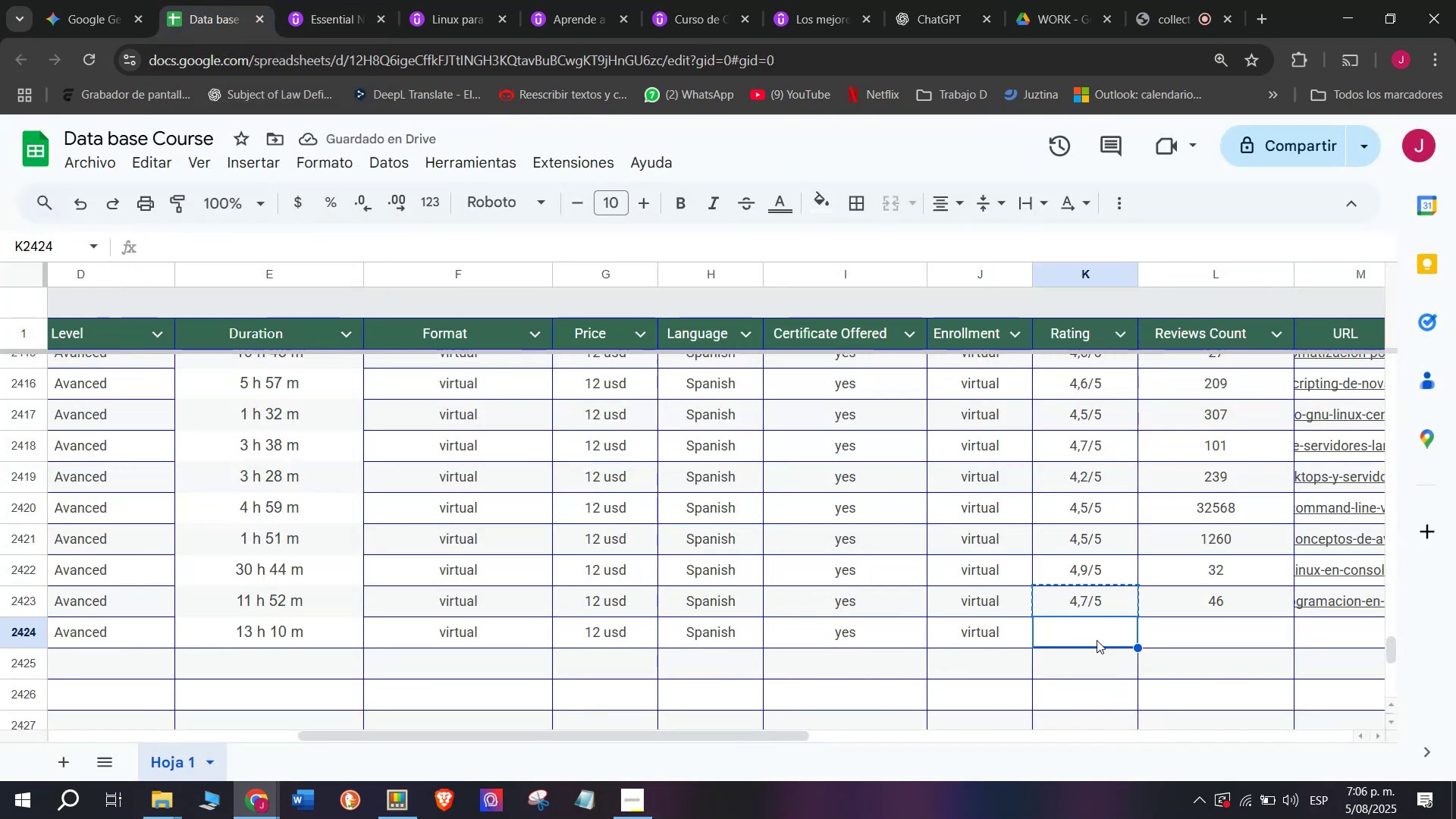 
key(Control+ControlLeft)
 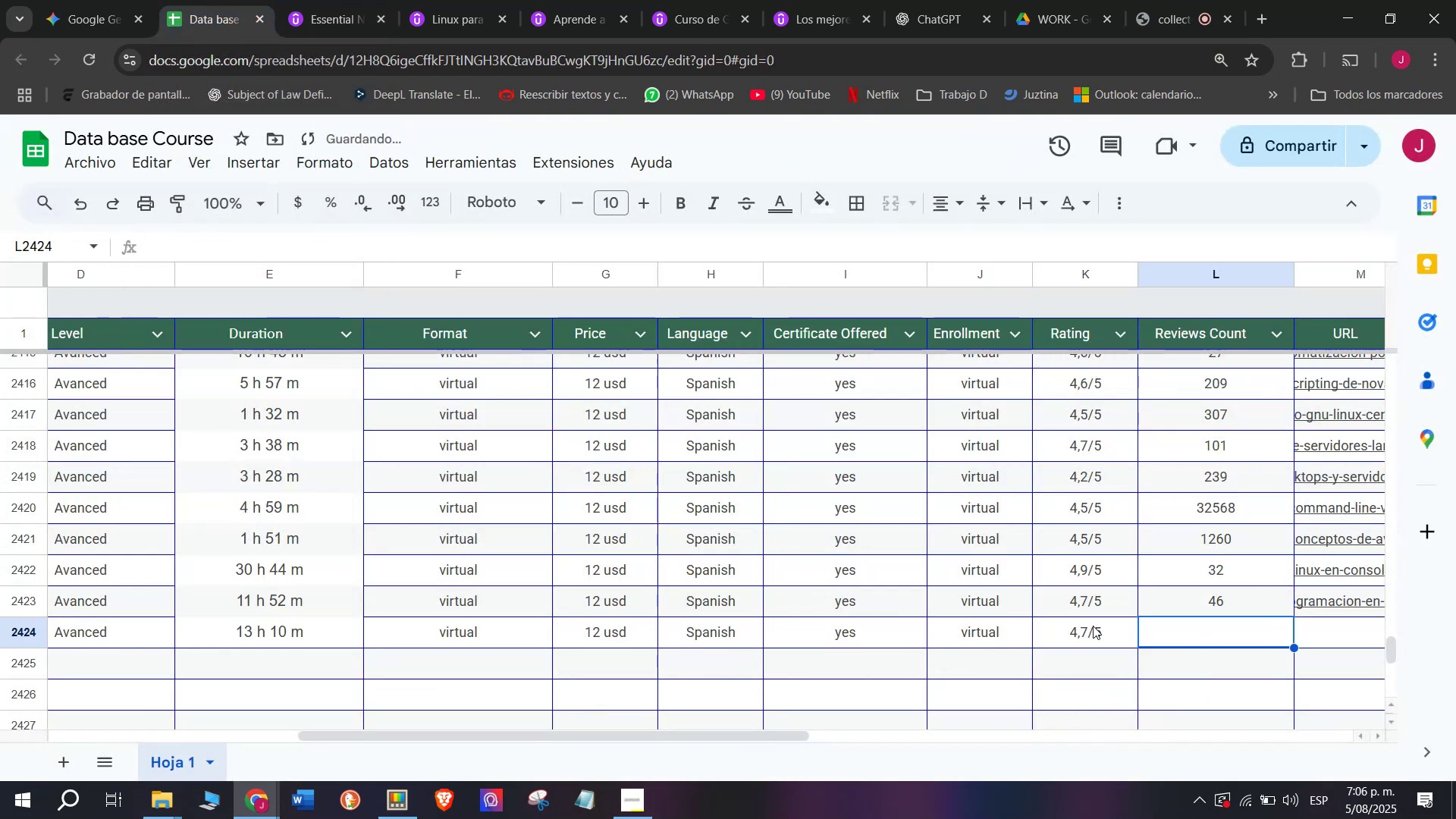 
key(Z)
 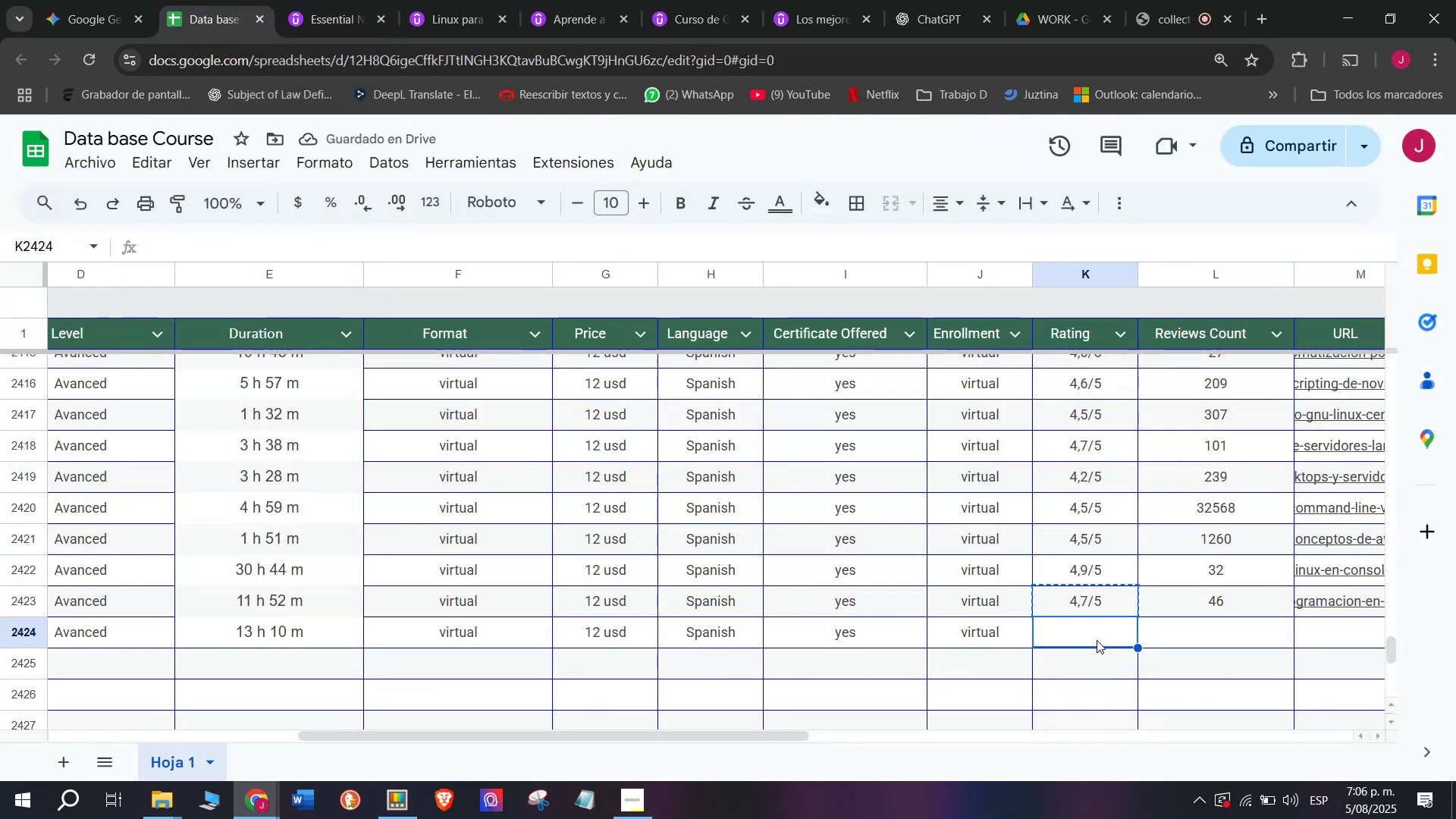 
key(Control+V)
 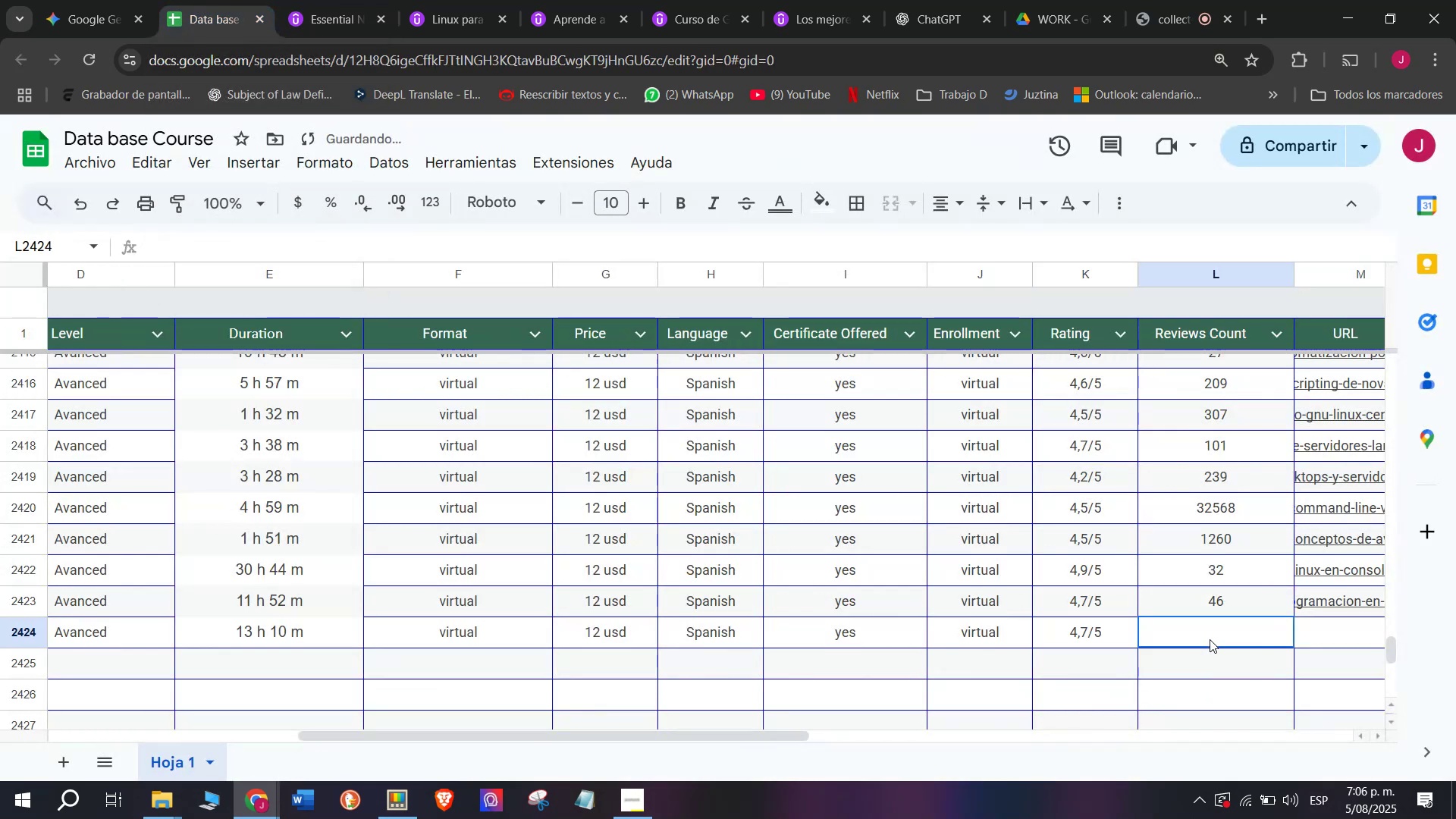 
triple_click([1210, 639])
 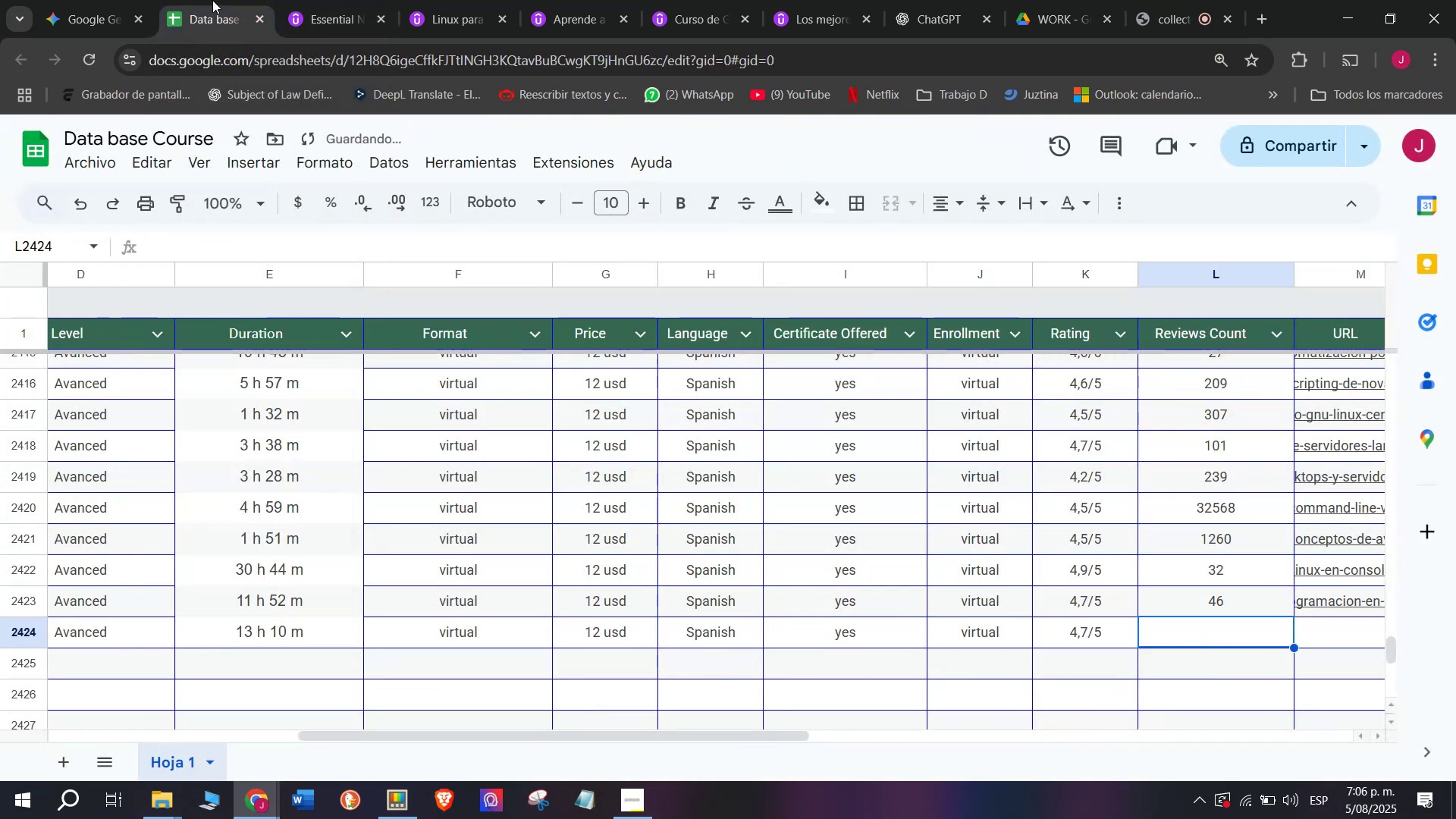 
left_click([324, 0])
 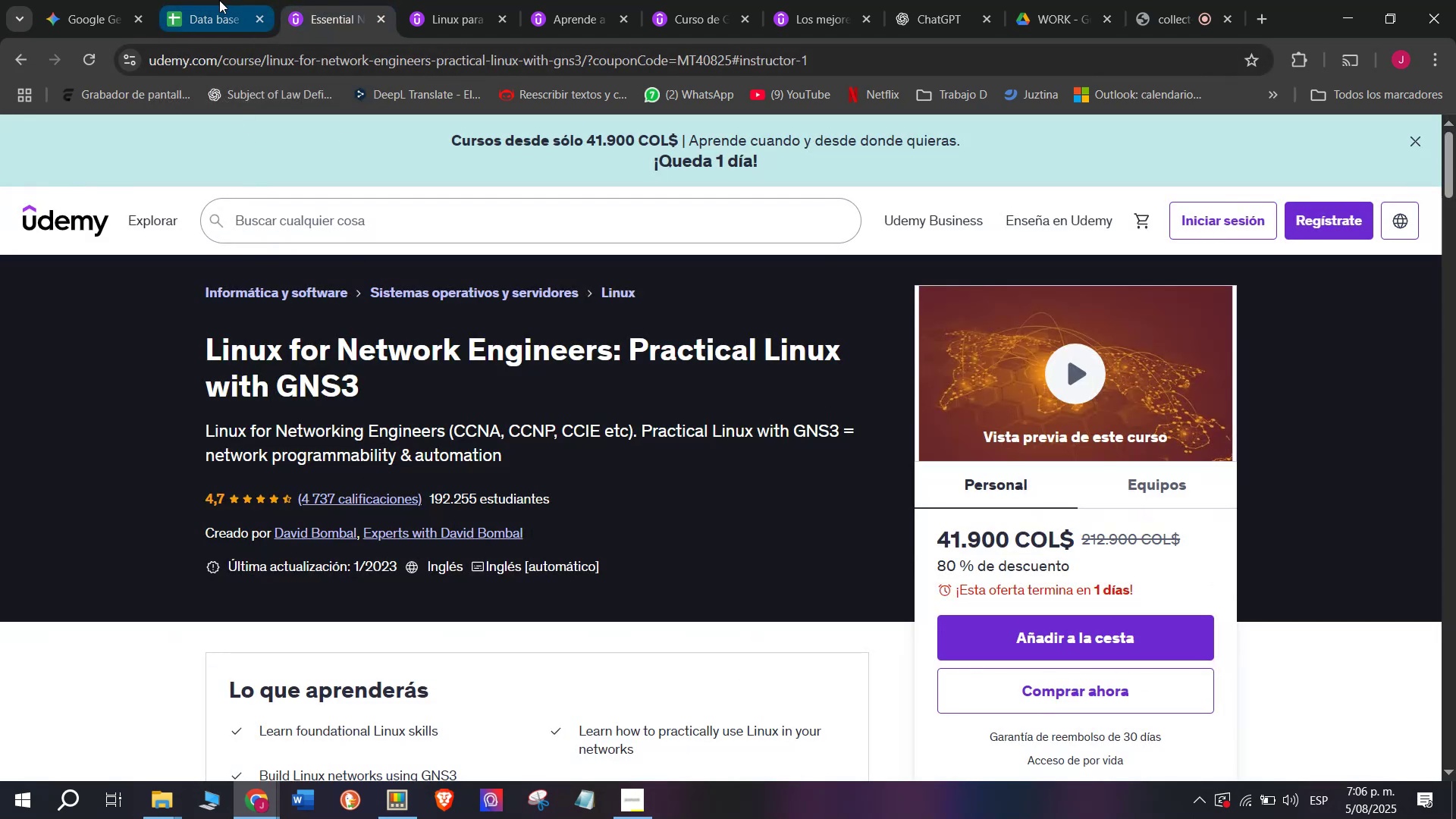 
left_click([219, 0])
 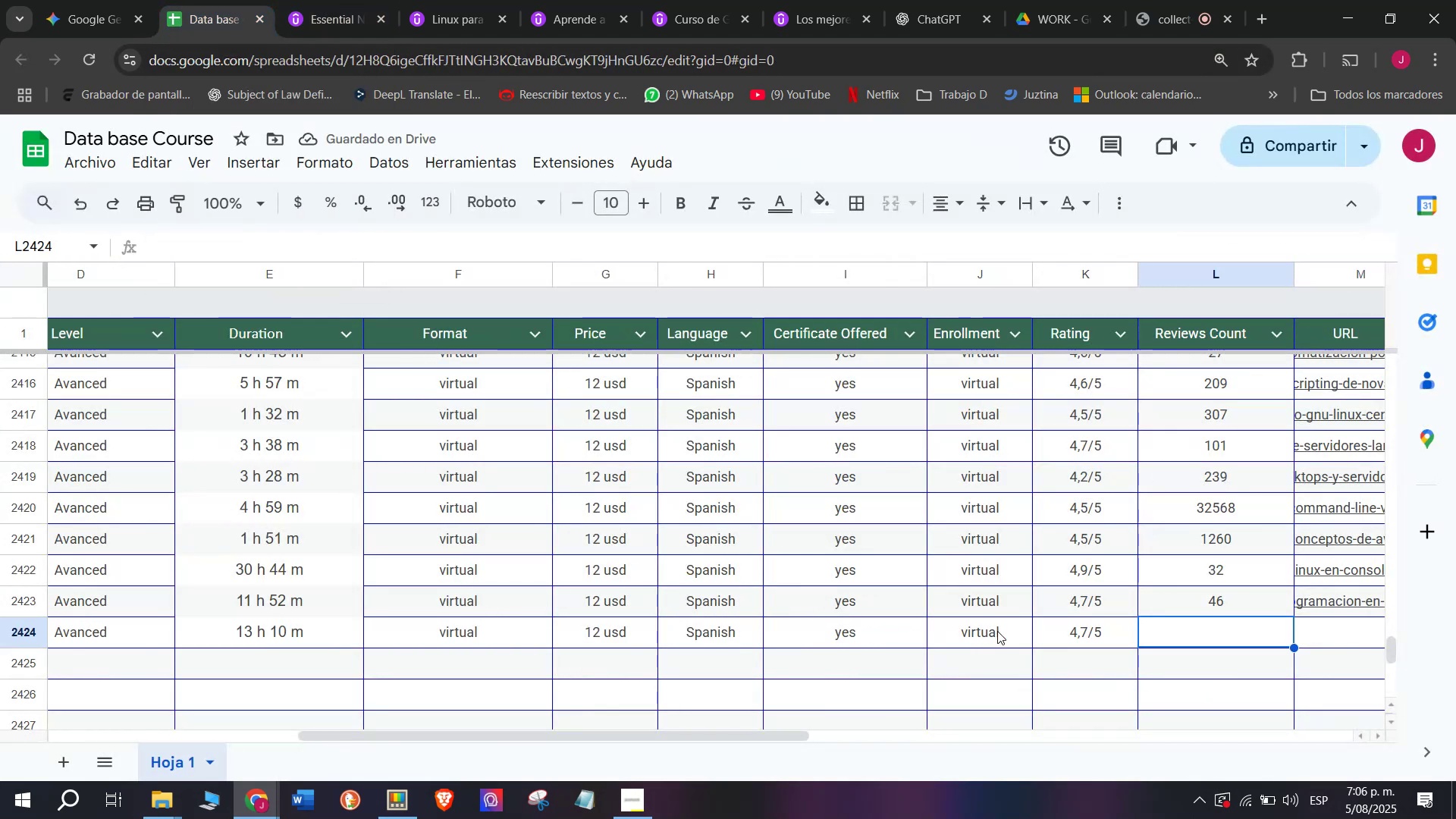 
type(4737)
 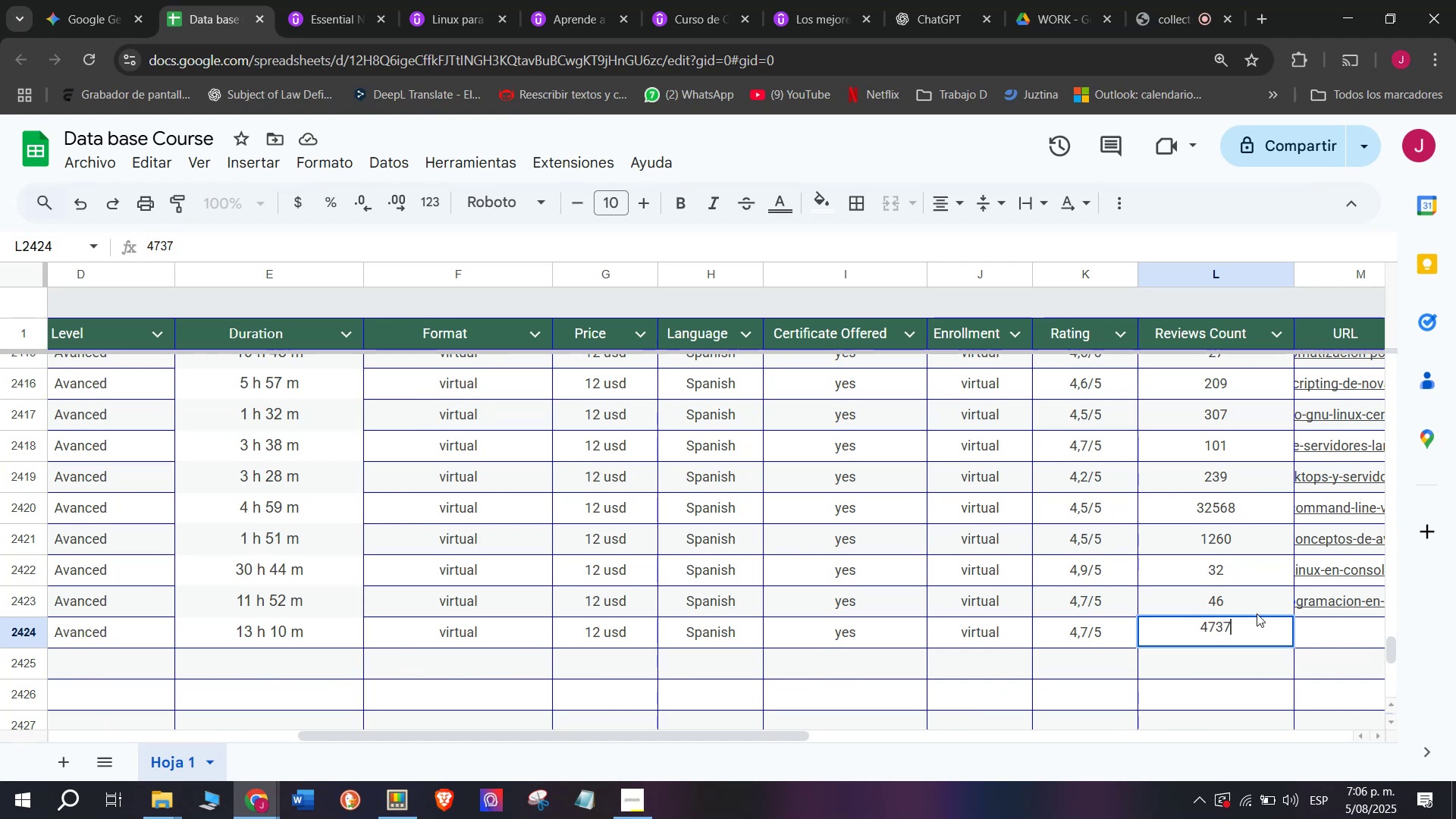 
left_click([1330, 639])
 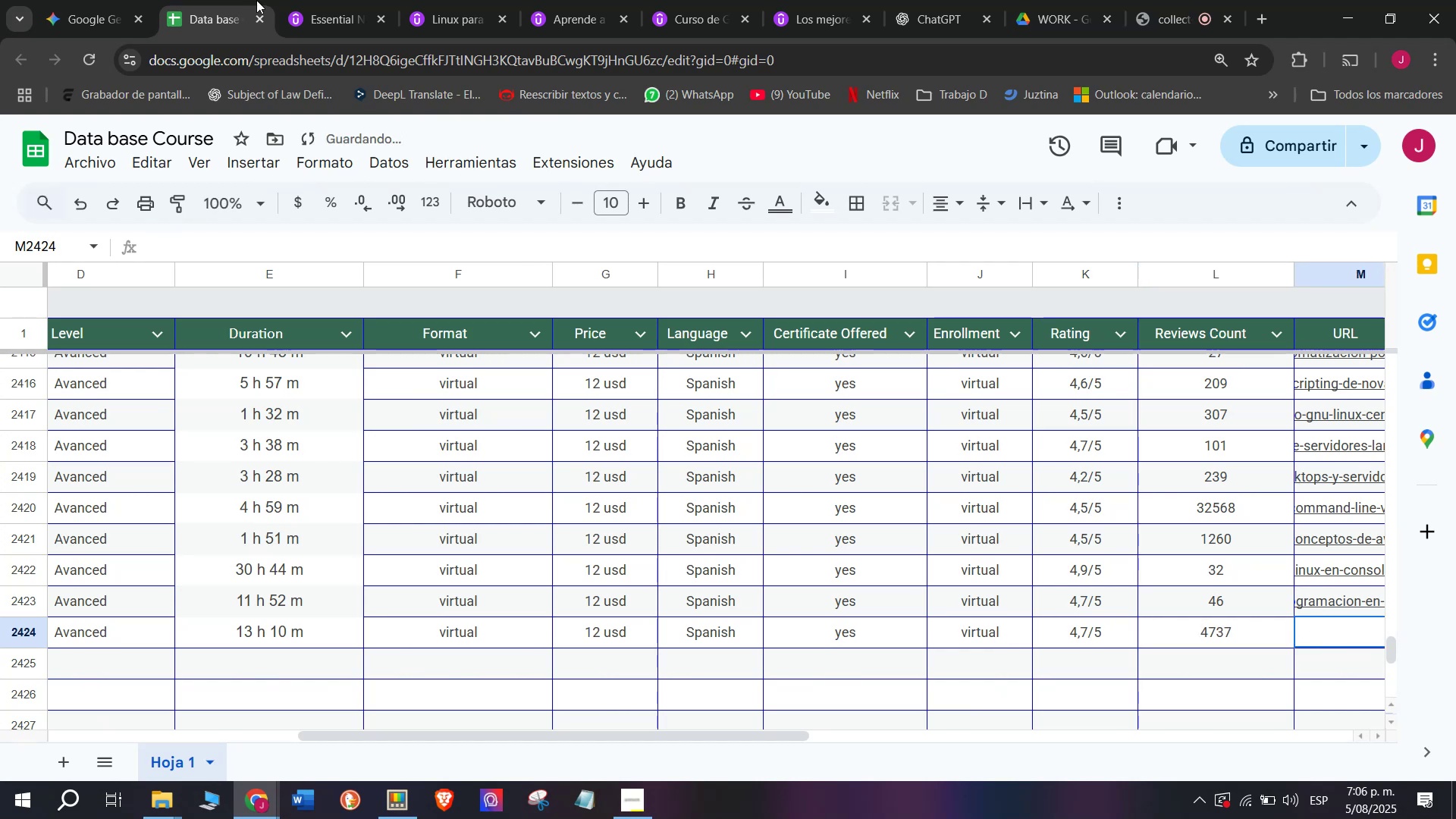 
left_click([330, 1])
 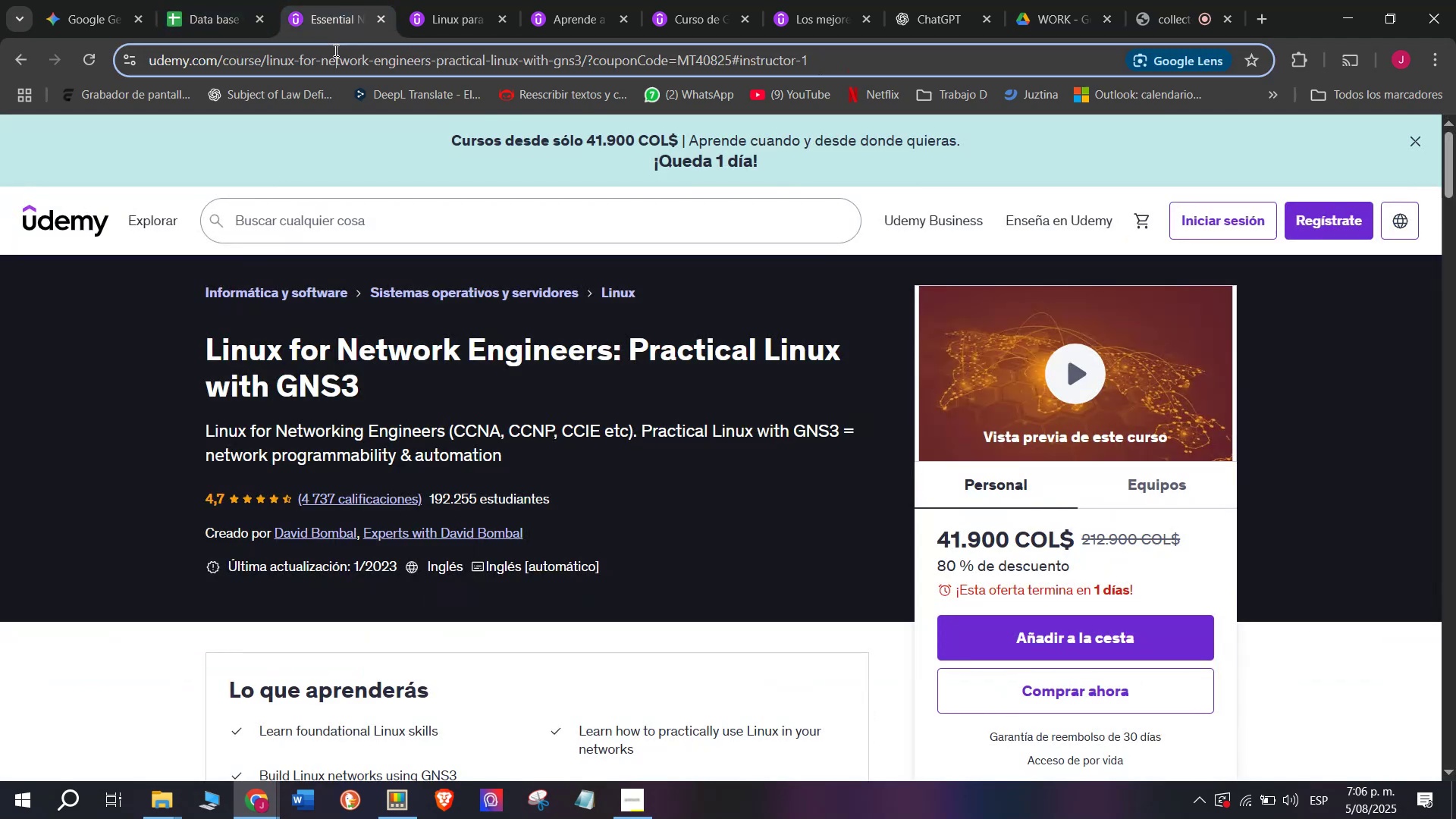 
double_click([334, 50])
 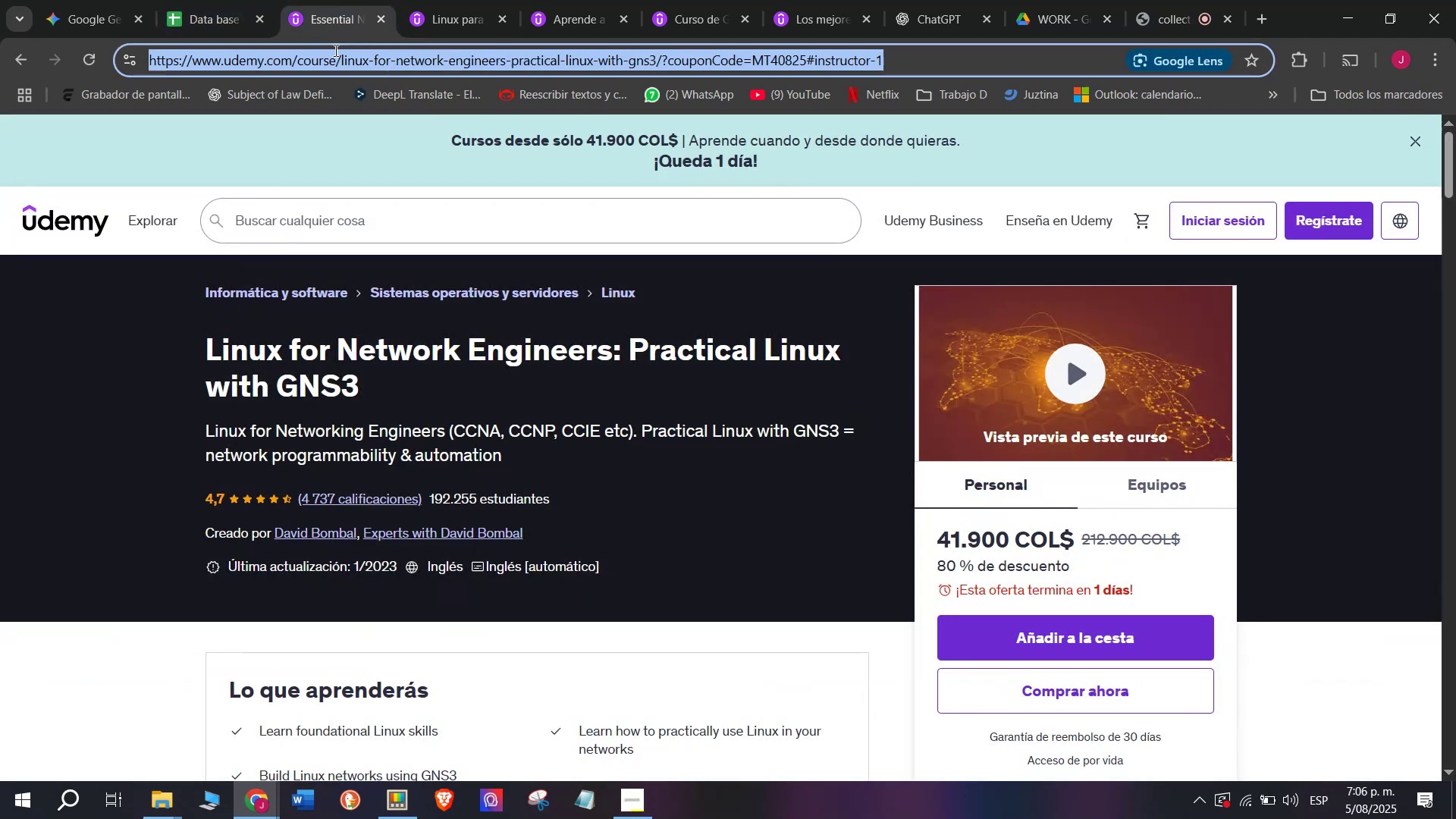 
triple_click([334, 50])
 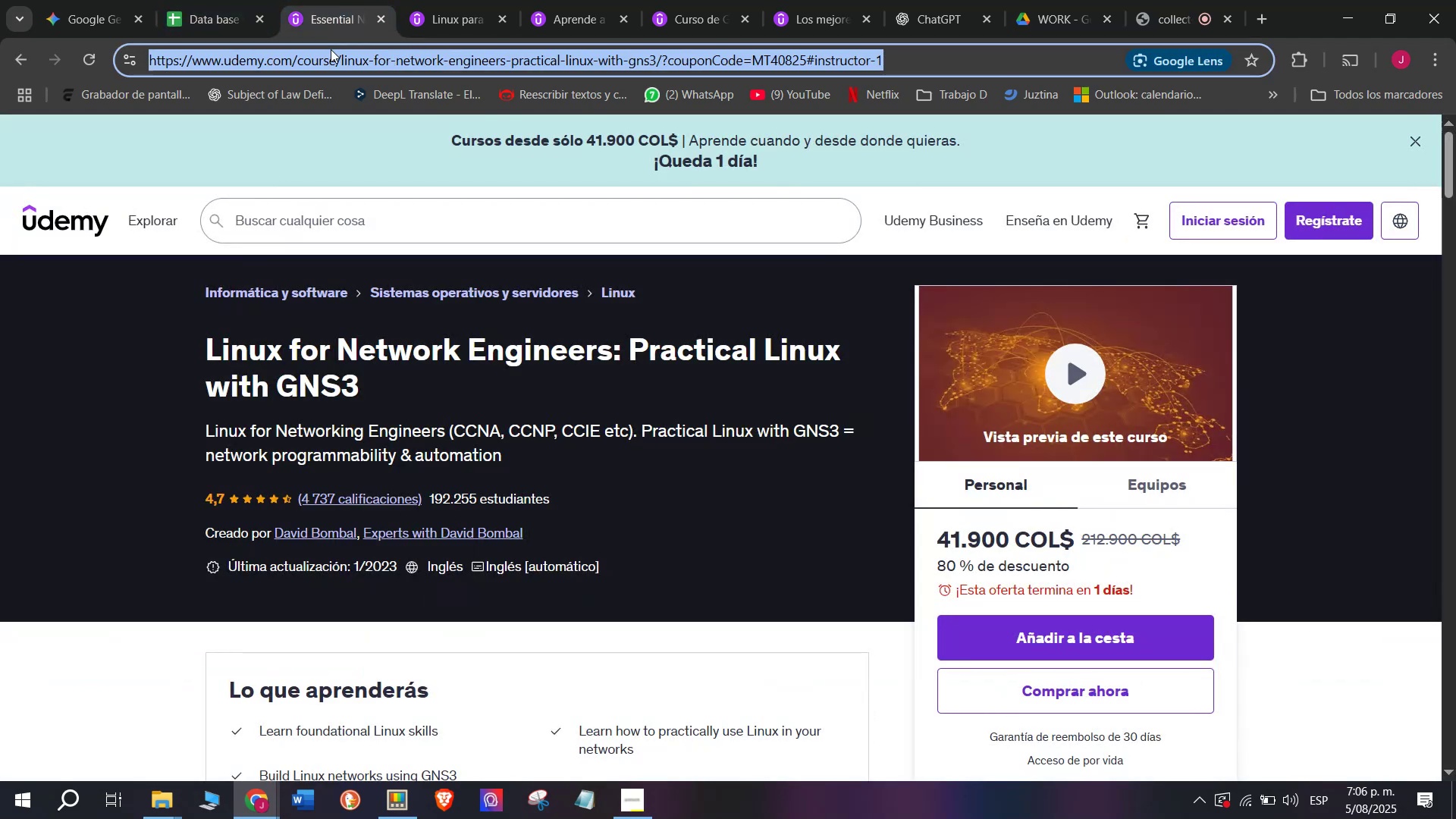 
key(Break)
 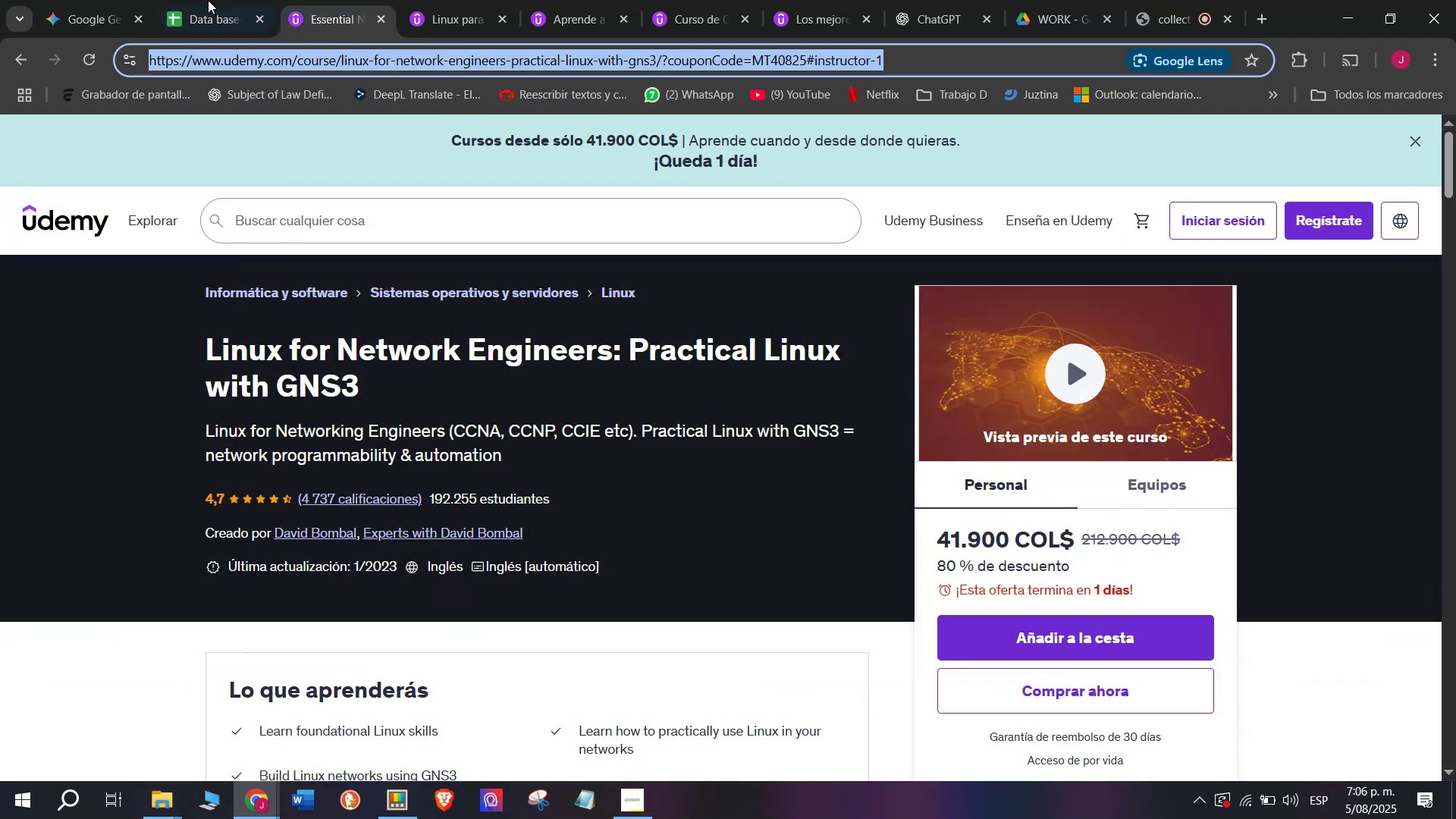 
key(Control+ControlLeft)
 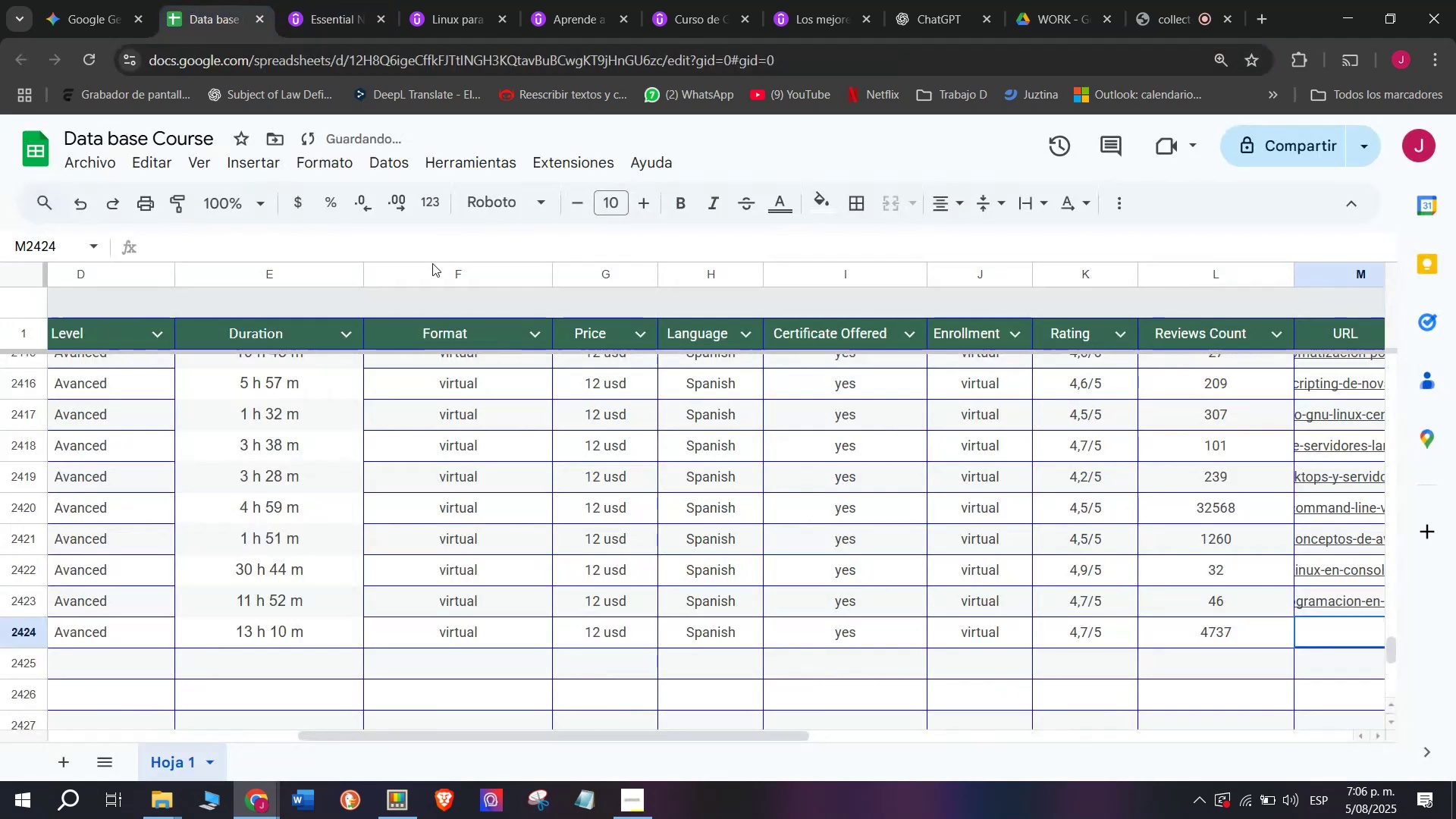 
key(Control+C)
 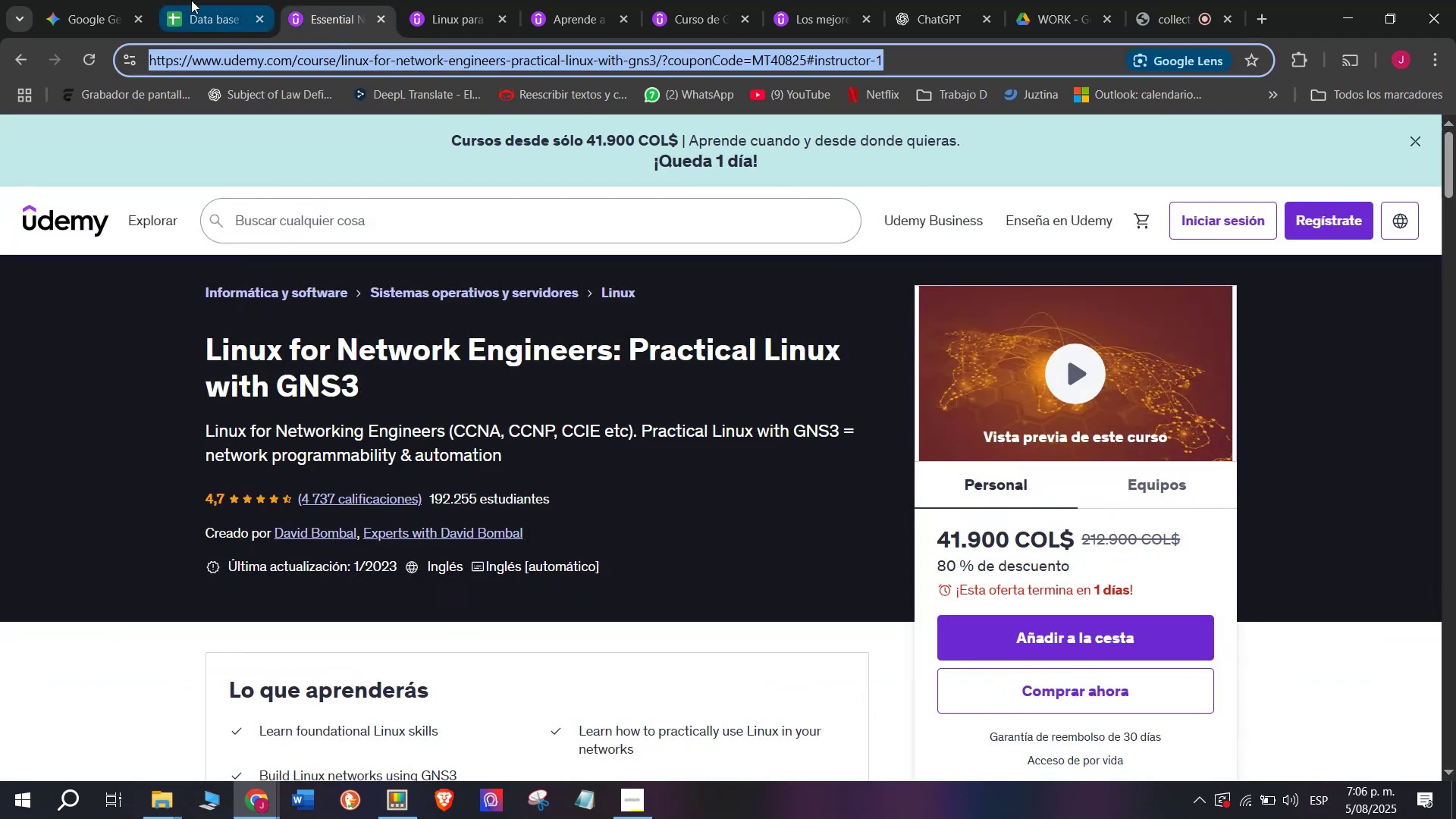 
triple_click([191, 0])
 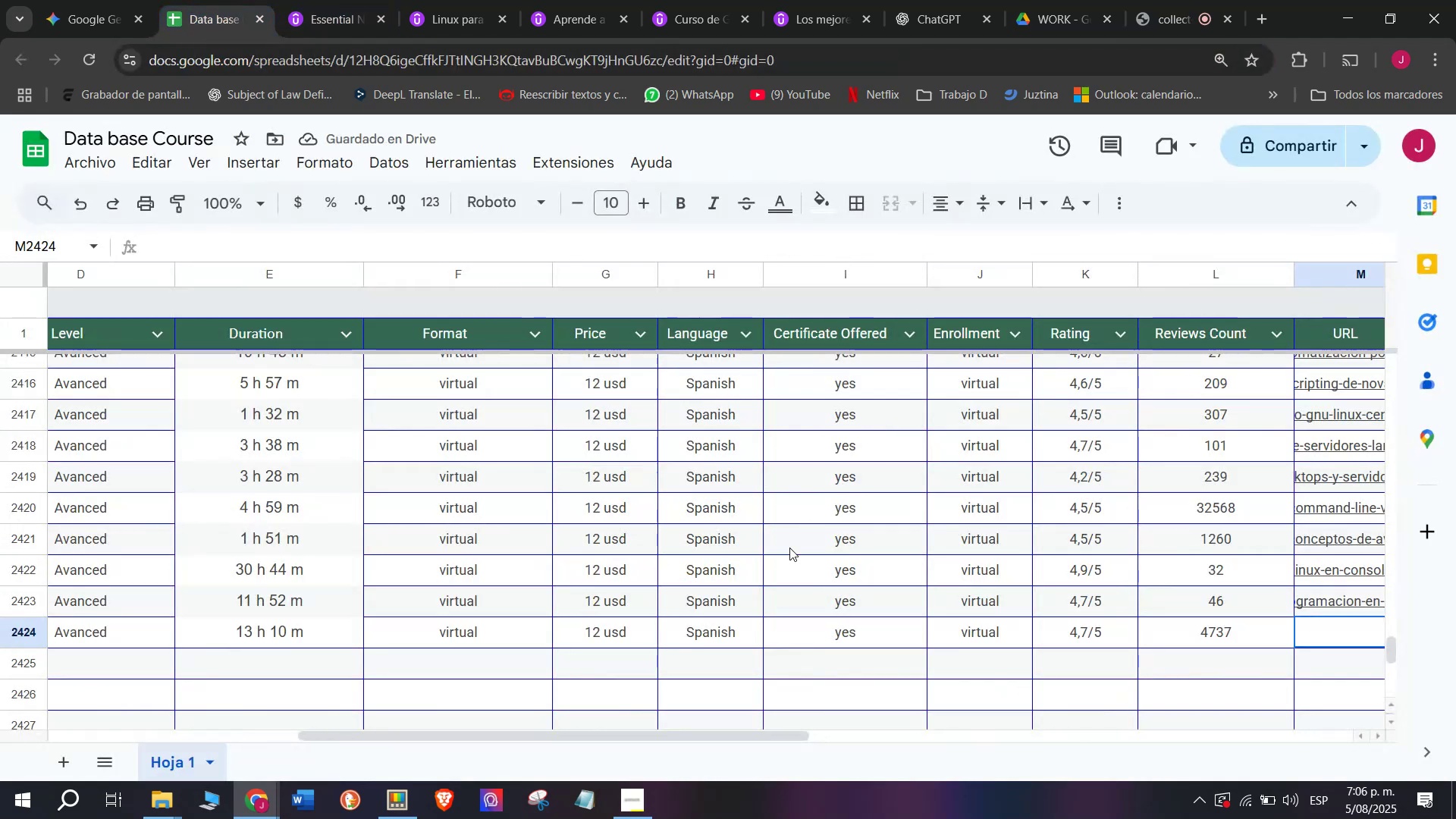 
key(Z)
 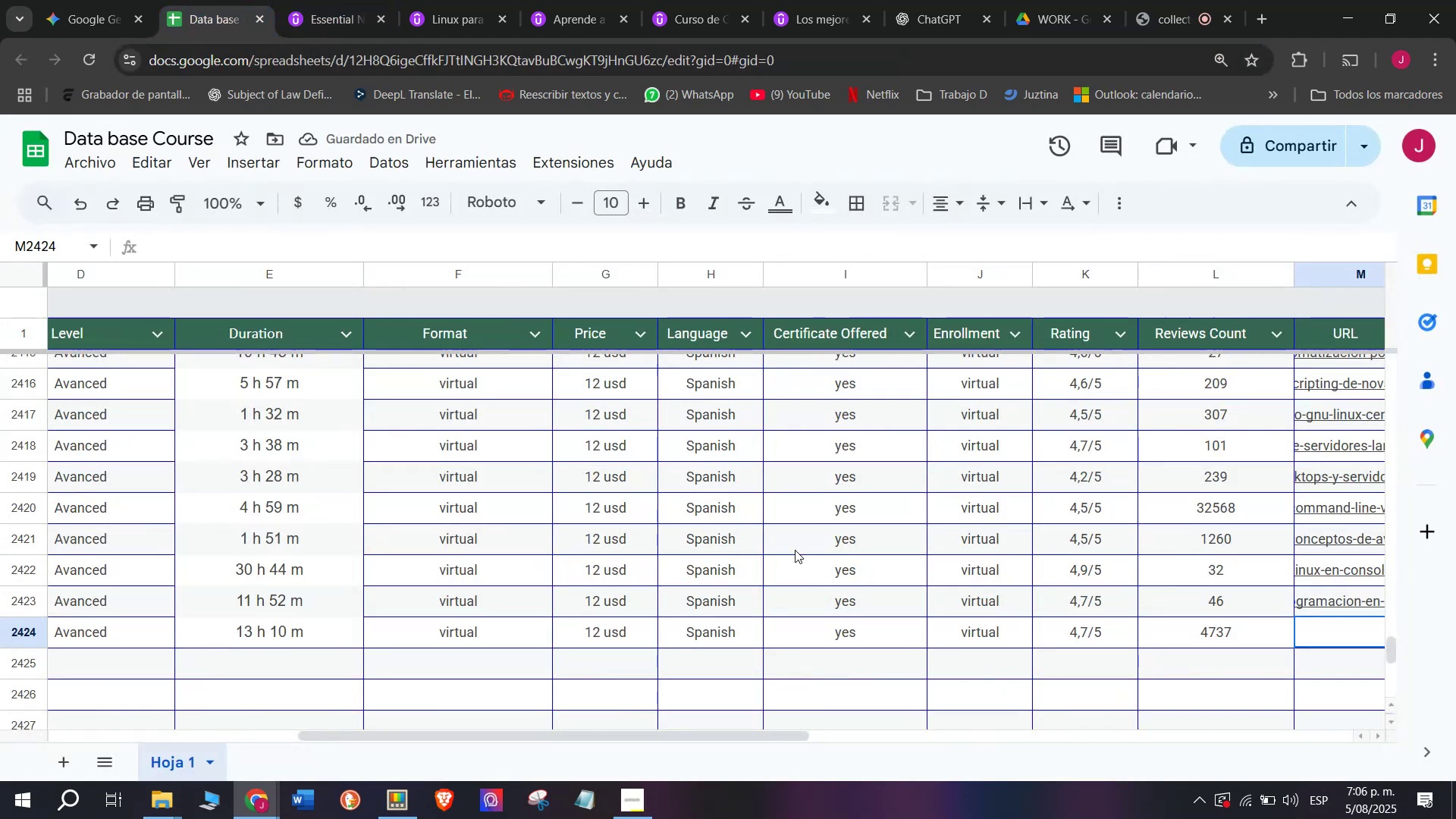 
key(Control+ControlLeft)
 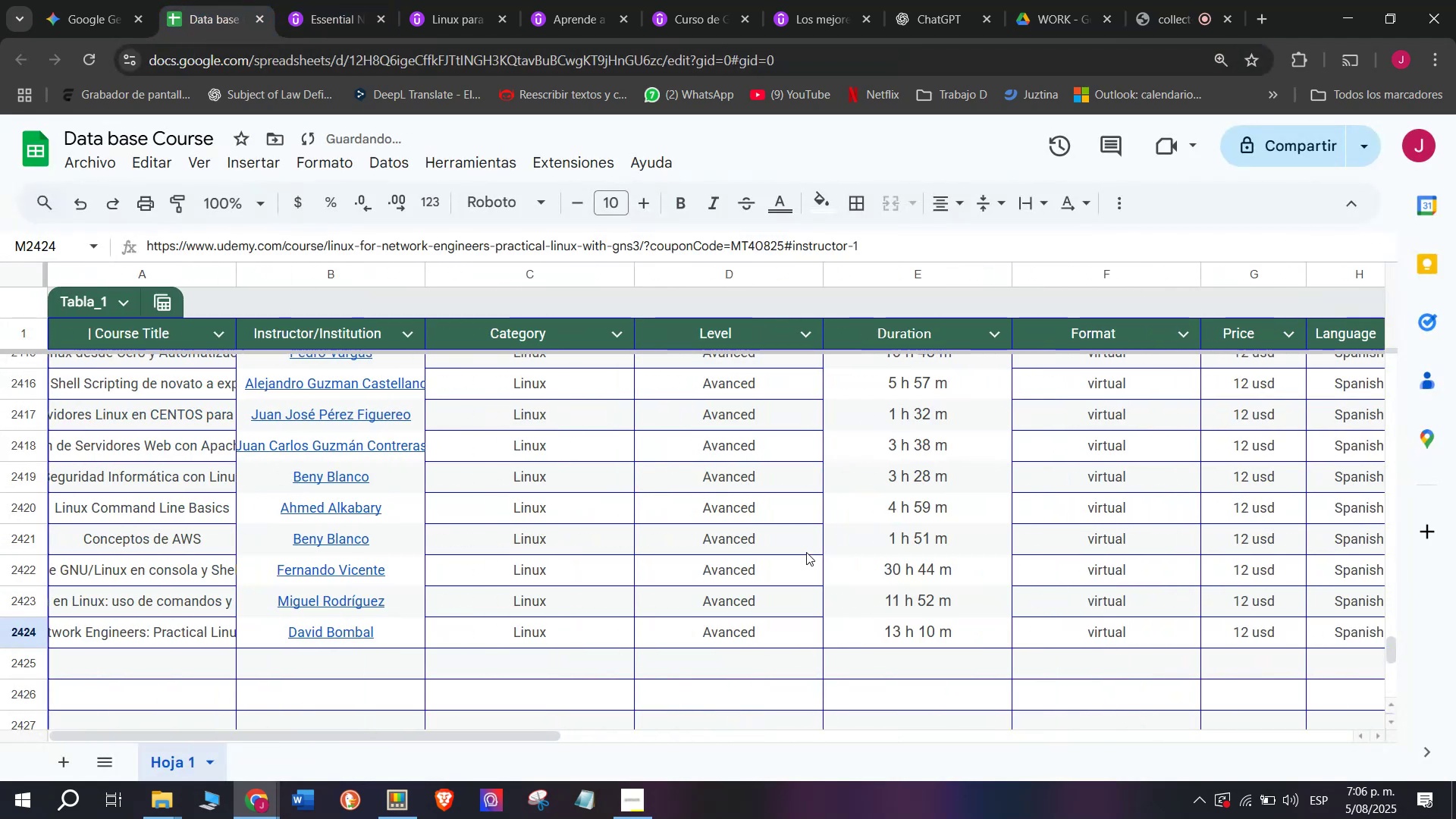 
key(Control+V)
 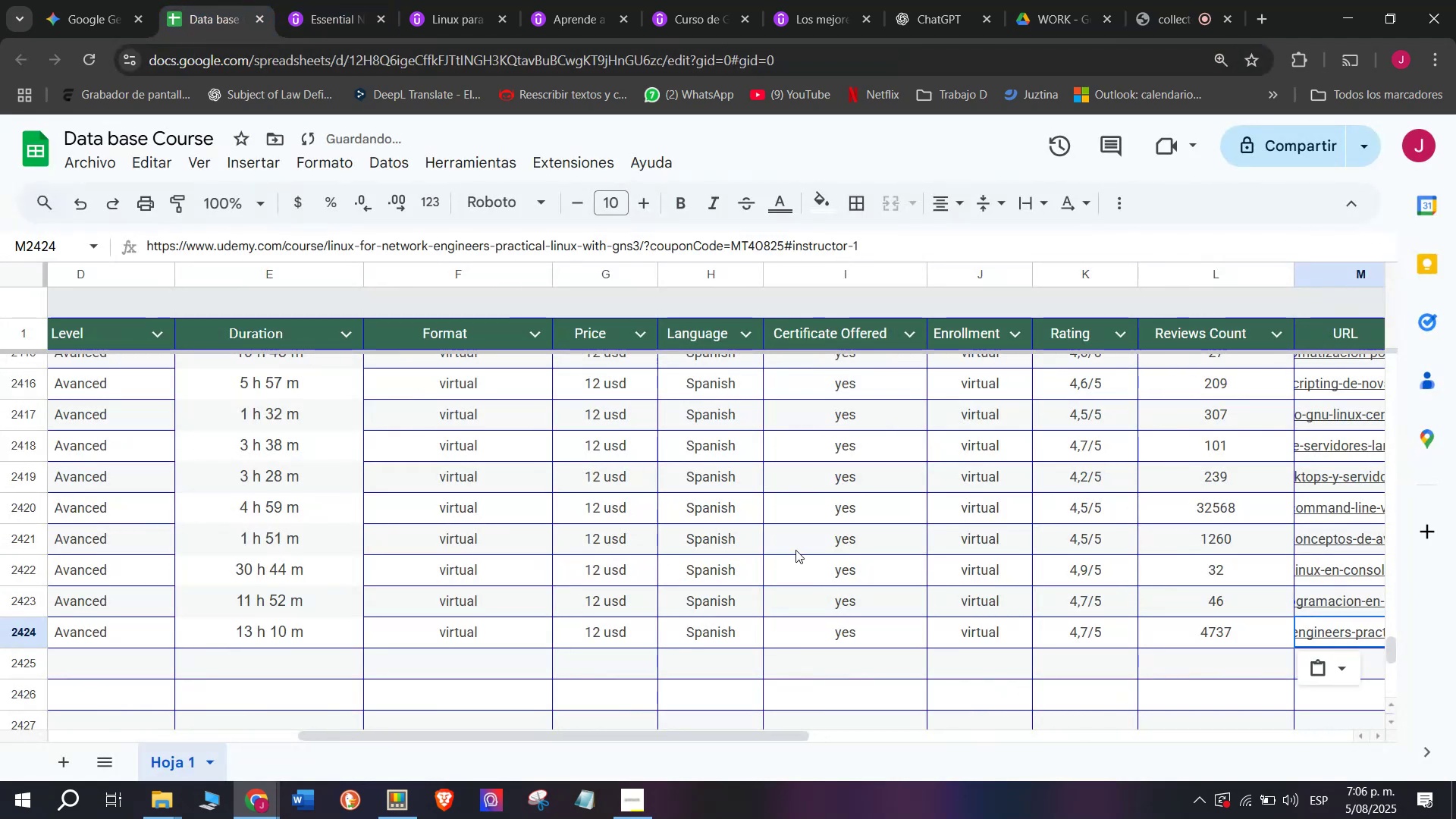 
scroll: coordinate [238, 634], scroll_direction: up, amount: 4.0
 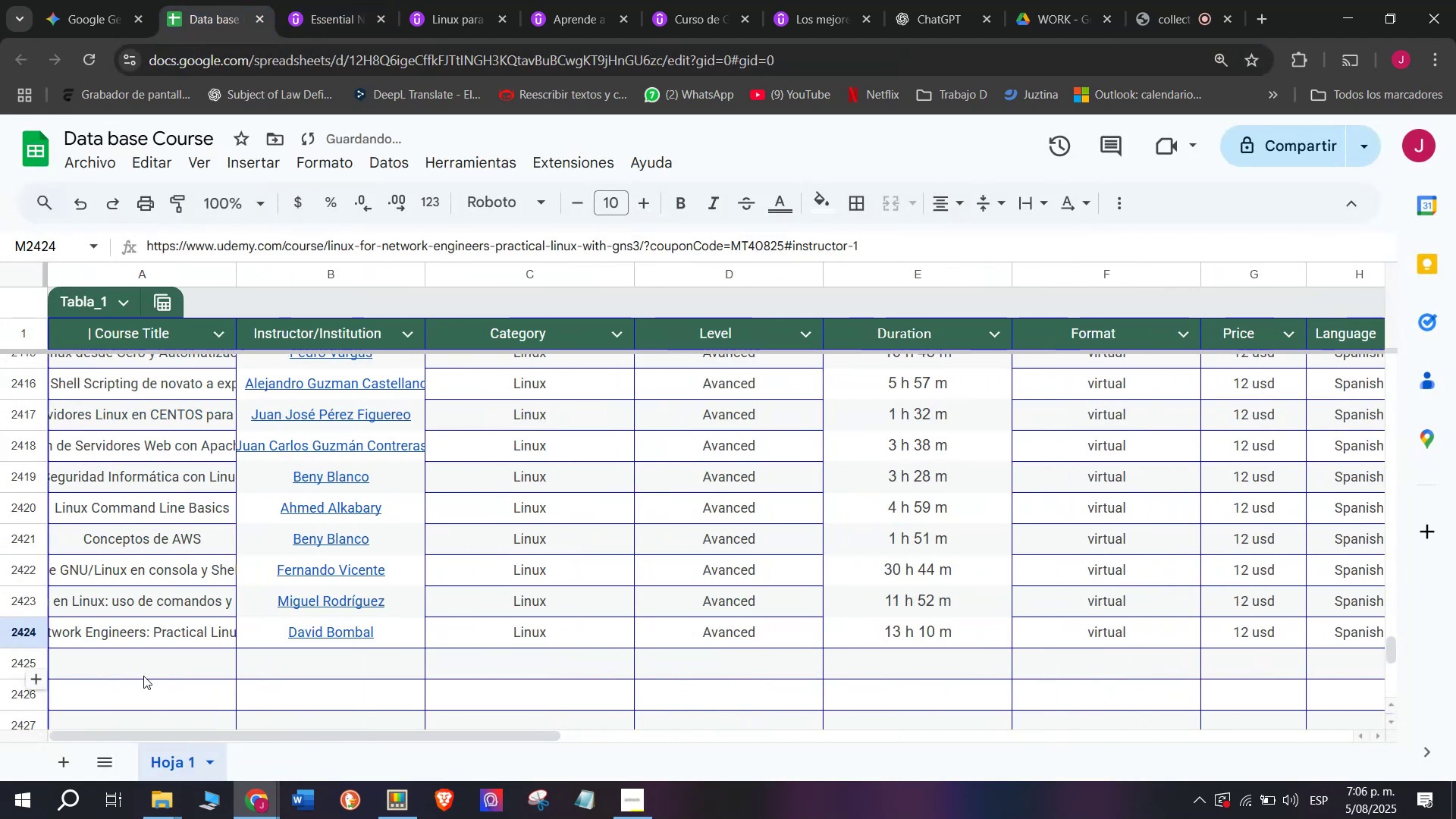 
left_click([141, 676])
 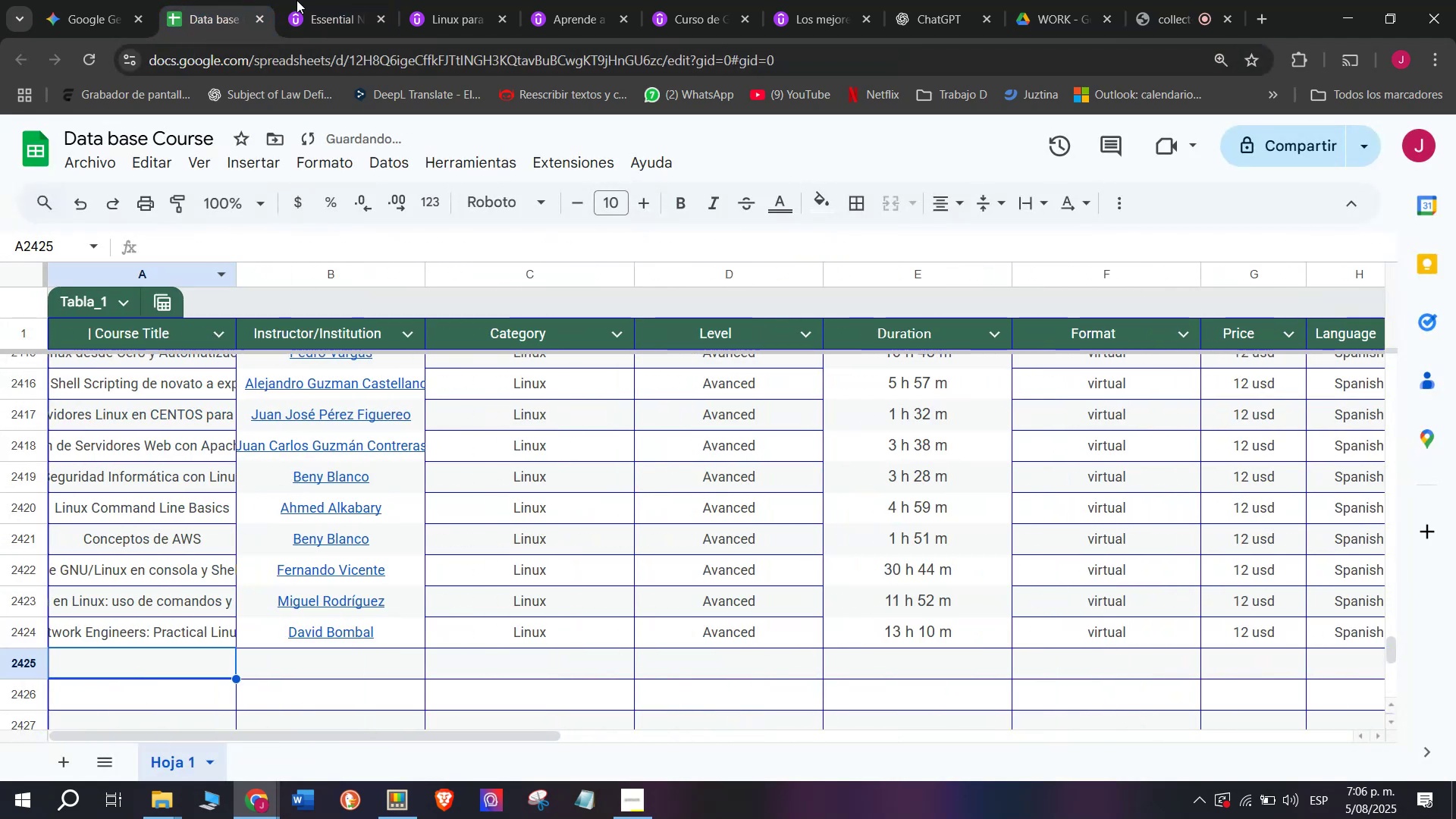 
left_click([325, 0])
 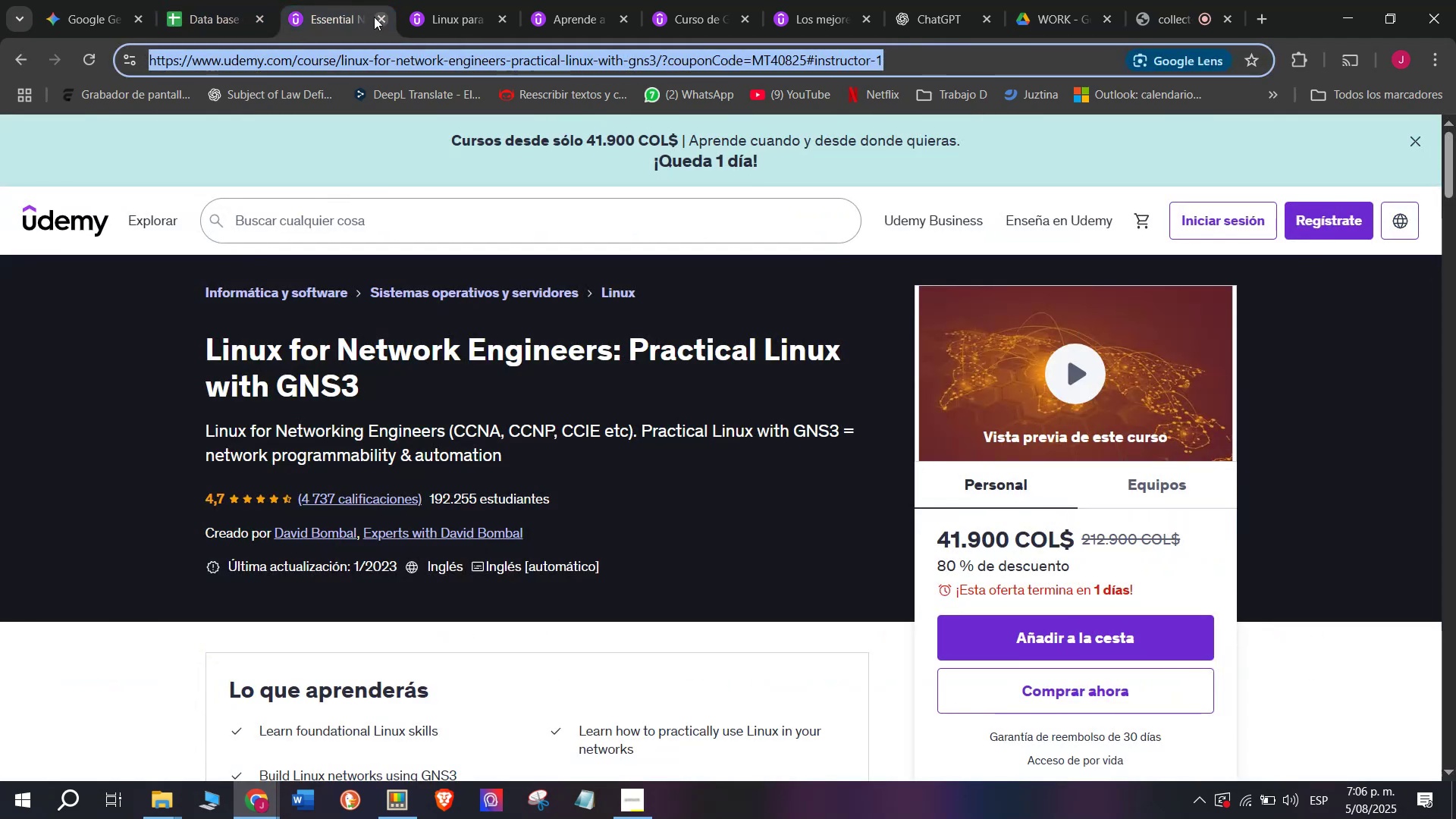 
double_click([374, 17])
 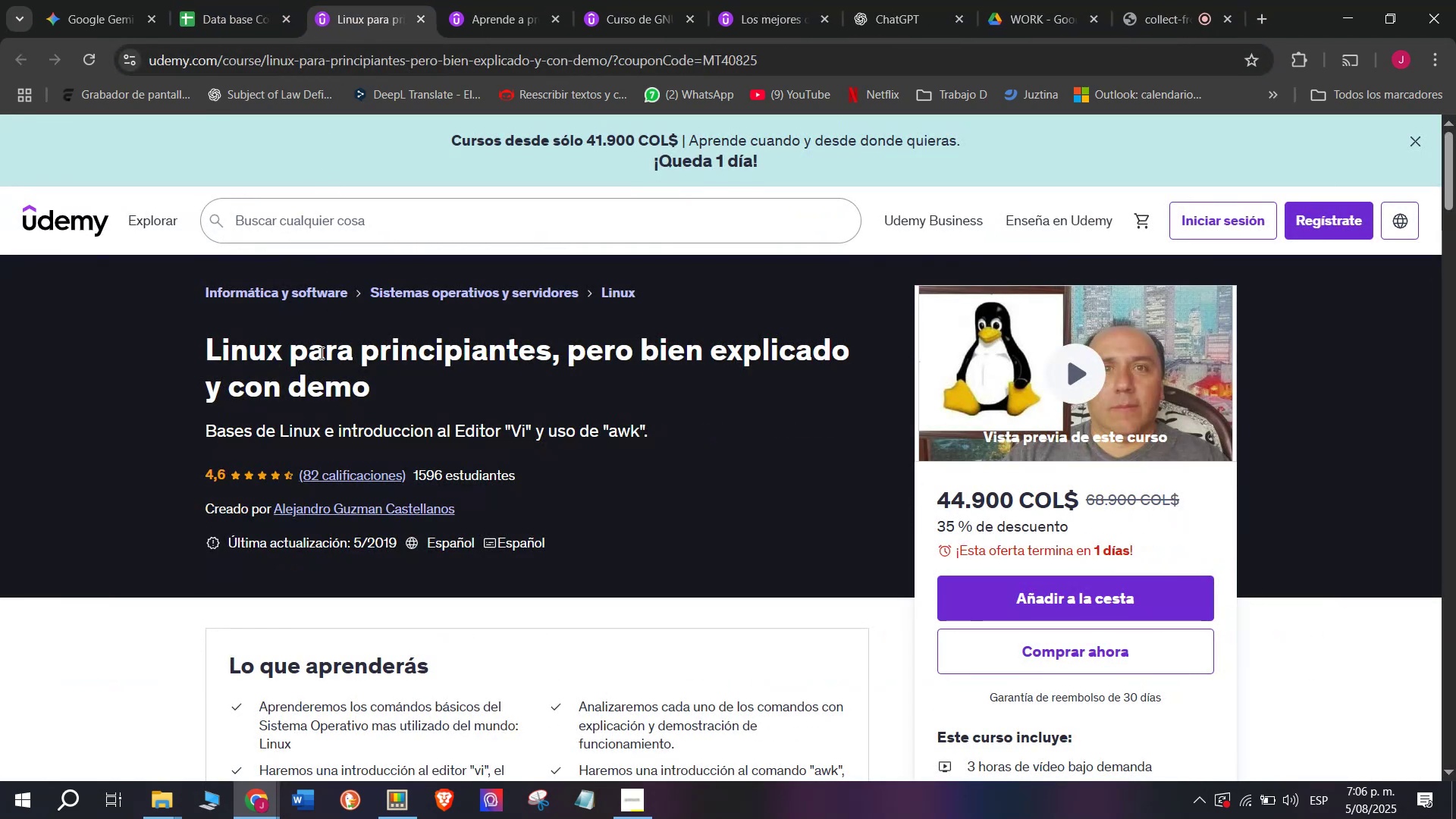 
left_click_drag(start_coordinate=[175, 339], to_coordinate=[405, 392])
 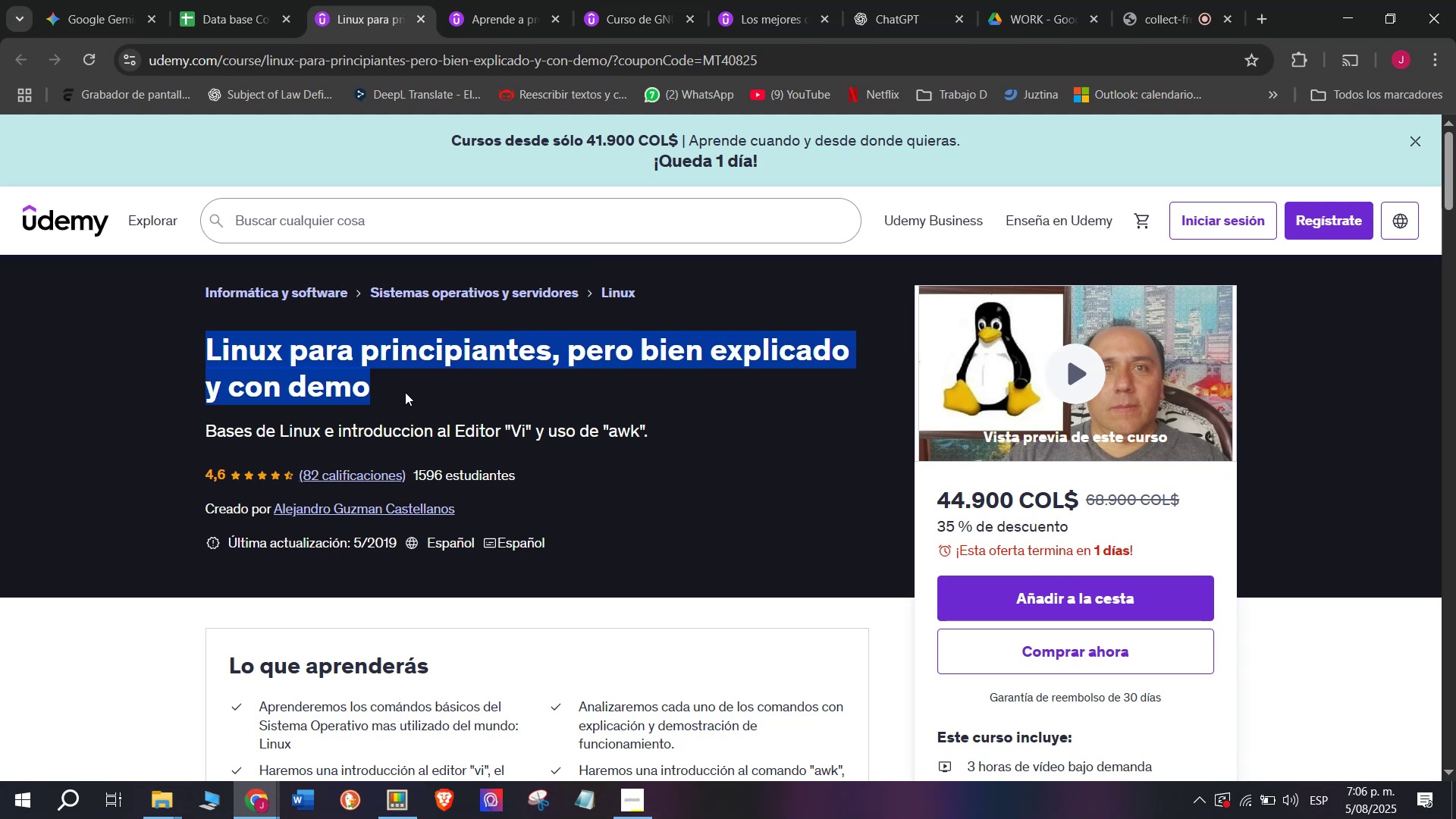 
key(Control+ControlLeft)
 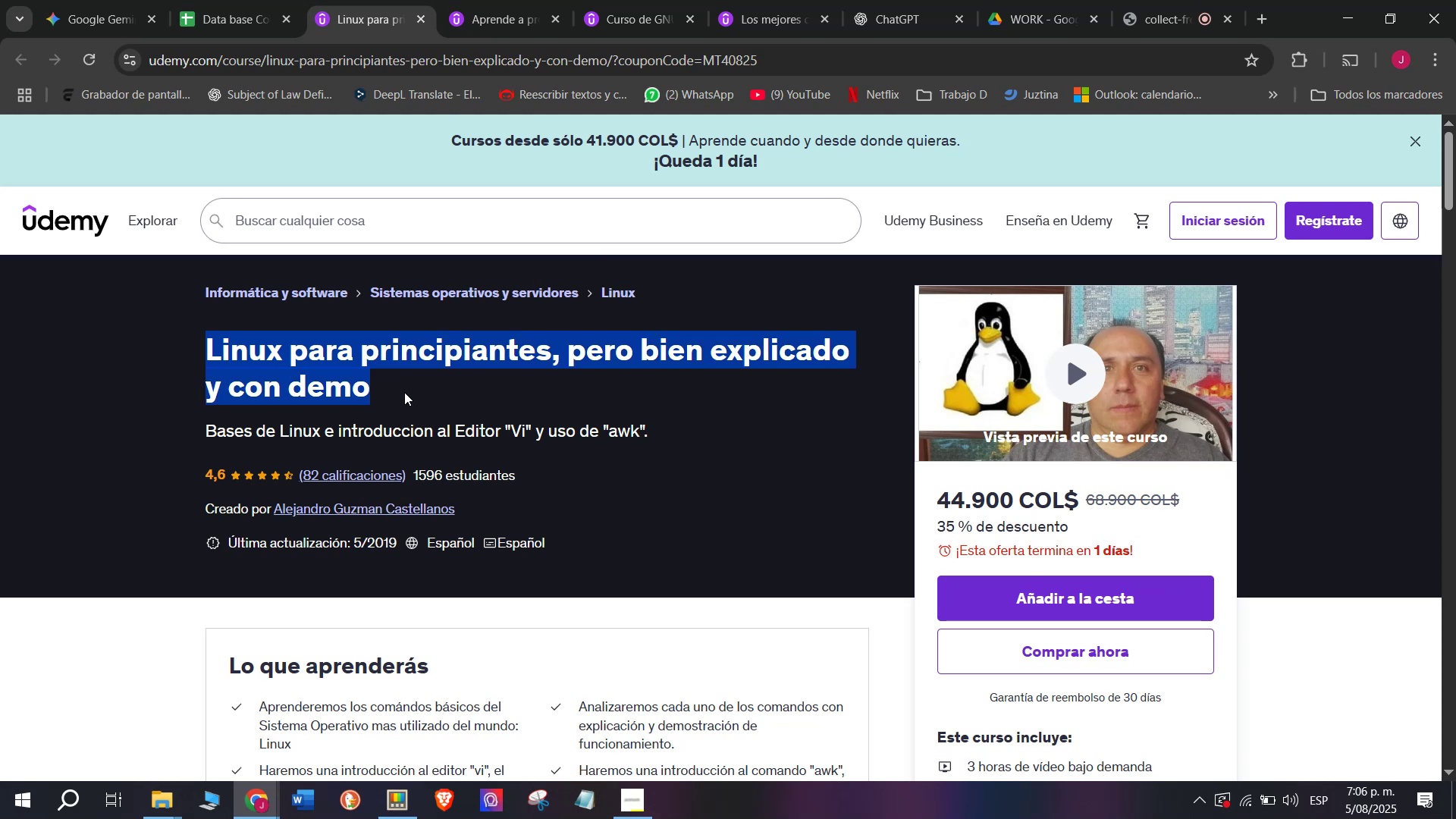 
key(Break)
 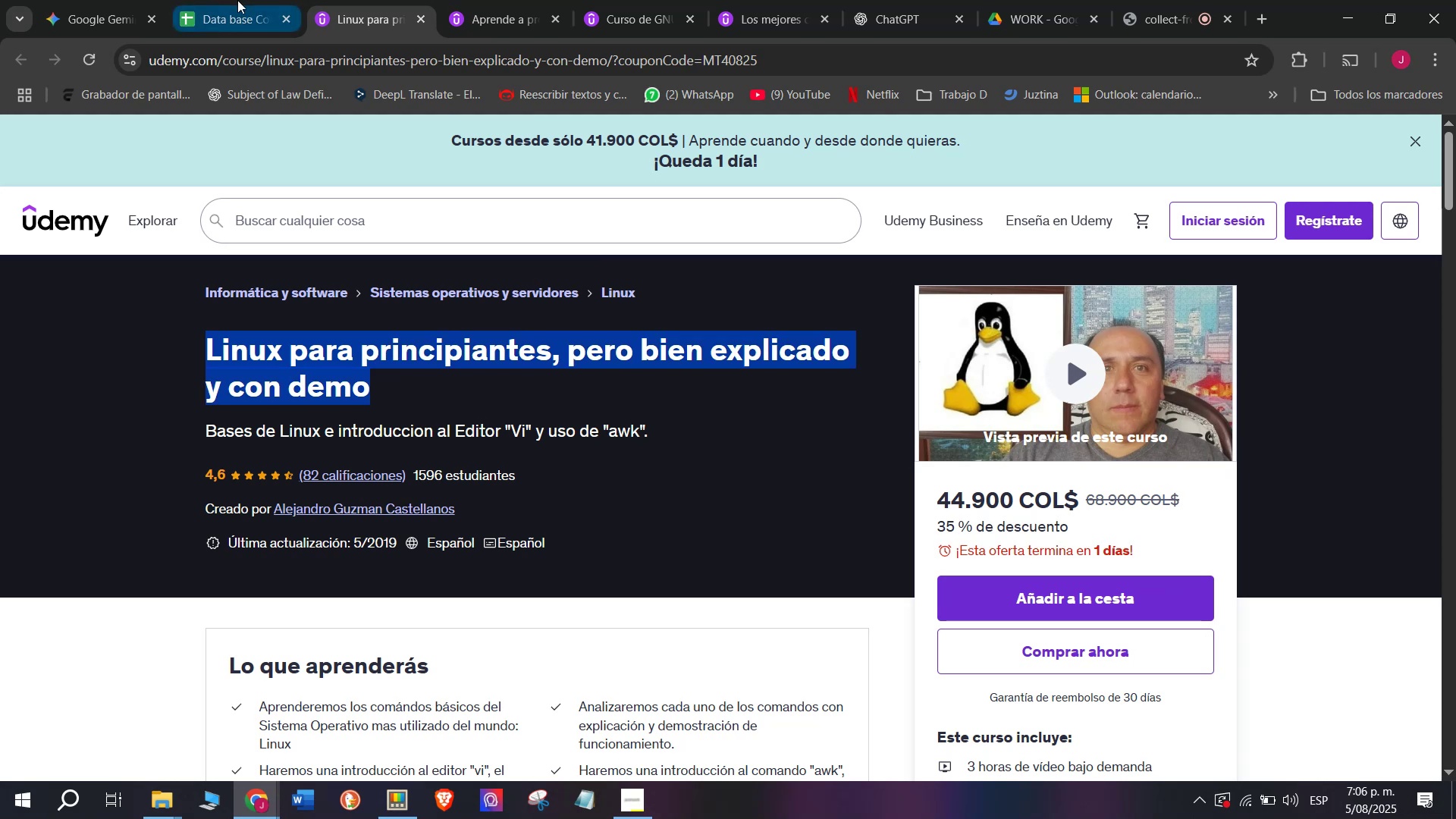 
key(Control+C)
 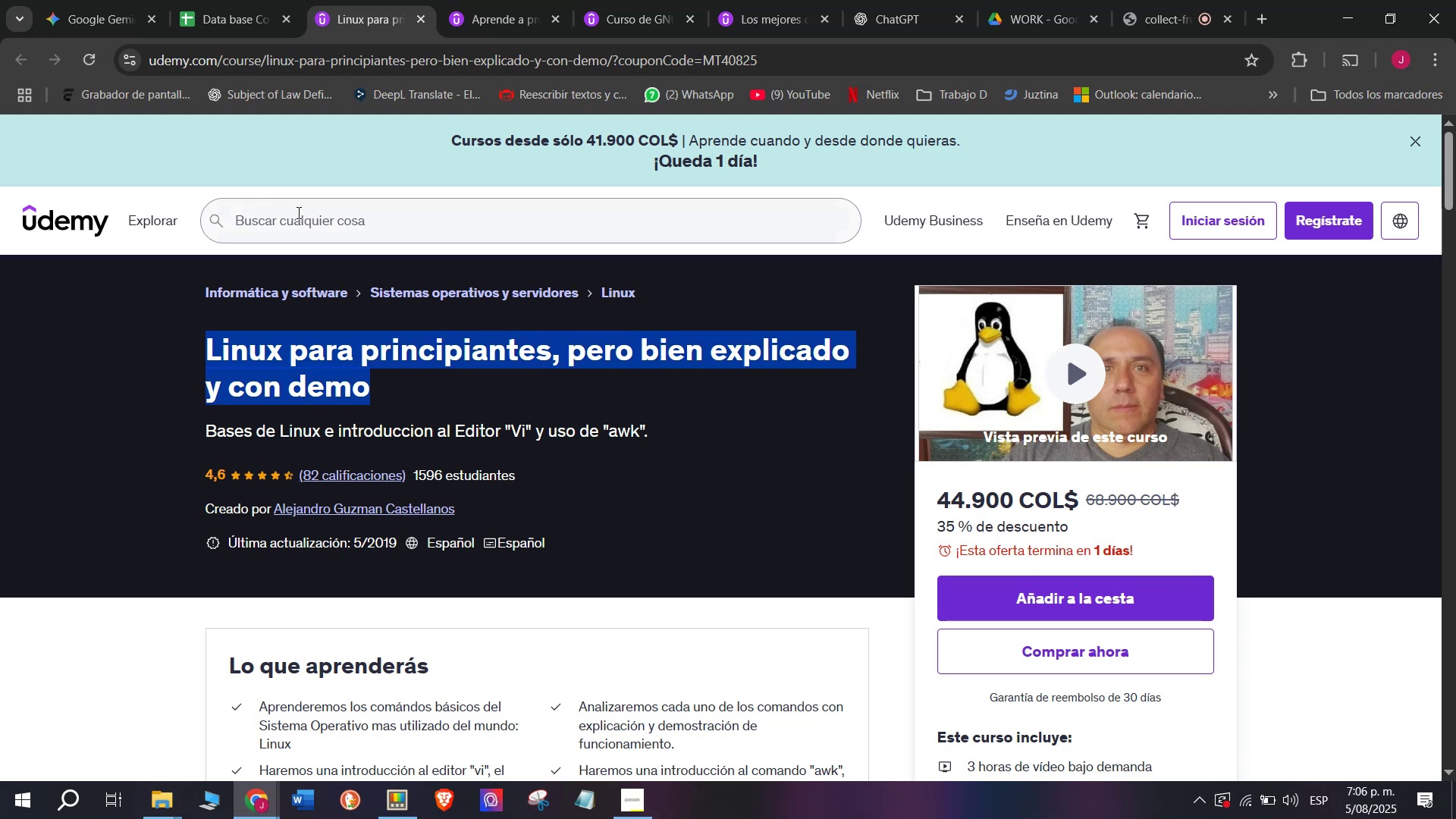 
key(Control+ControlLeft)
 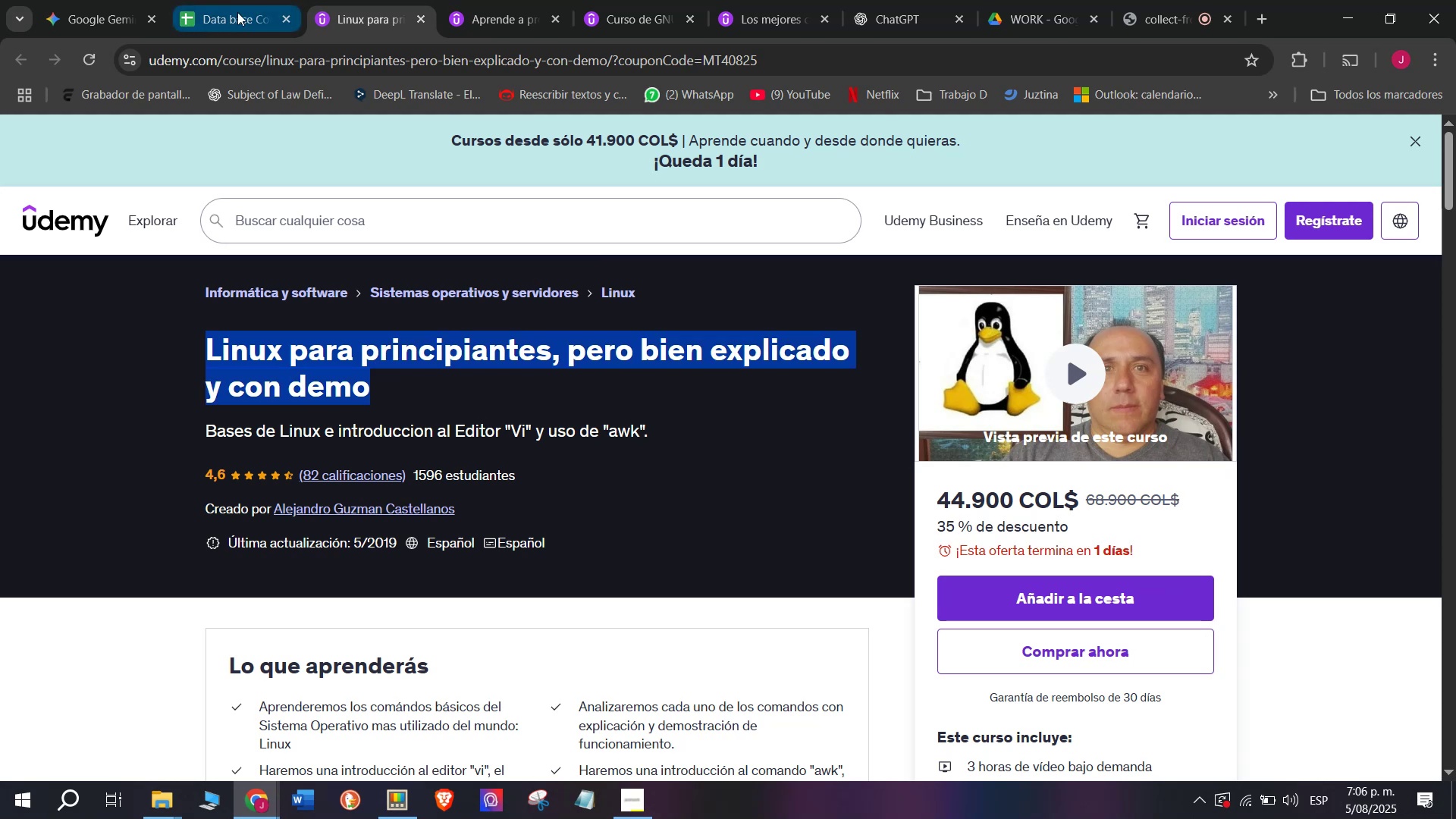 
key(Break)
 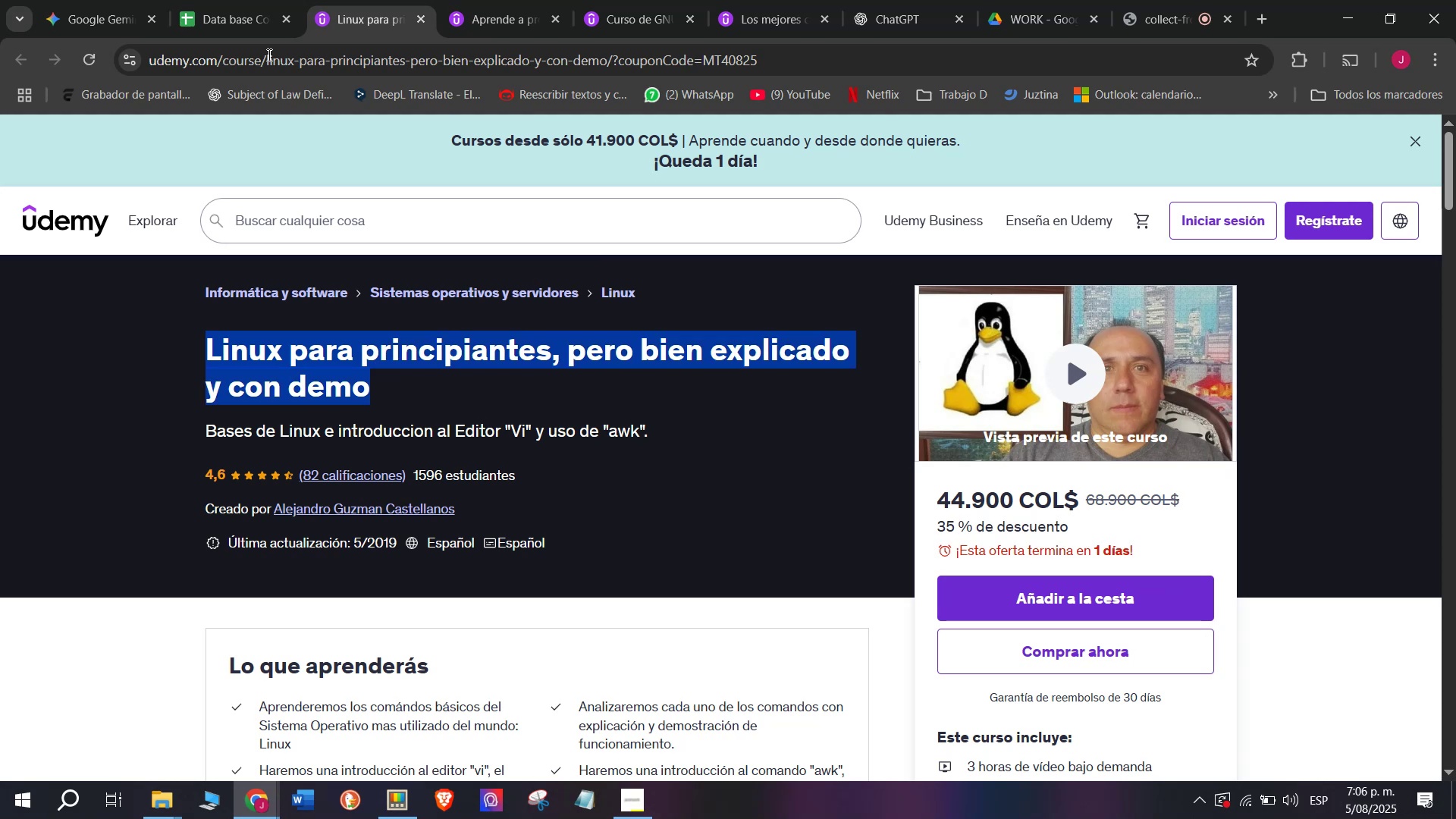 
key(Control+C)
 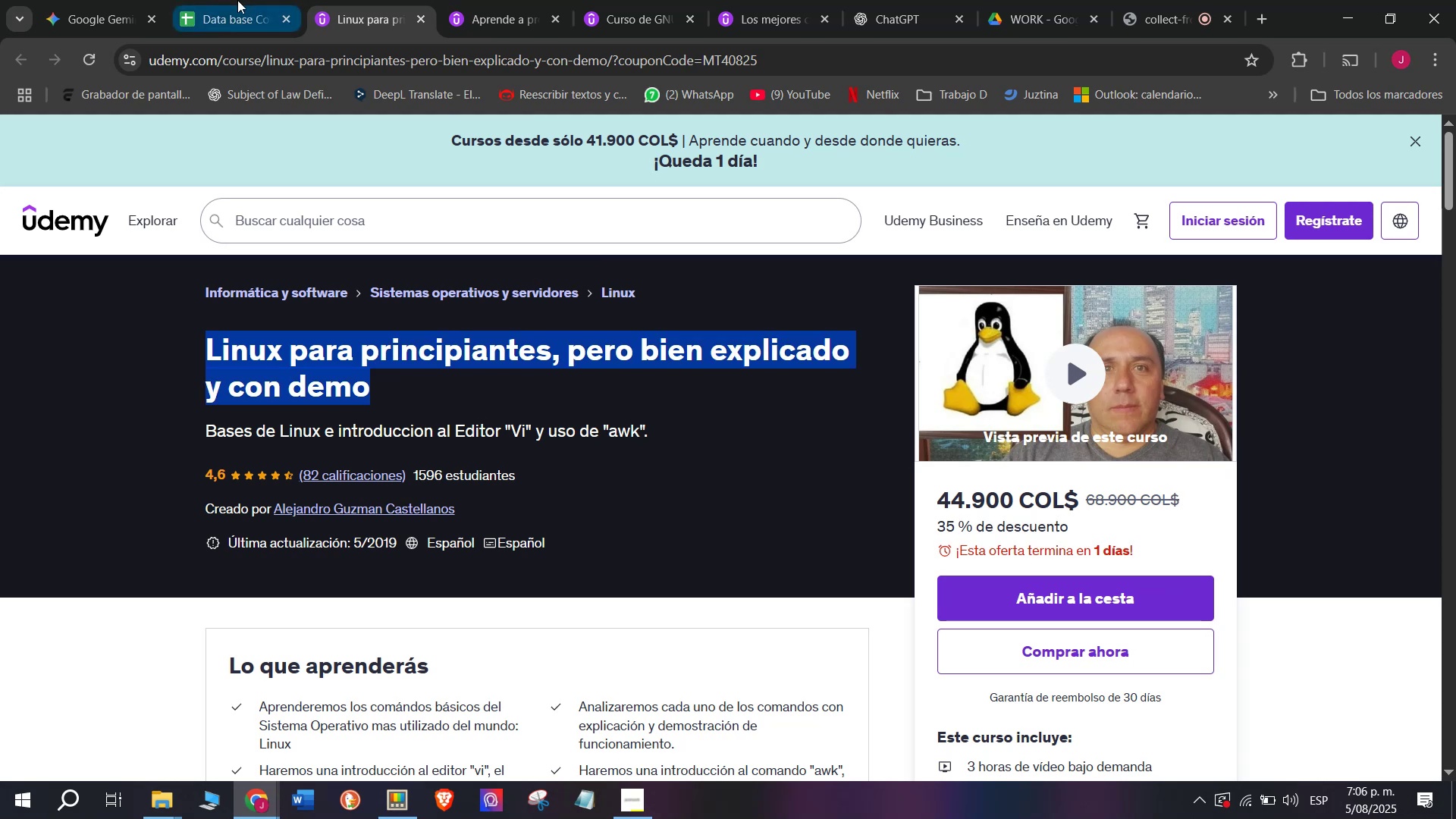 
left_click([237, 0])
 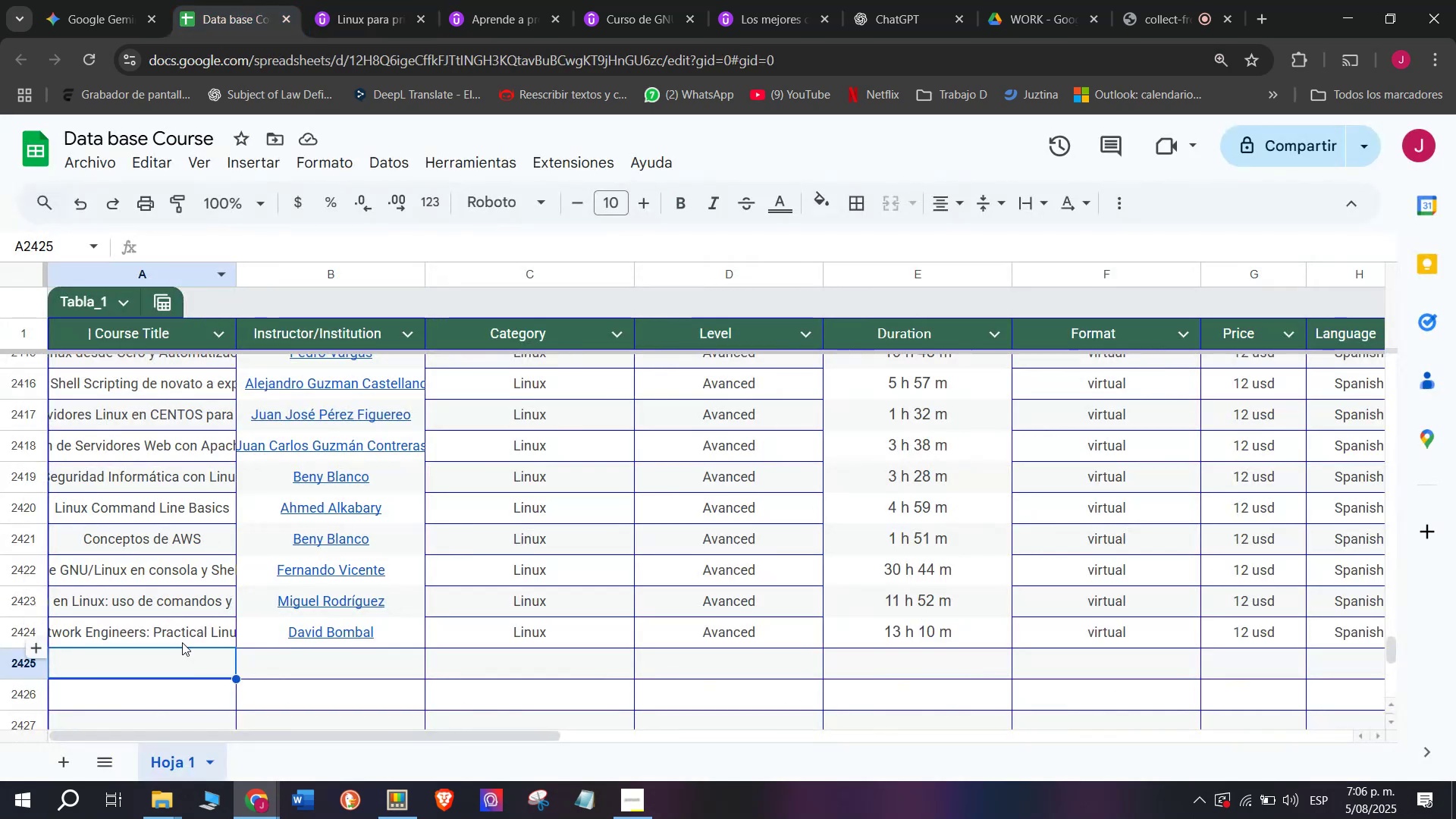 
left_click([184, 680])
 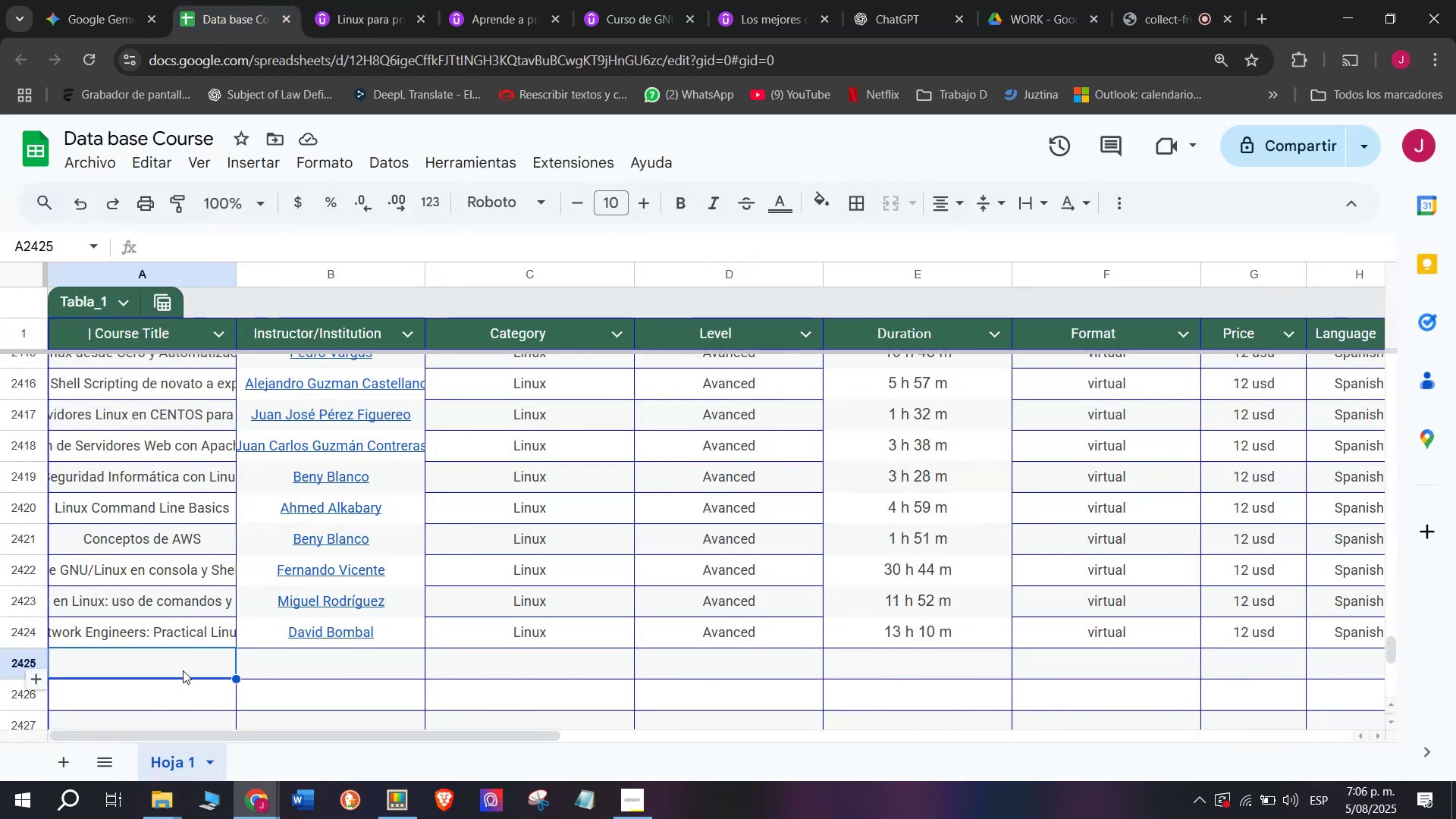 
double_click([183, 670])
 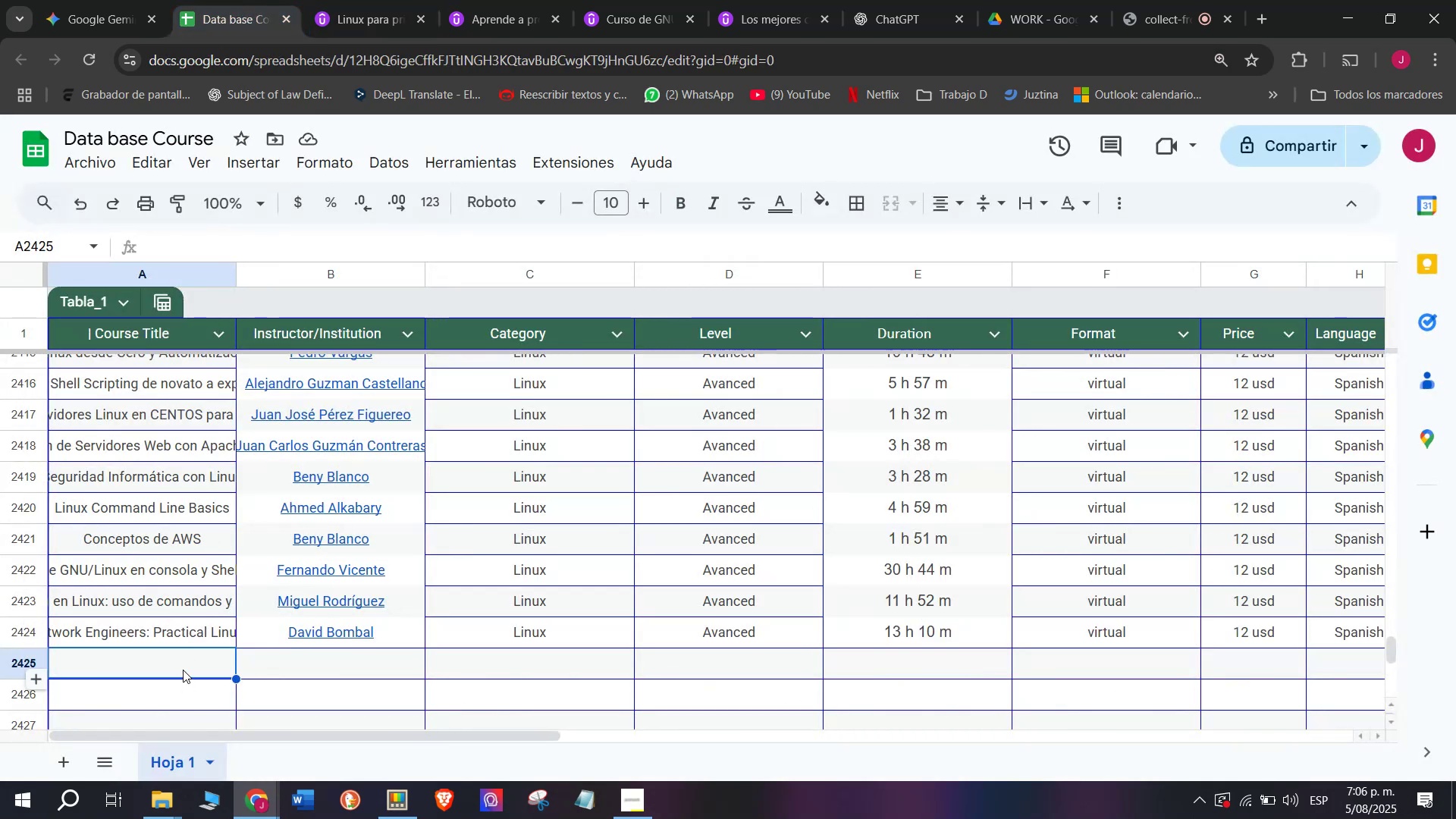 
triple_click([183, 670])
 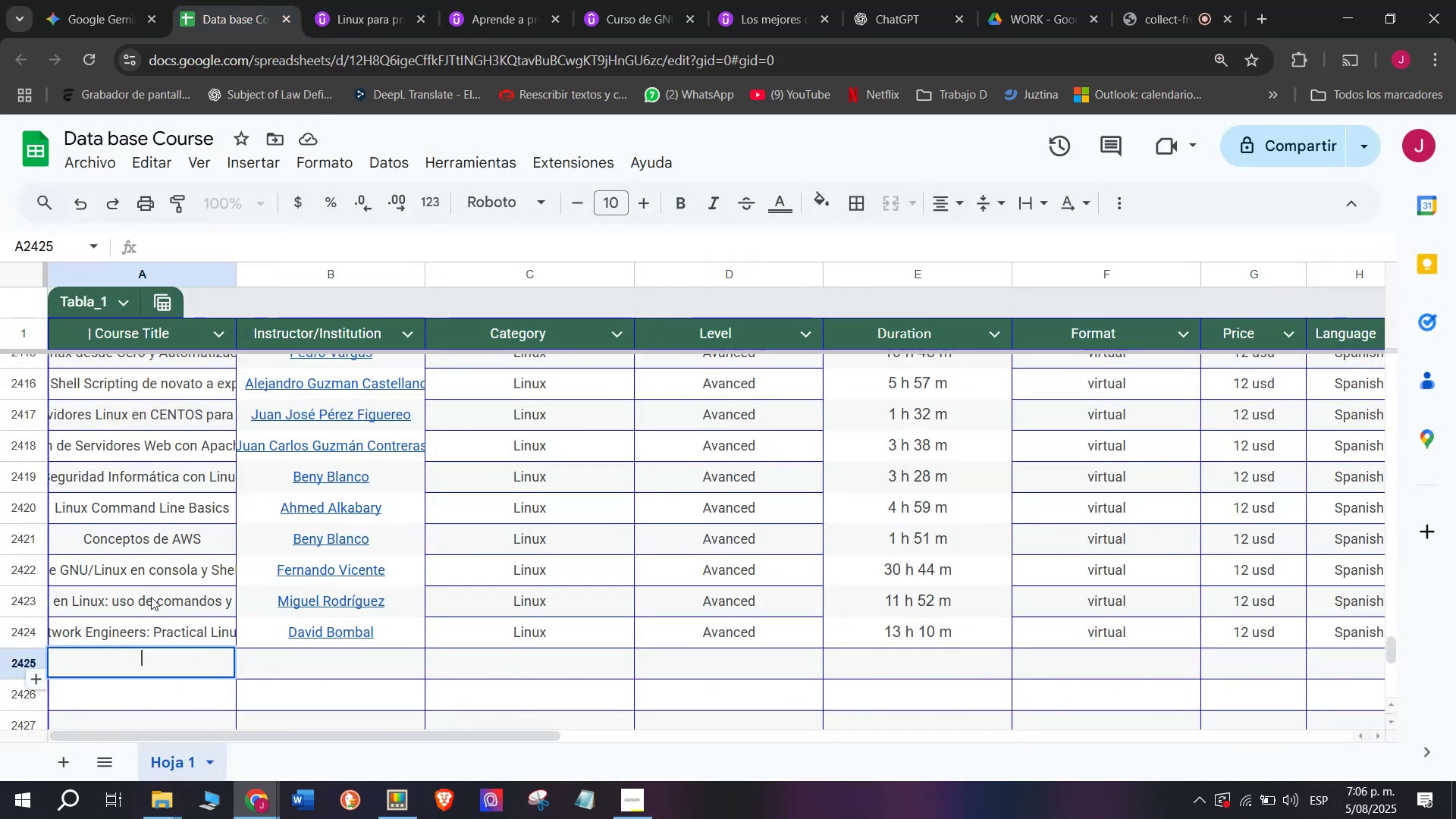 
key(Z)
 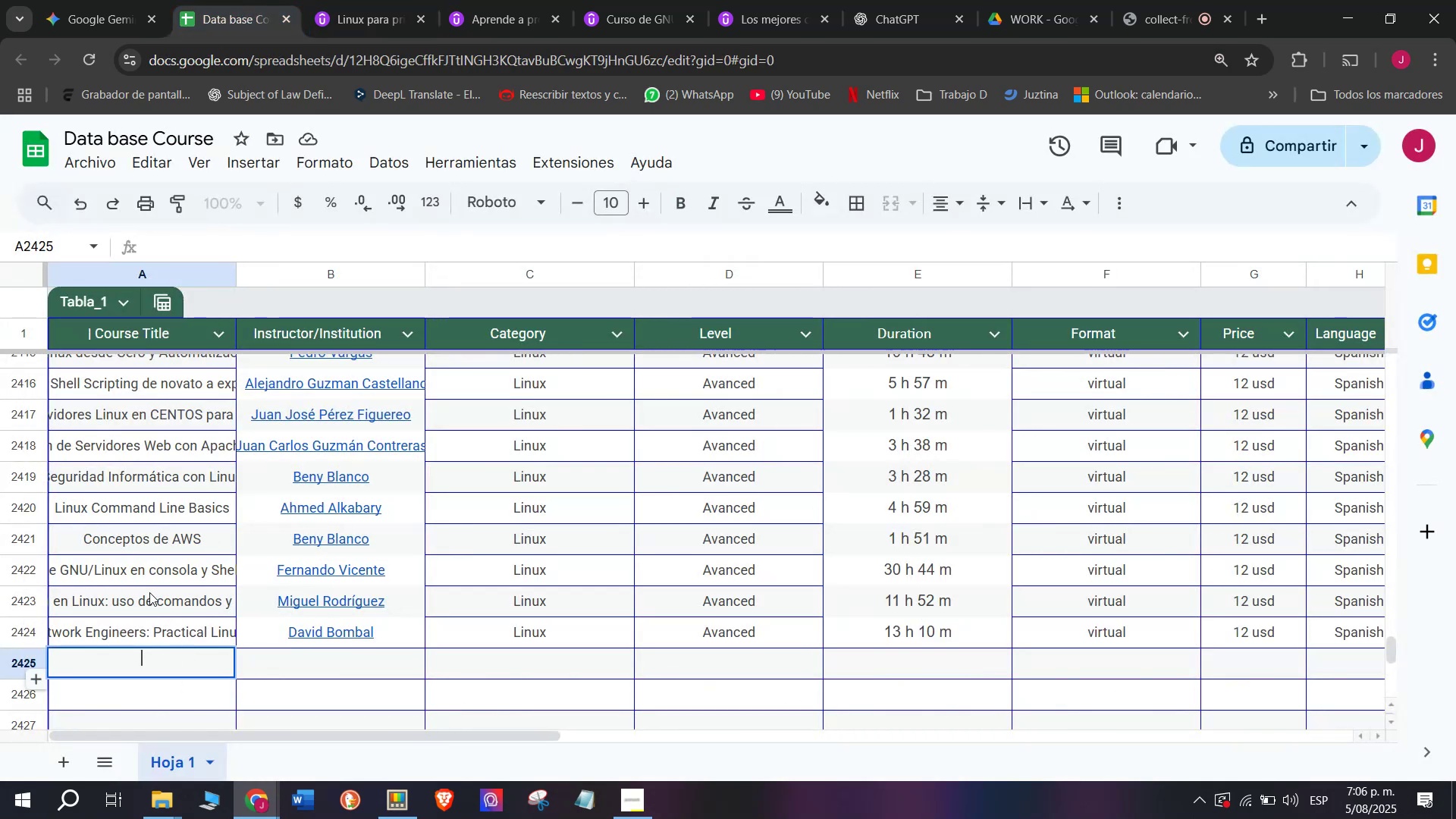 
key(Control+ControlLeft)
 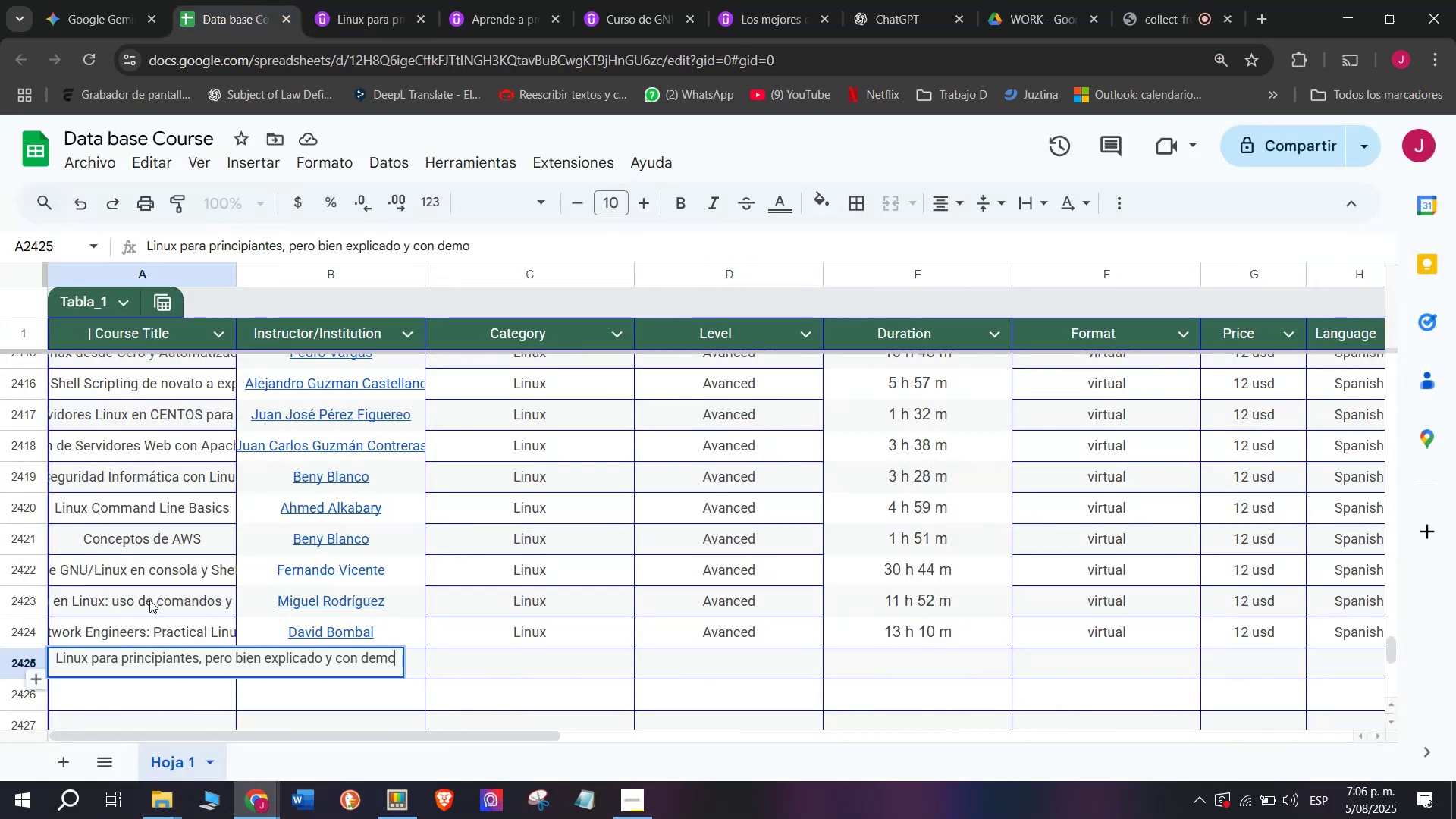 
key(Control+V)
 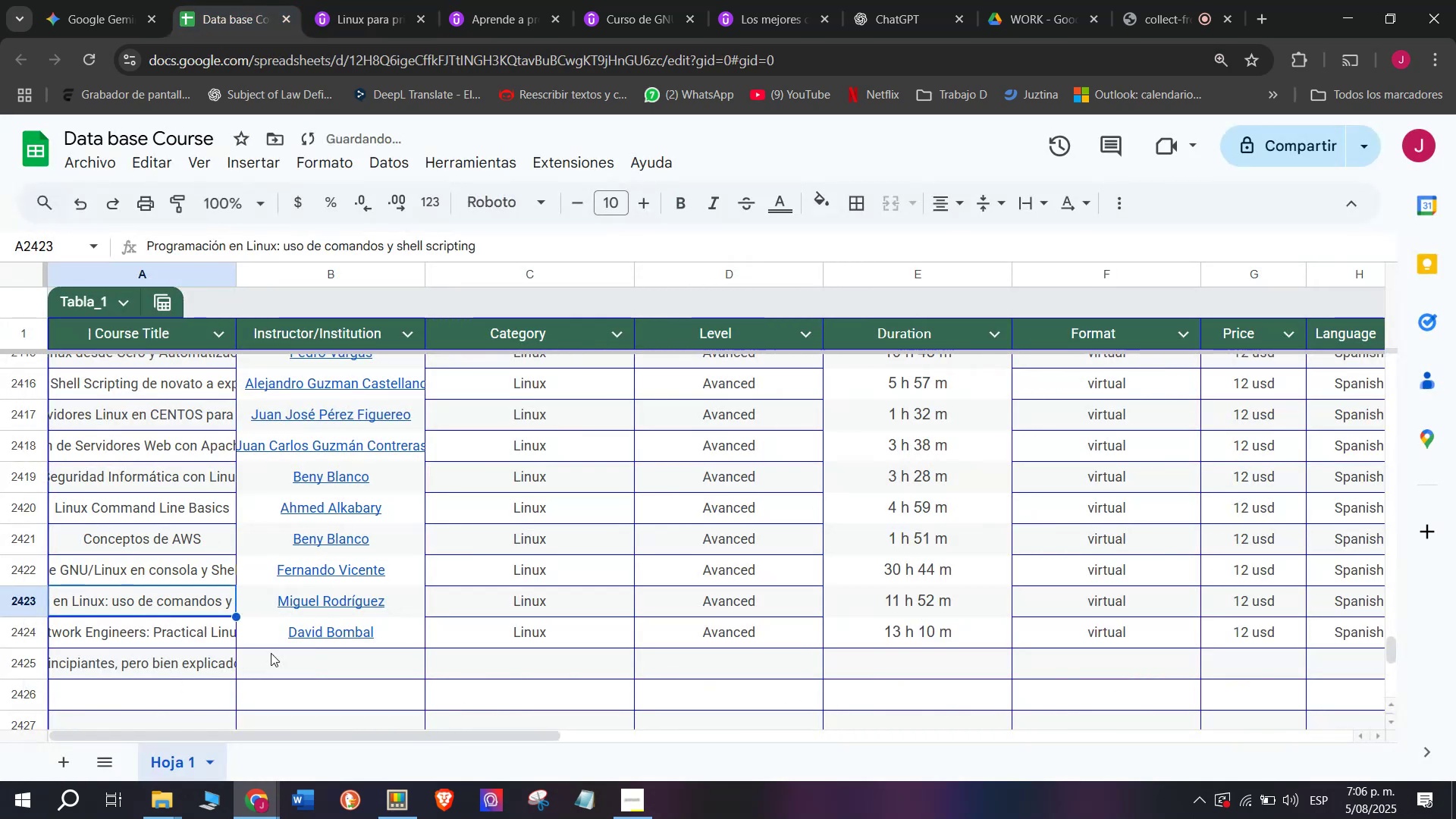 
double_click([306, 667])
 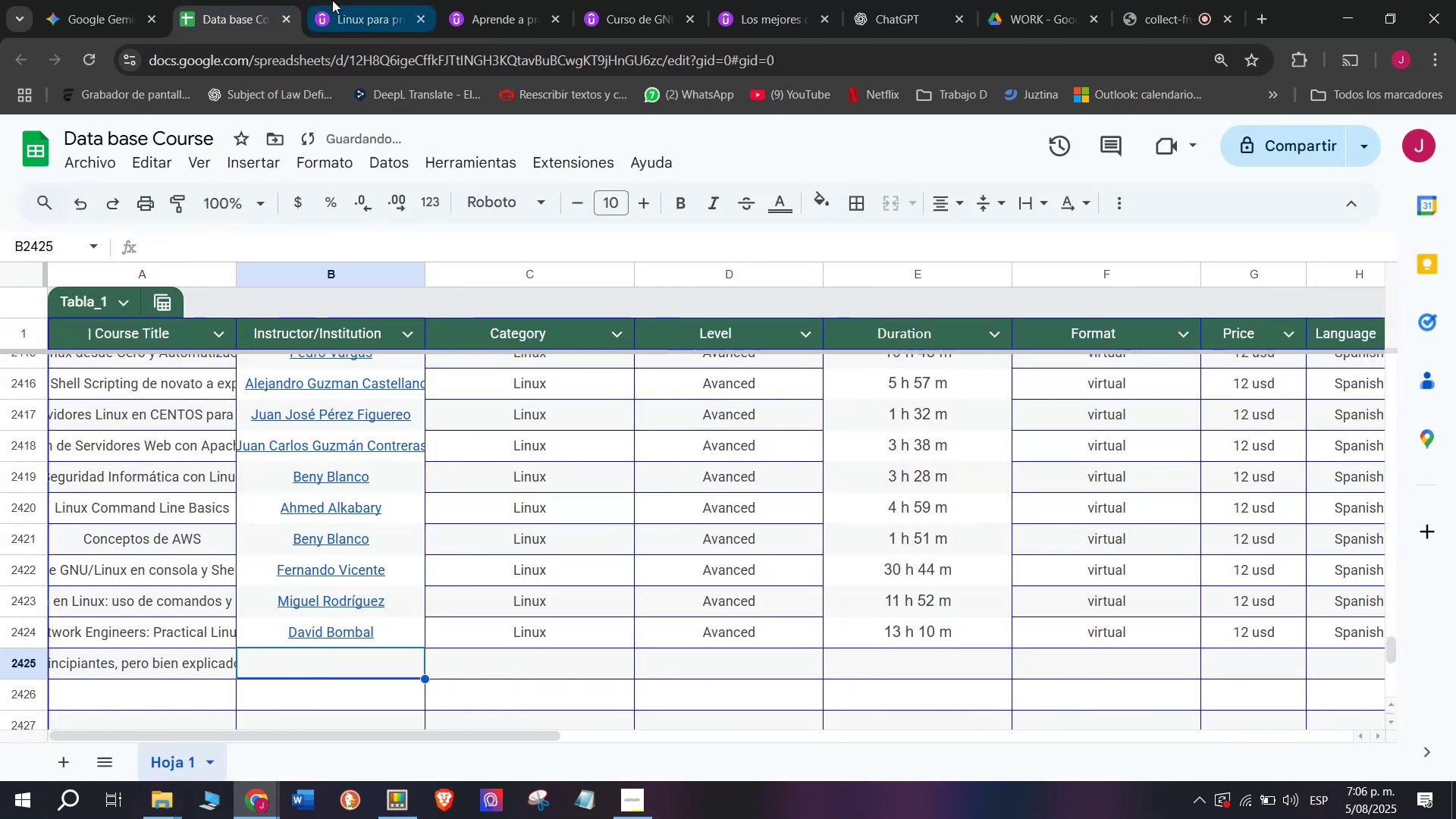 
left_click([332, 0])
 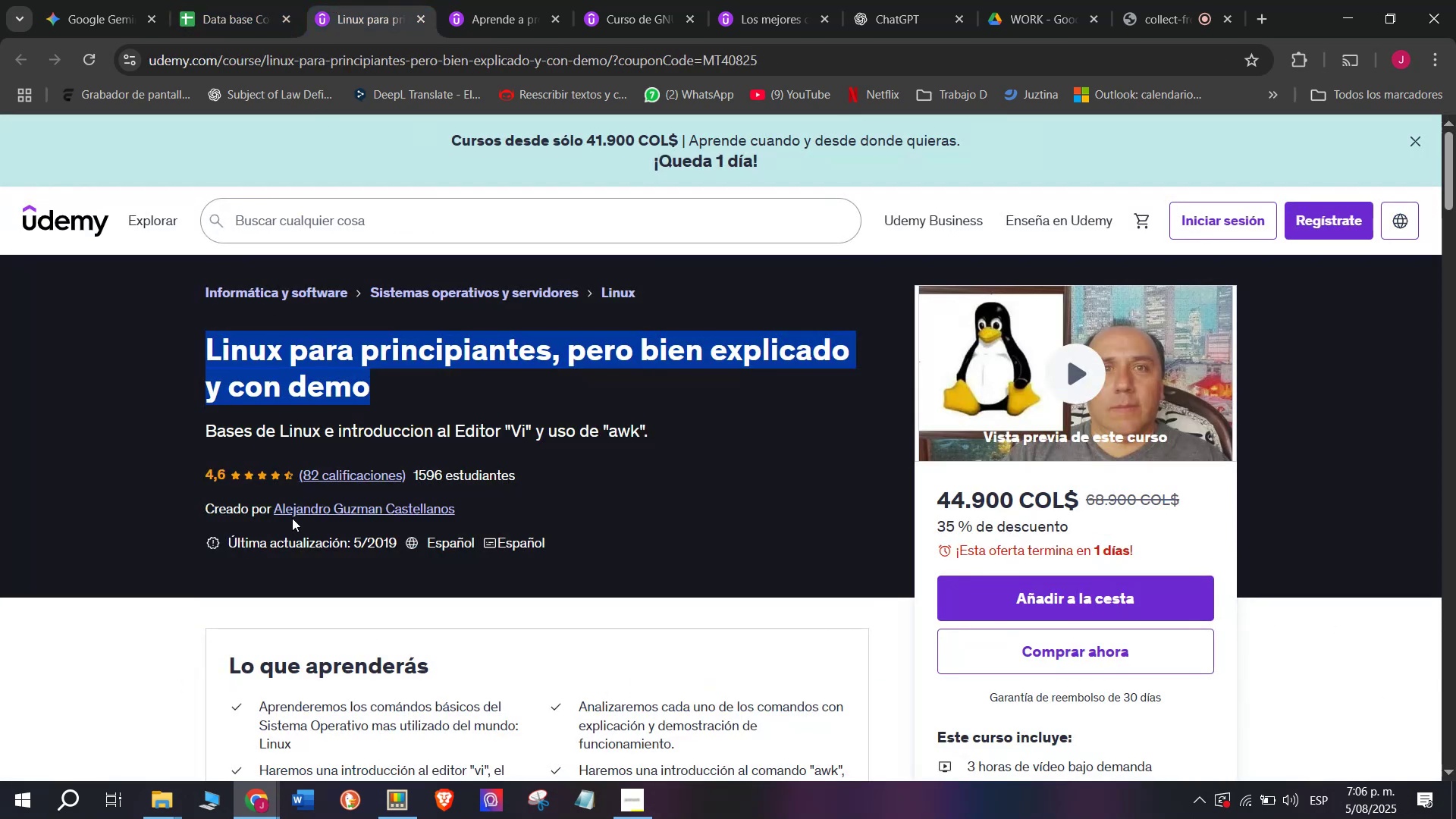 
left_click([292, 516])
 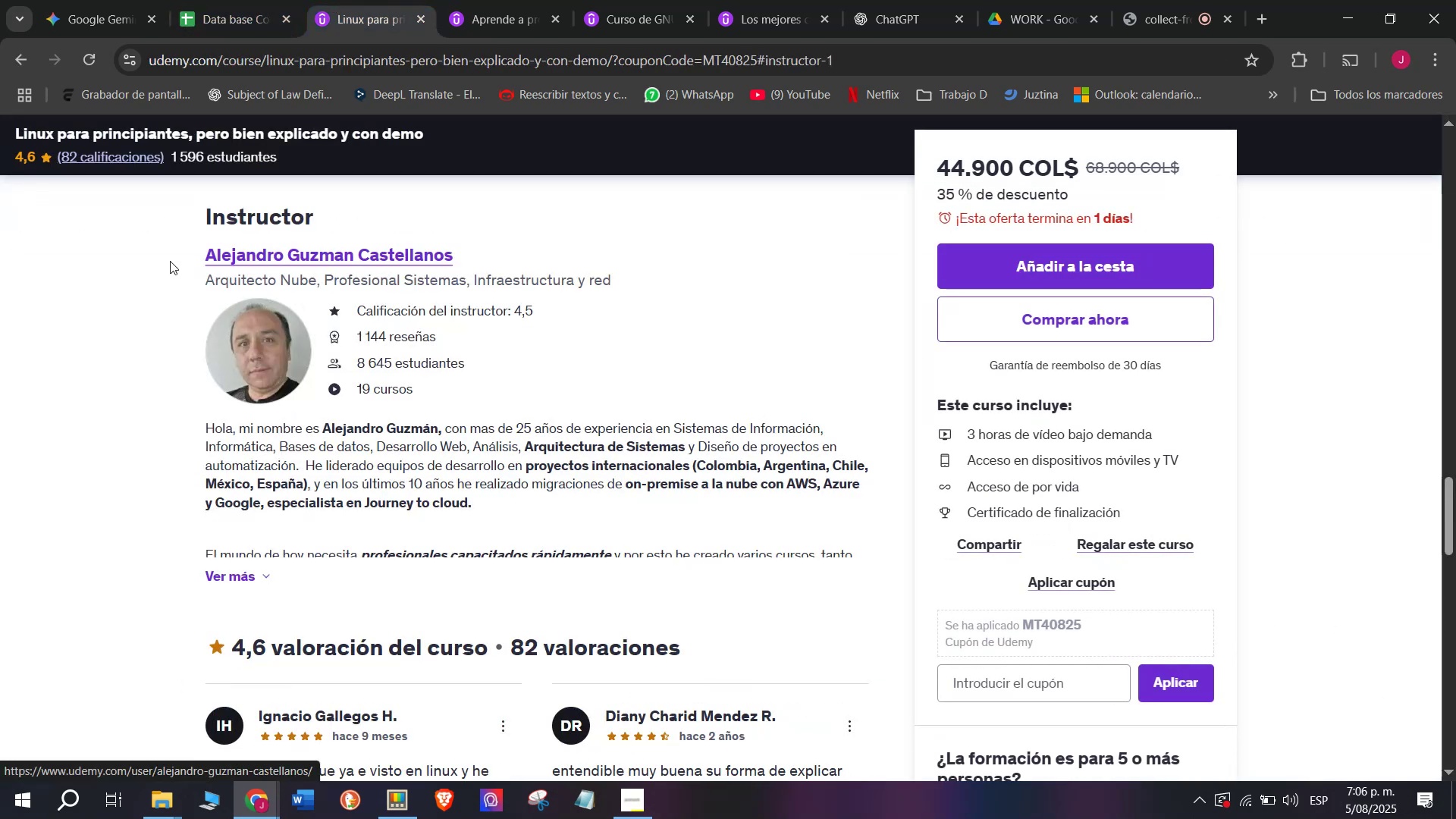 
left_click_drag(start_coordinate=[170, 259], to_coordinate=[498, 248])
 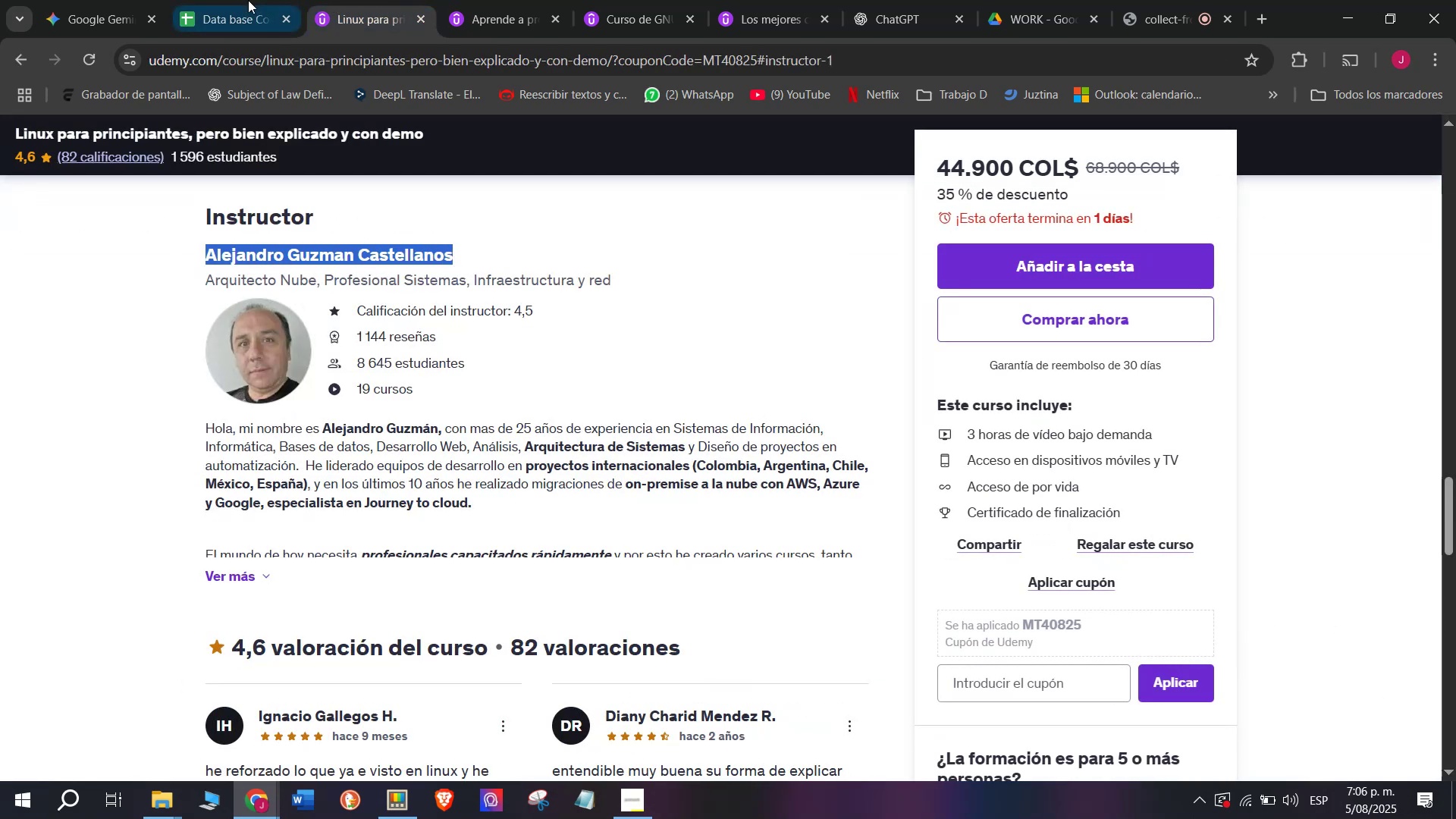 
key(Break)
 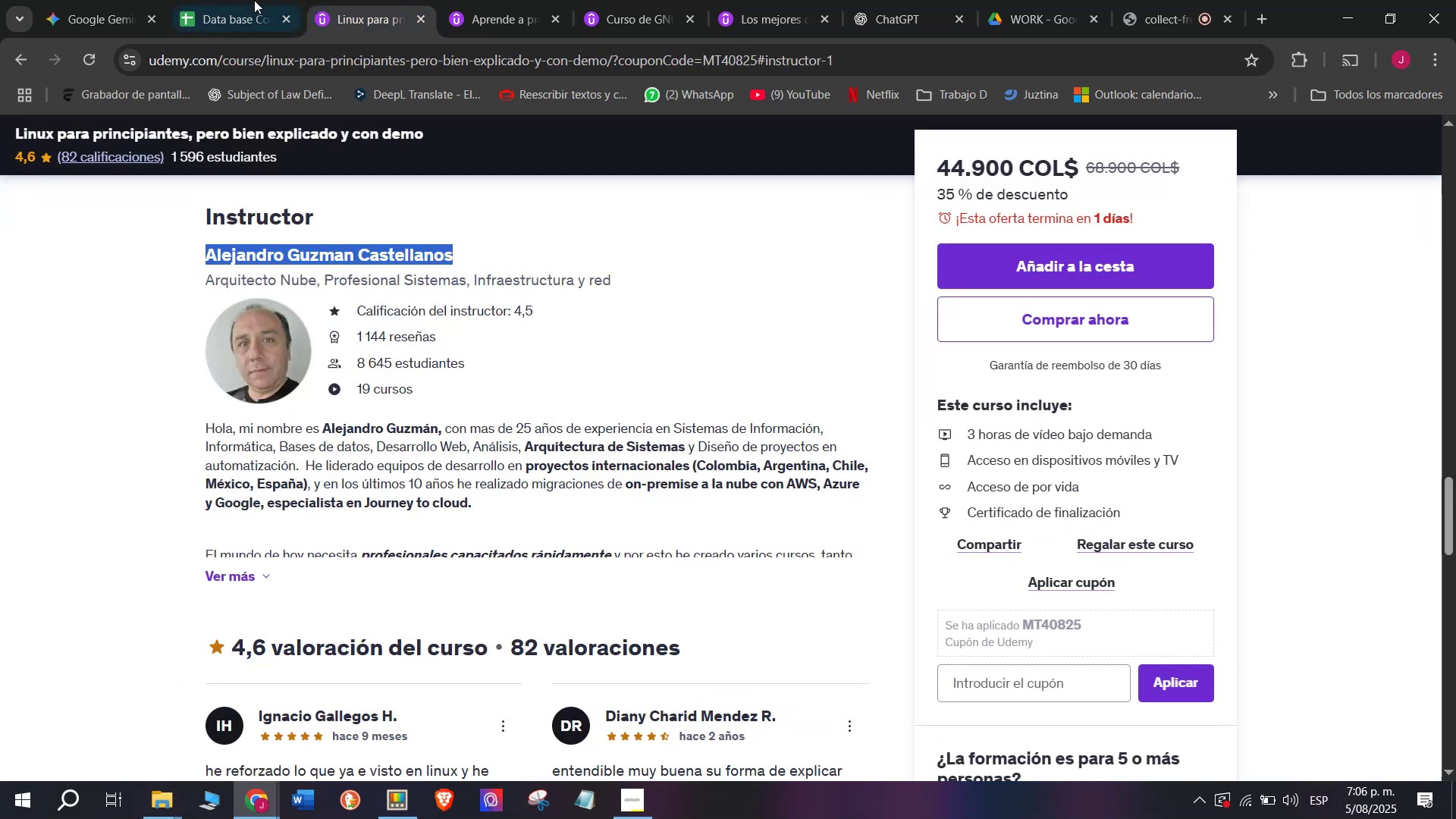 
key(Control+ControlLeft)
 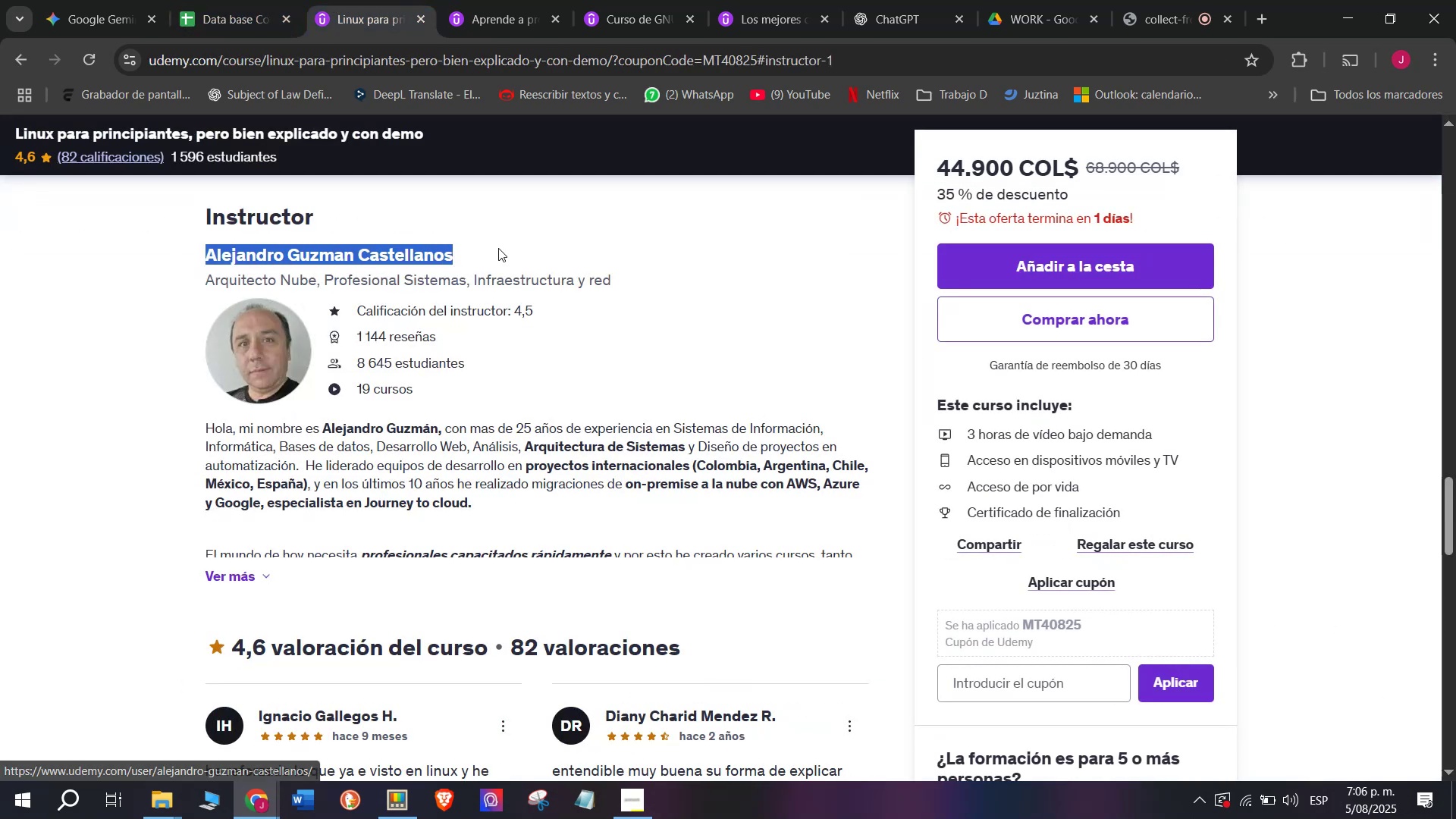 
key(Control+C)
 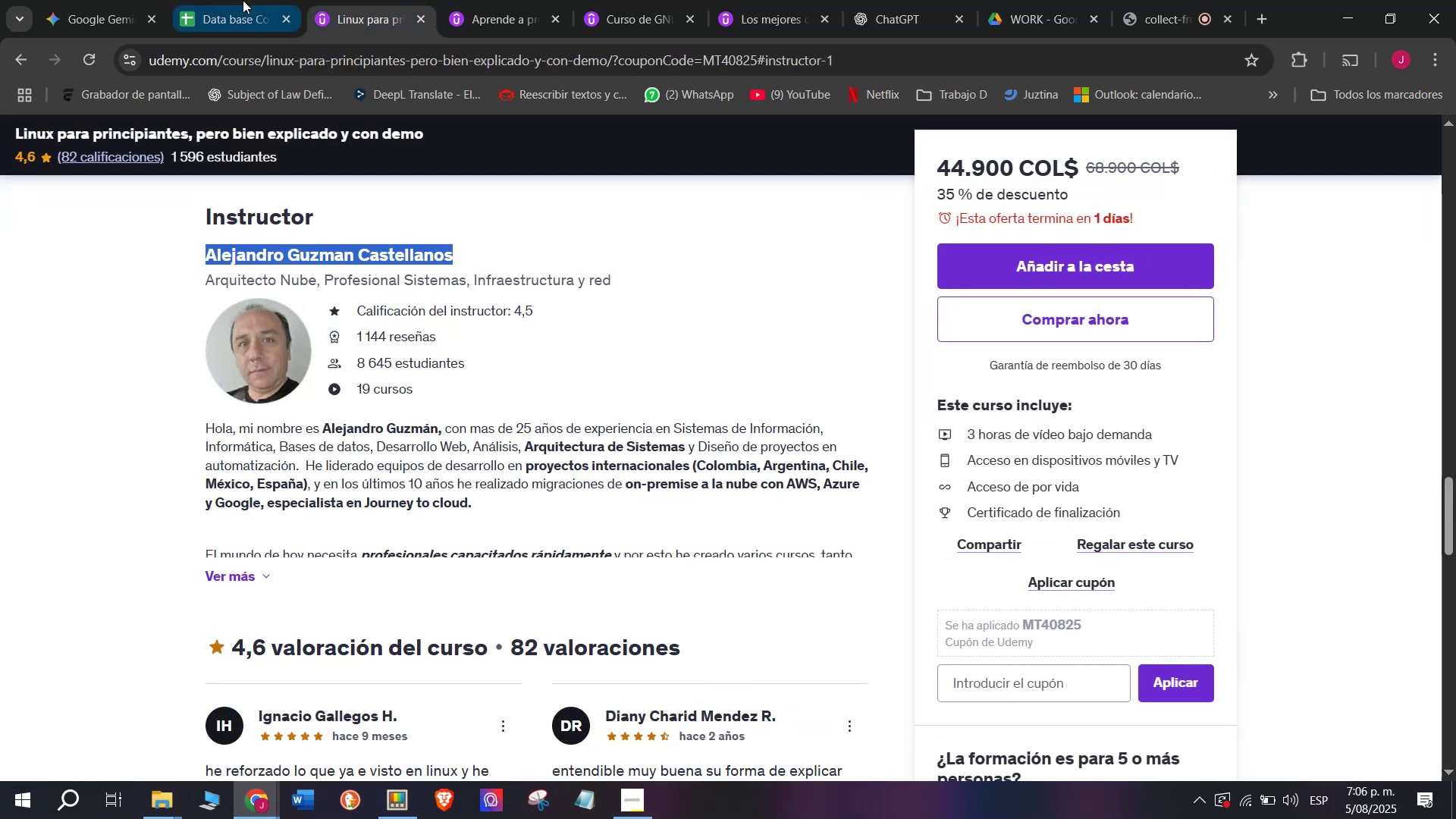 
left_click([243, 0])
 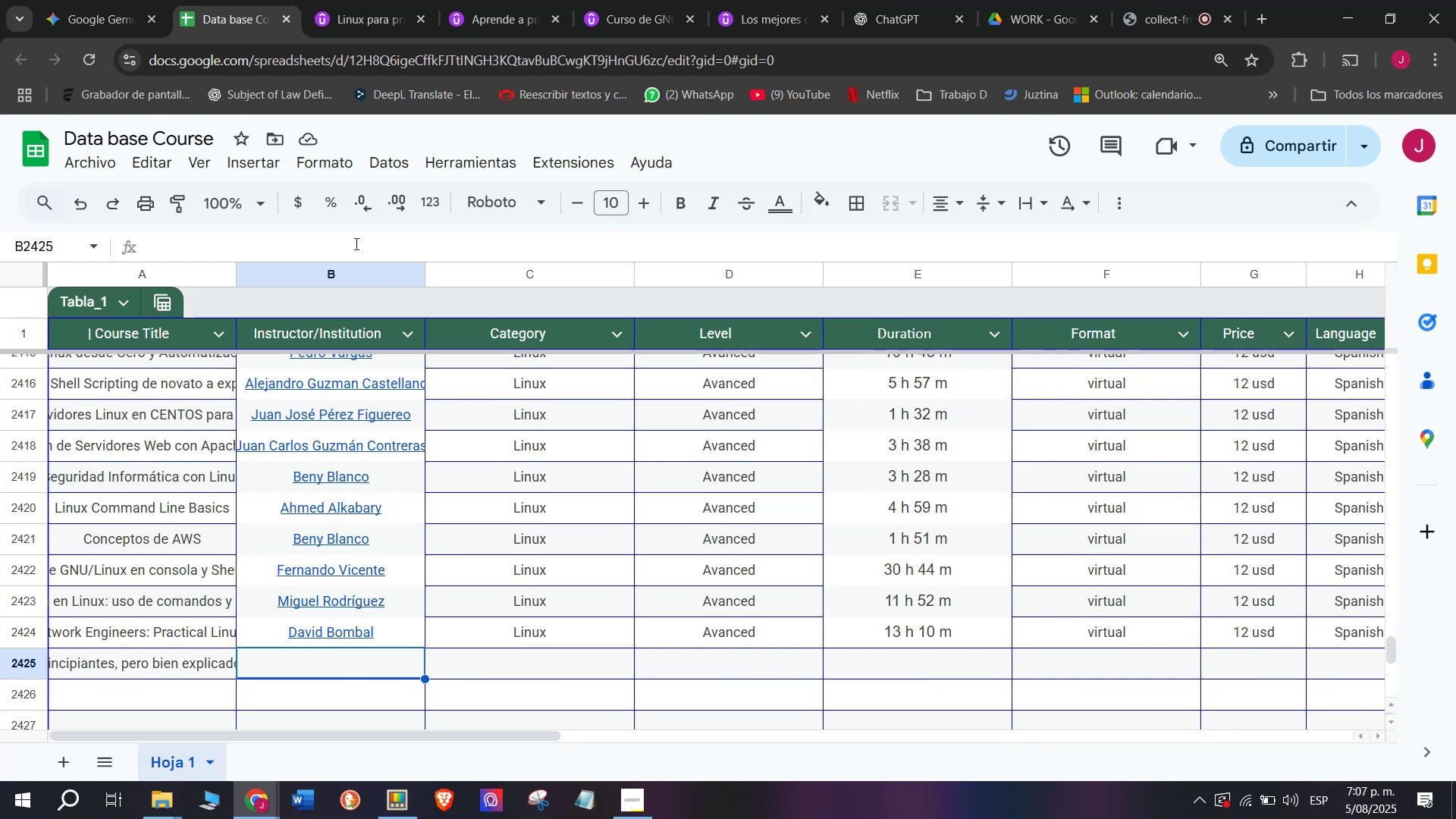 
wait(37.07)
 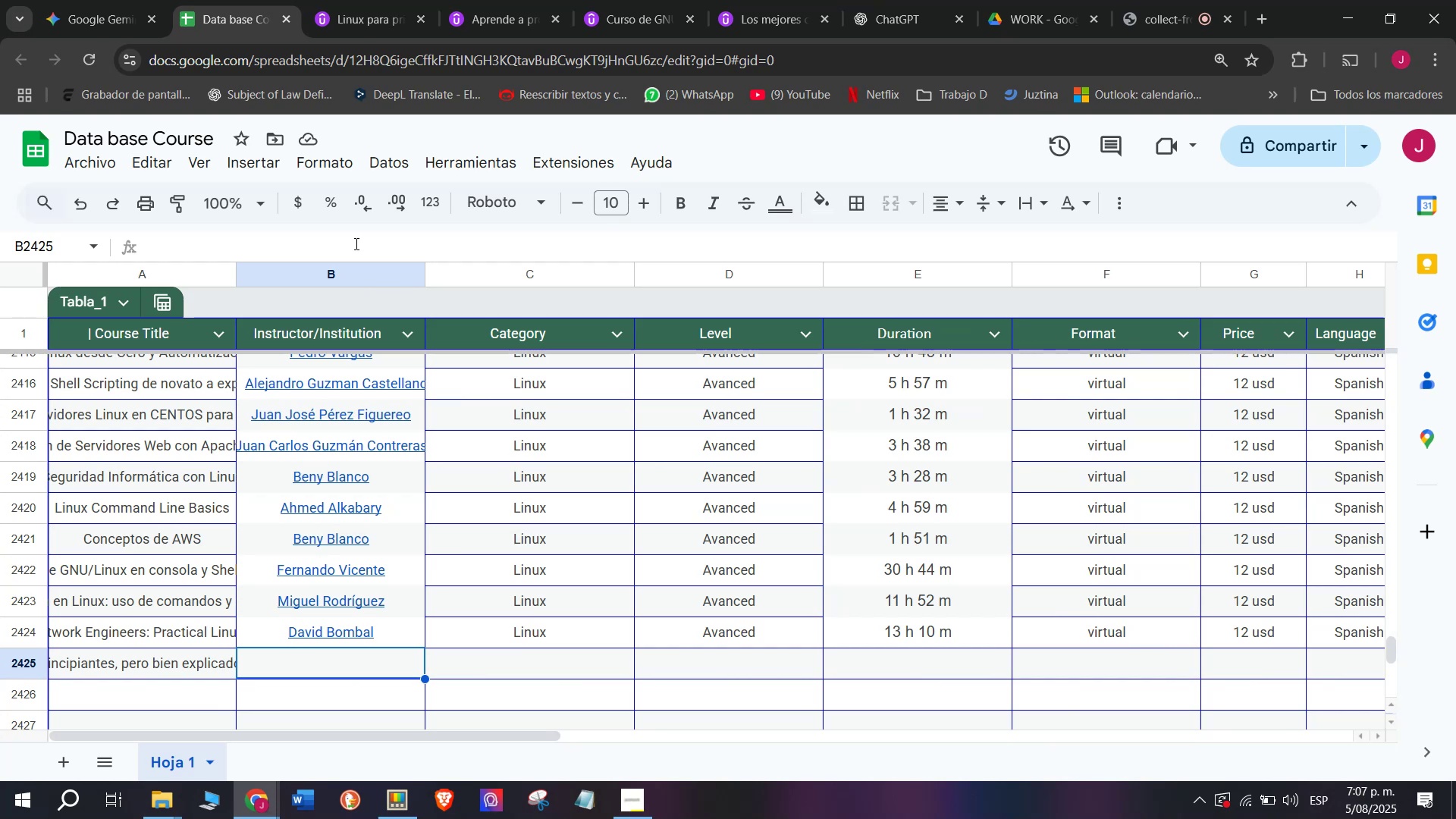 
left_click([355, 0])
 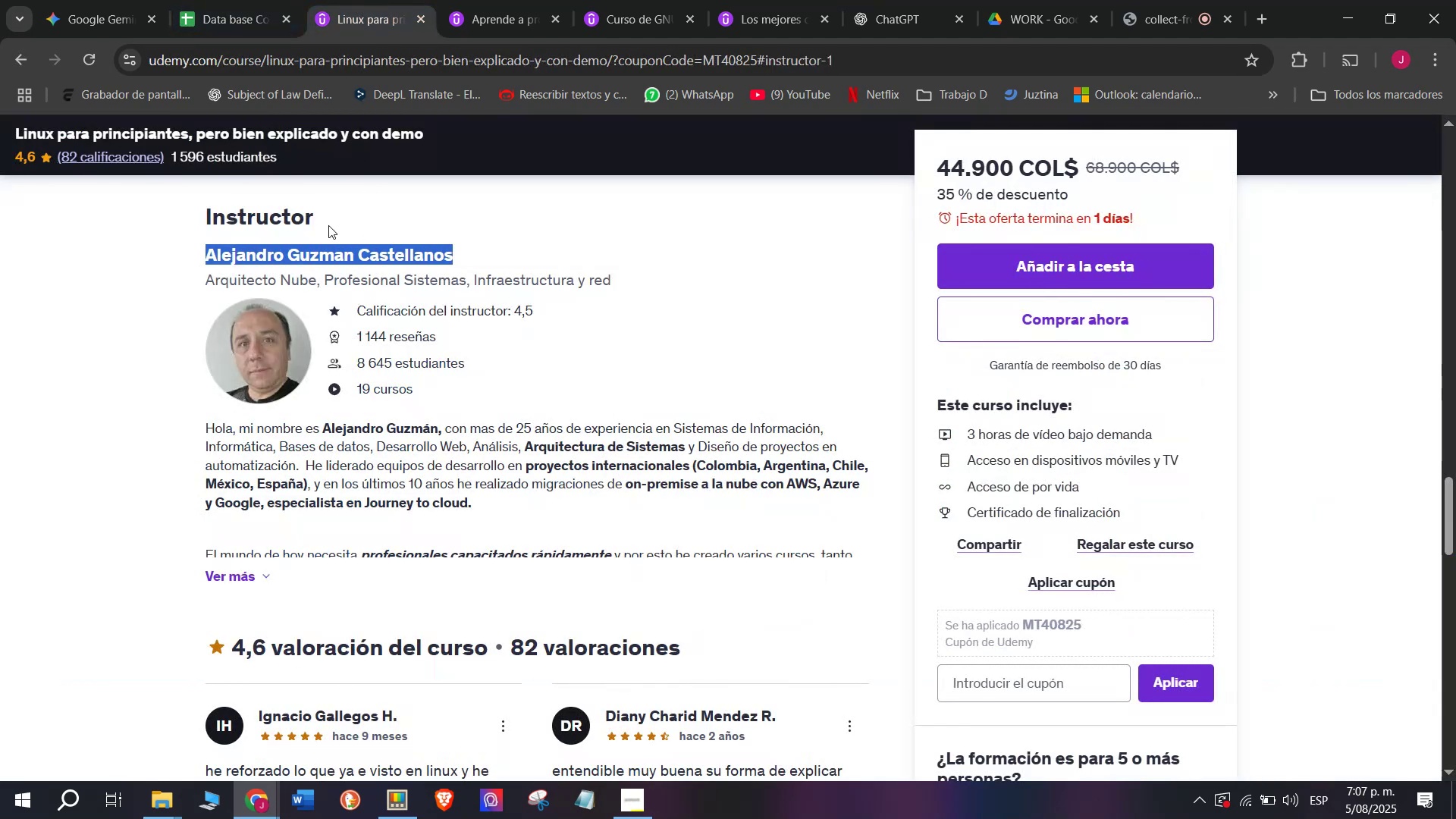 
key(Control+ControlLeft)
 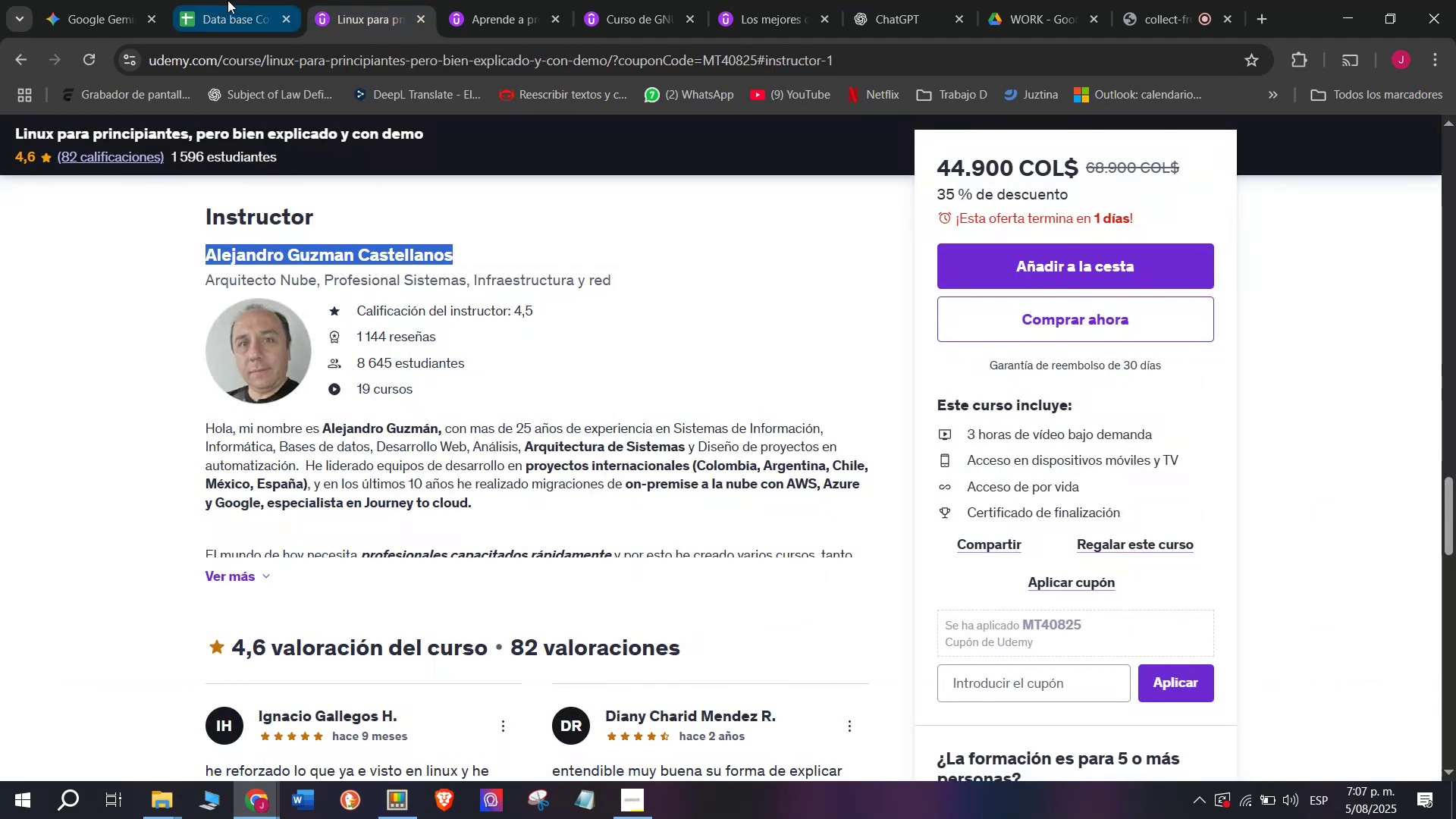 
key(Break)
 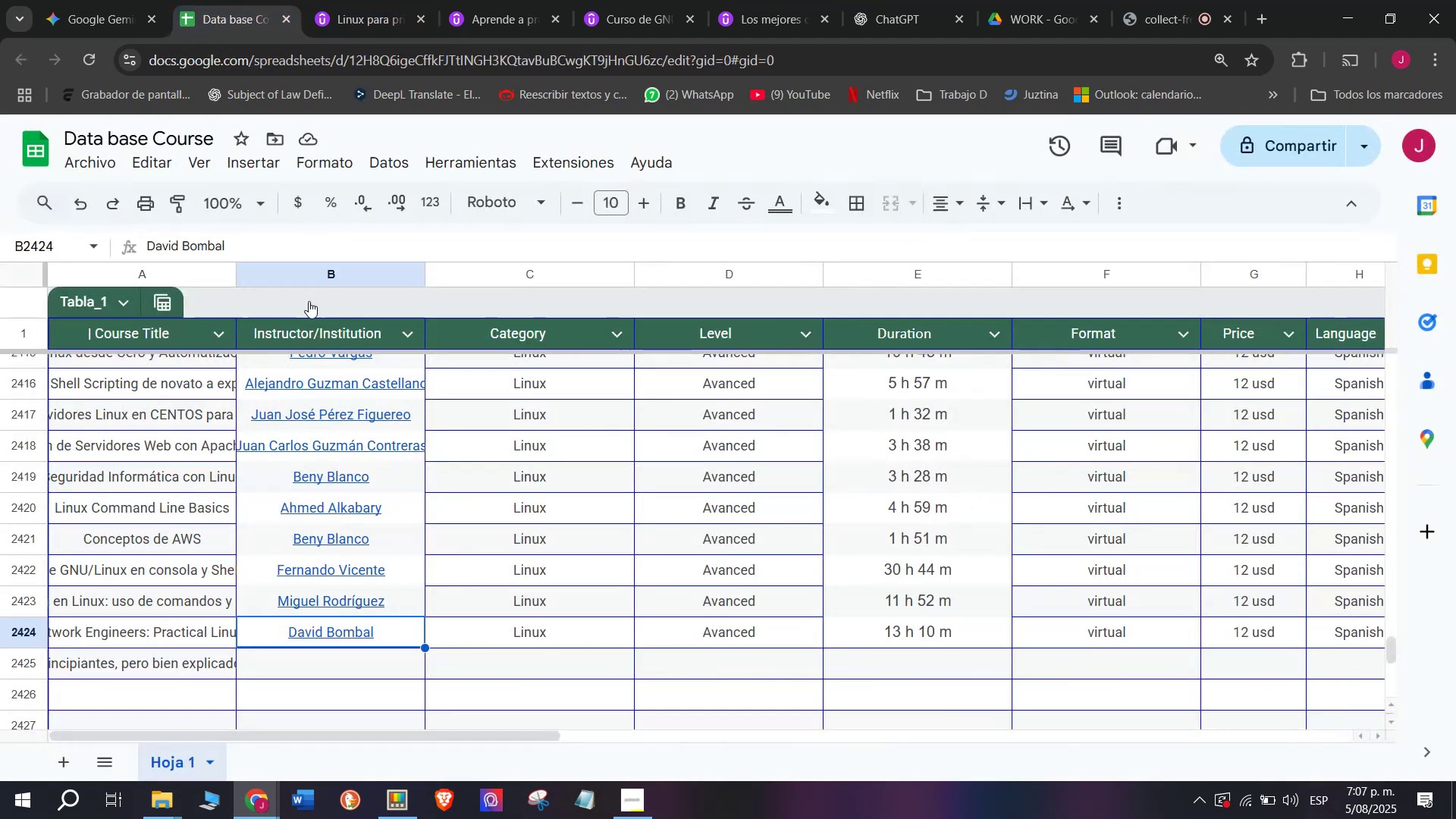 
key(Control+C)
 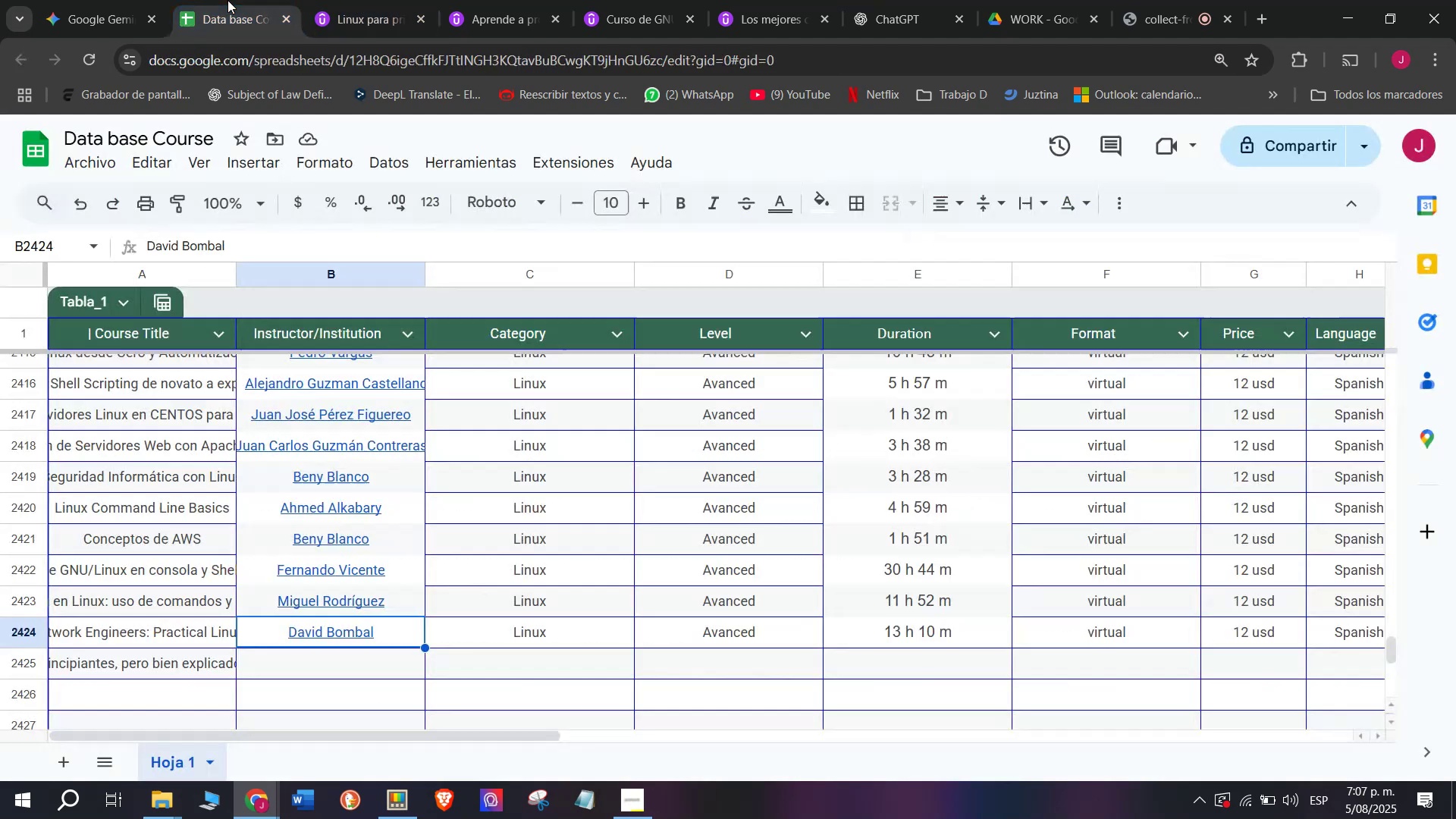 
left_click([228, 0])
 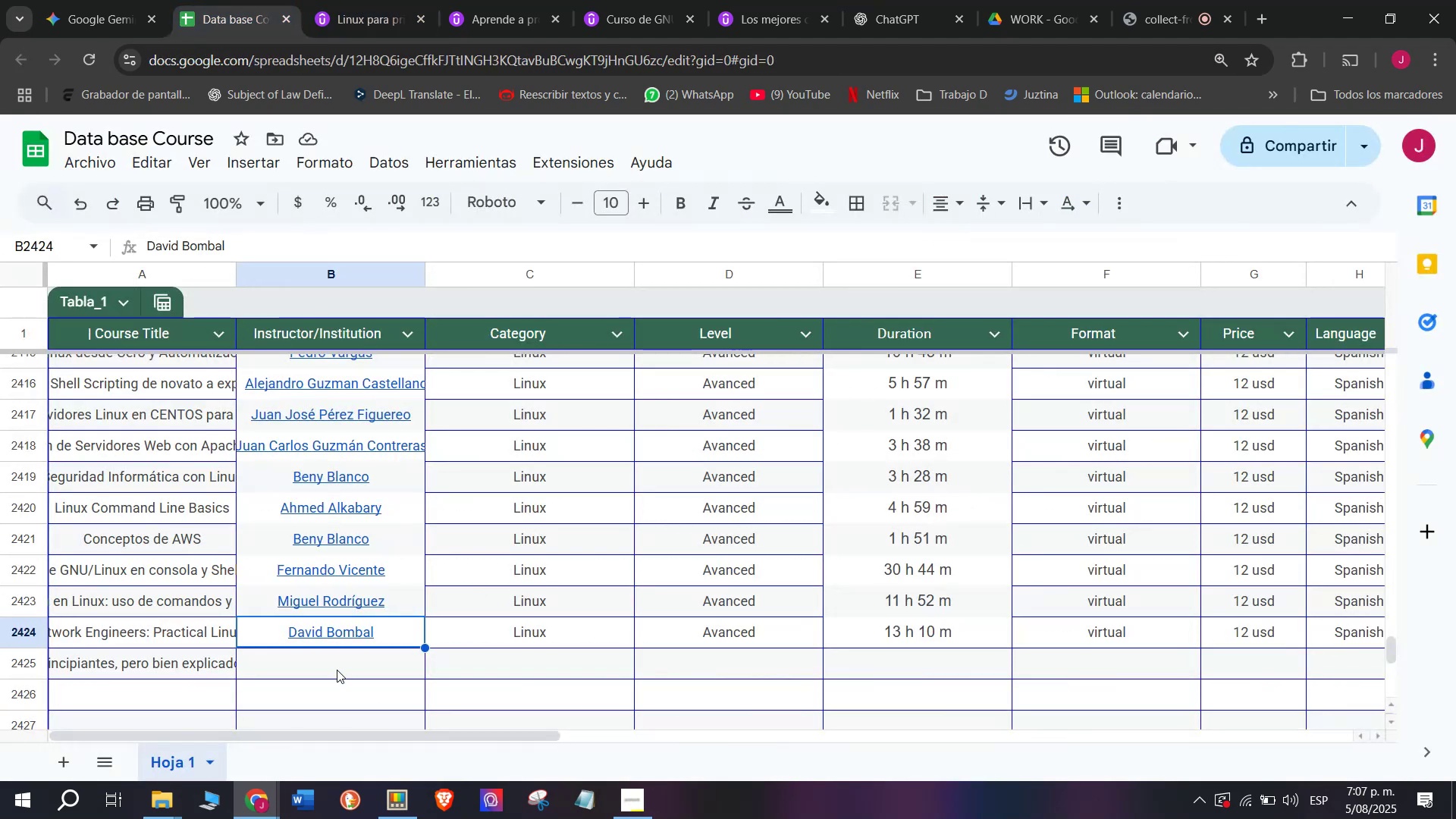 
left_click([337, 670])
 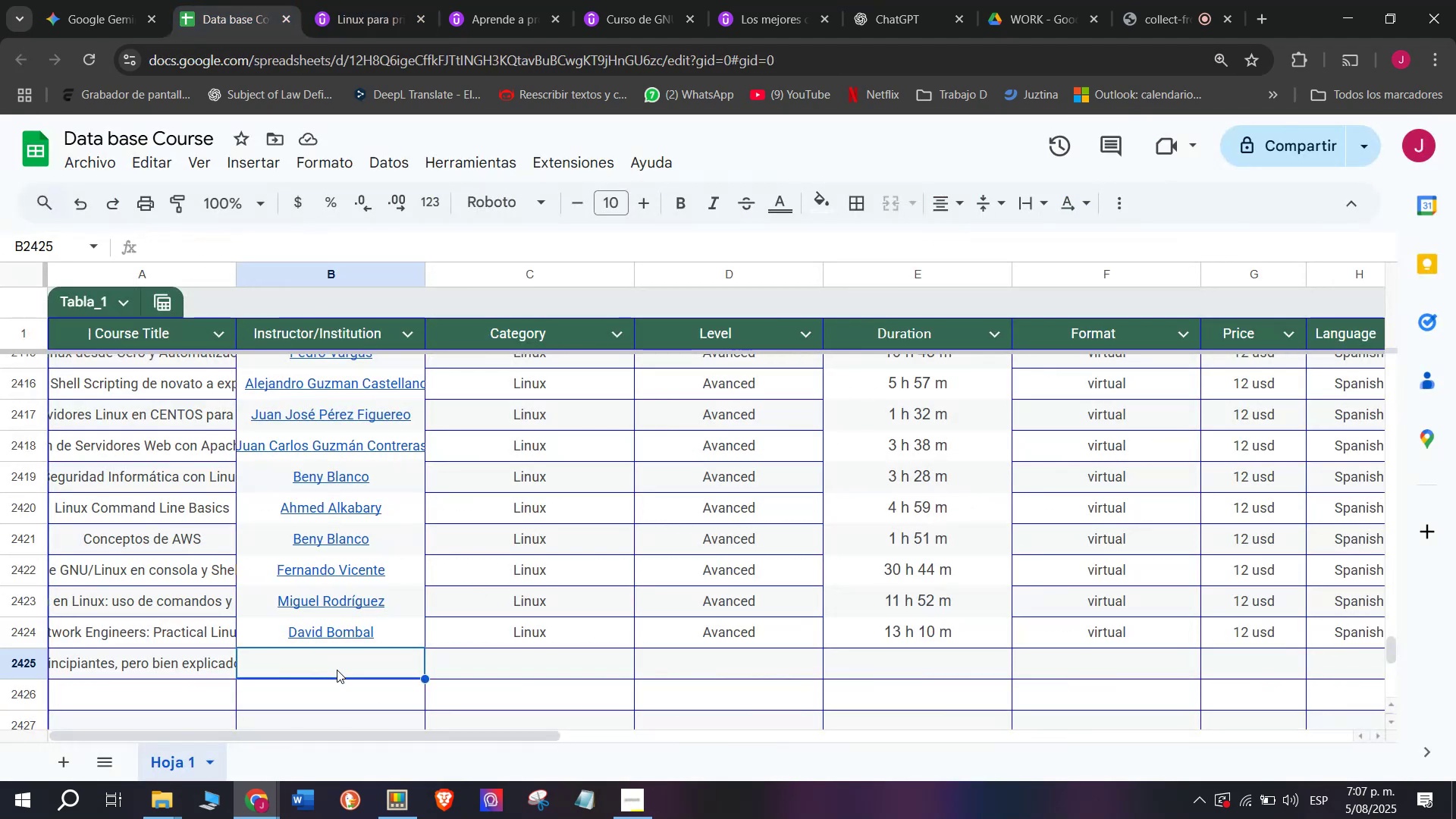 
key(Control+ControlLeft)
 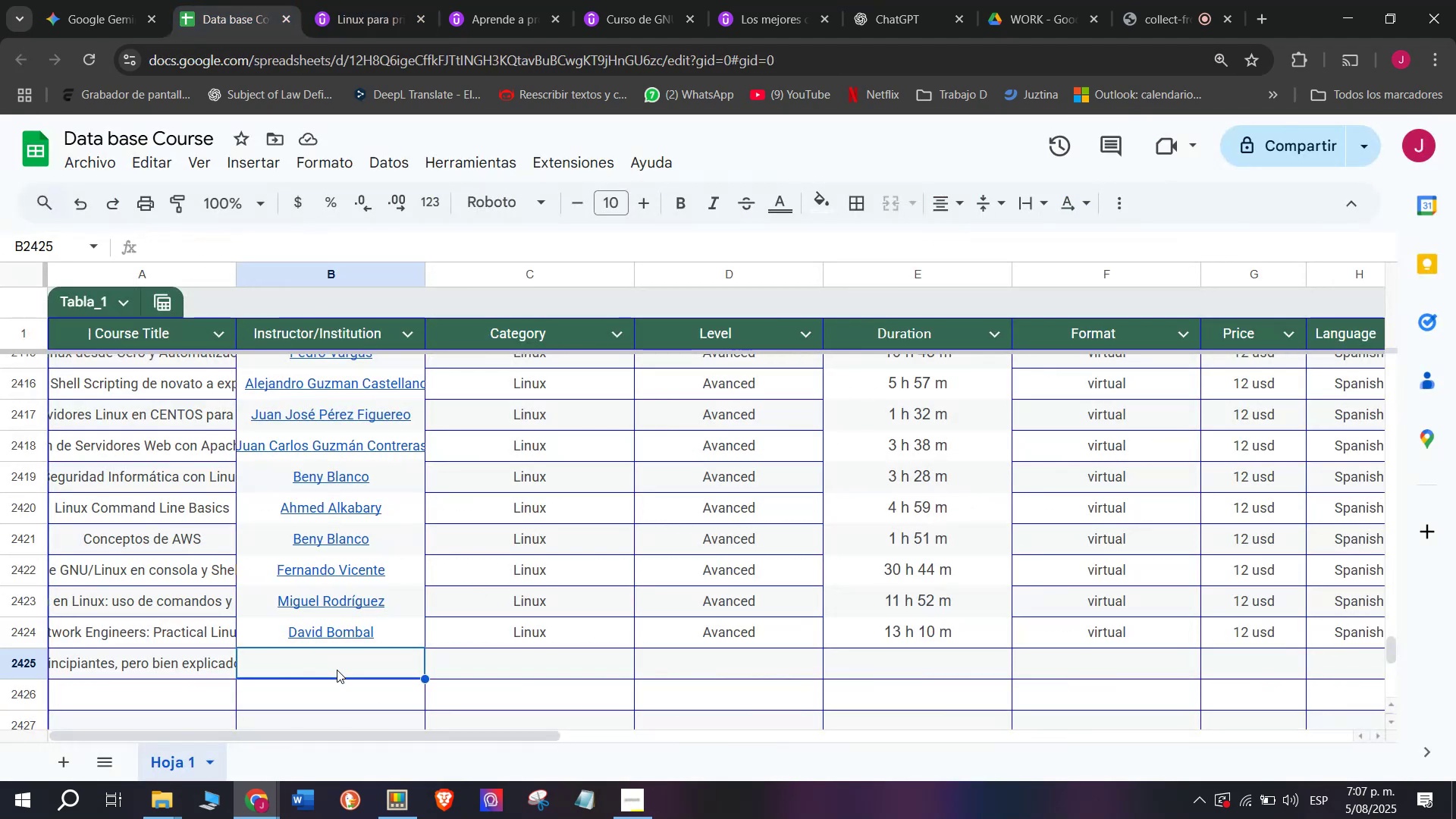 
key(Z)
 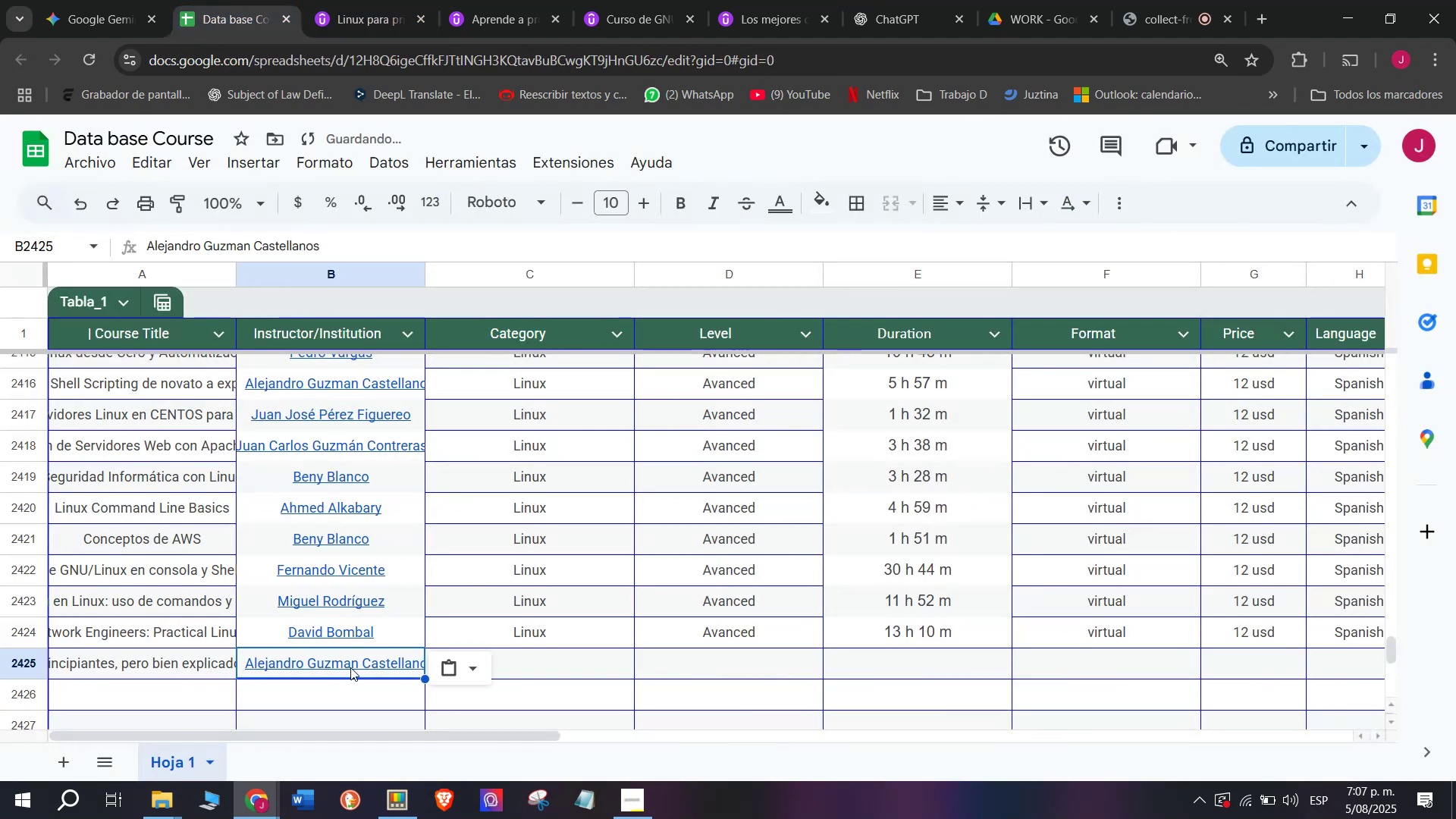 
key(Control+V)
 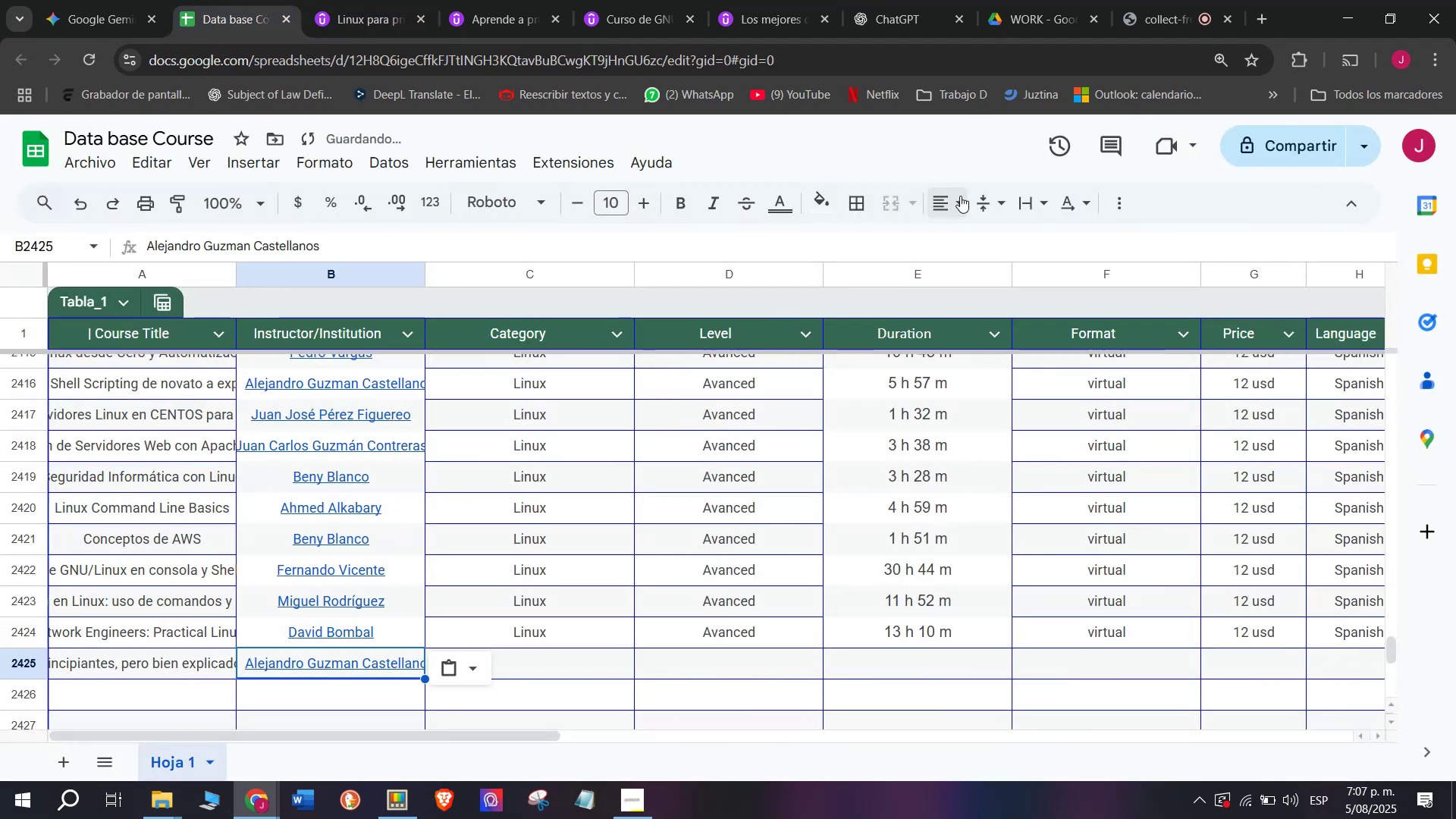 
double_click([987, 259])
 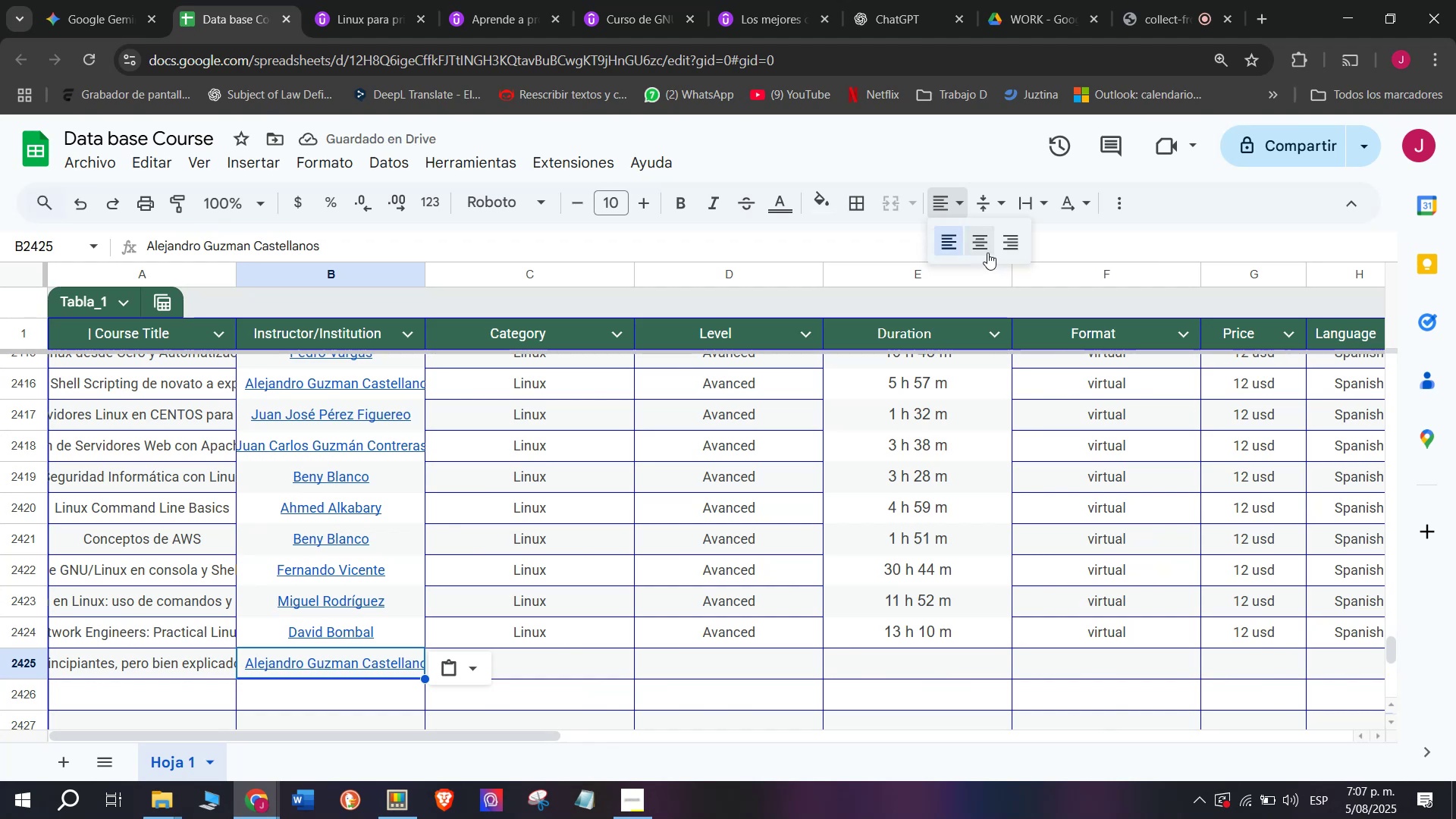 
left_click([987, 247])
 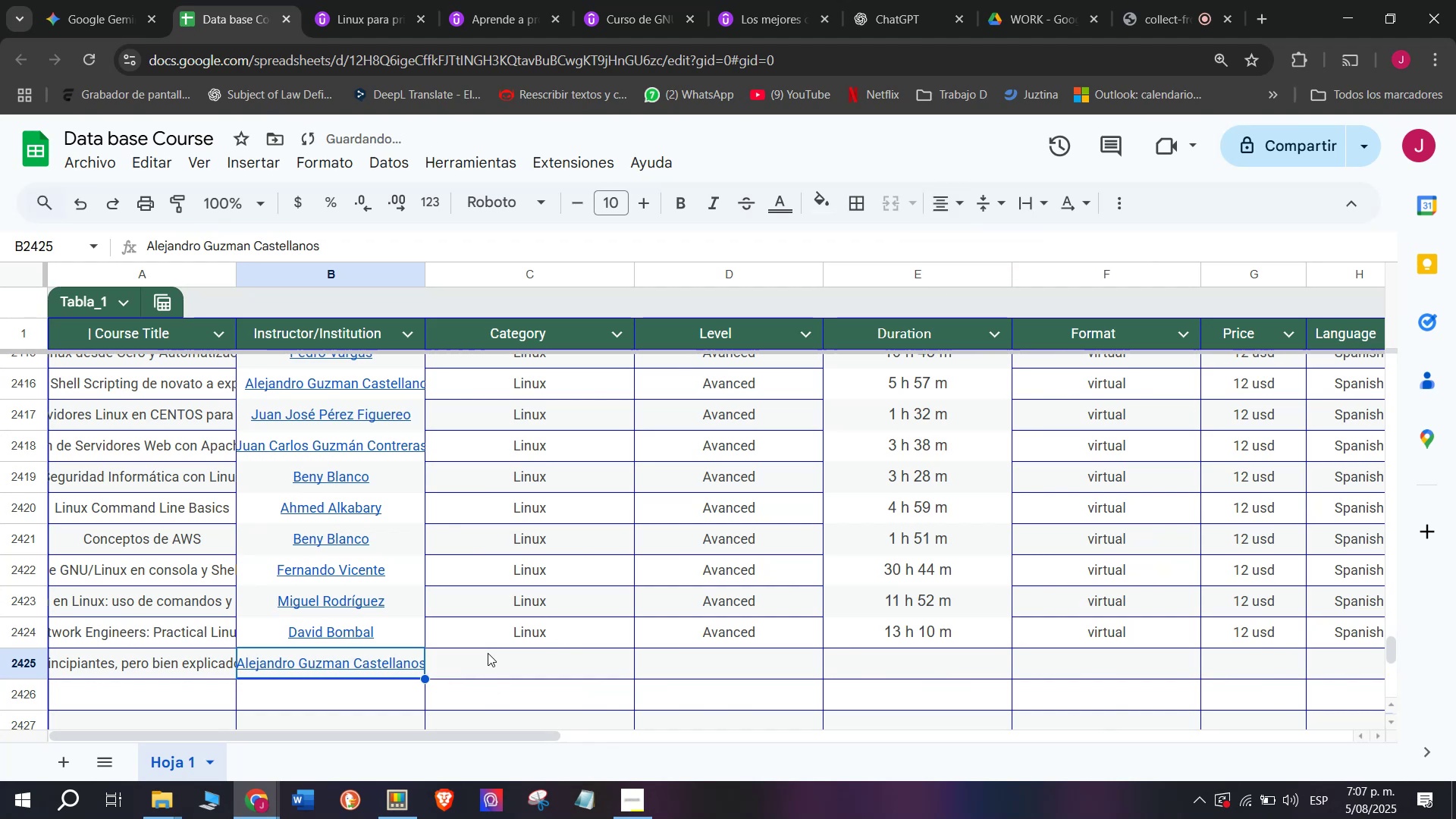 
left_click([500, 632])
 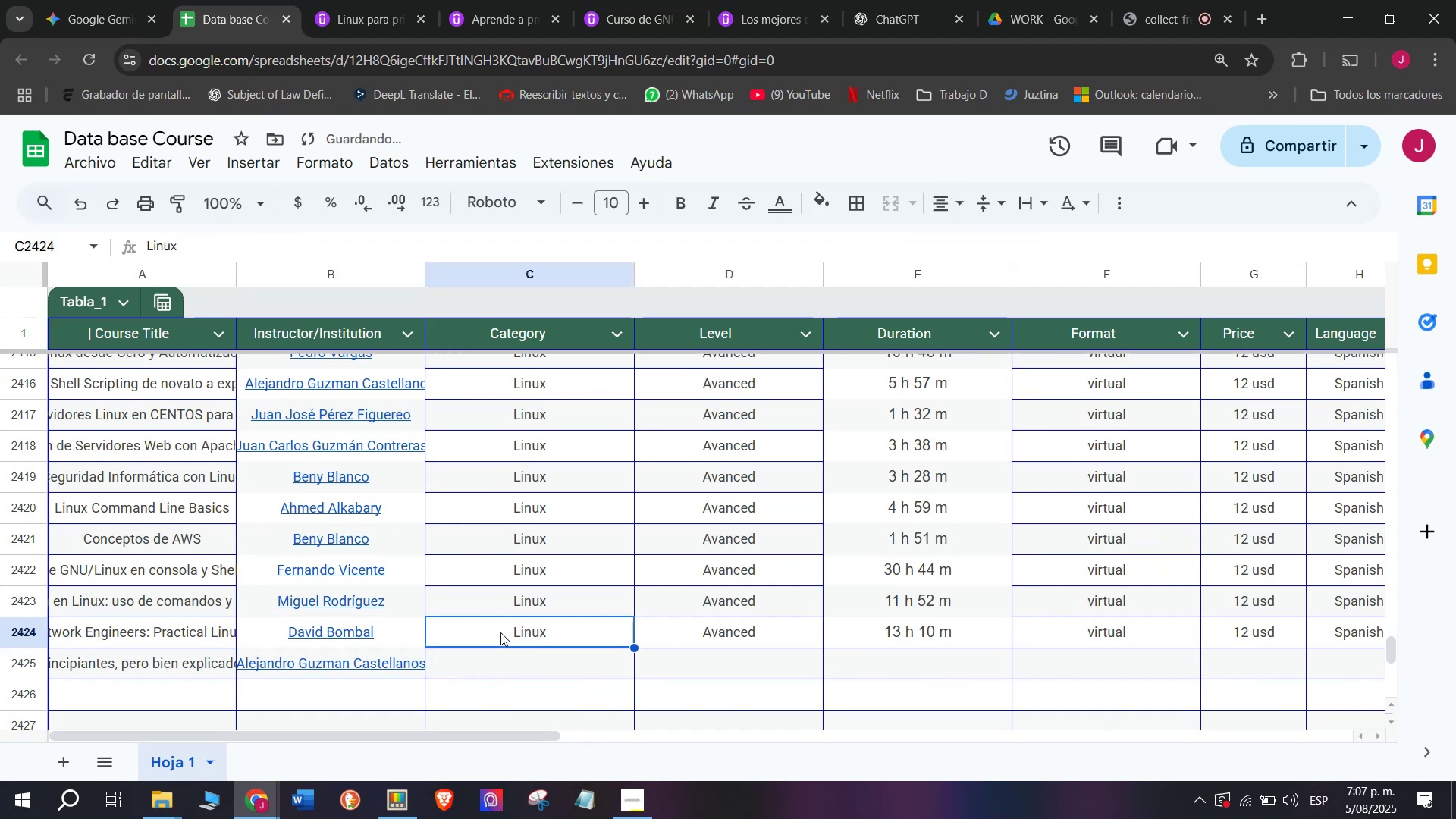 
key(Control+ControlLeft)
 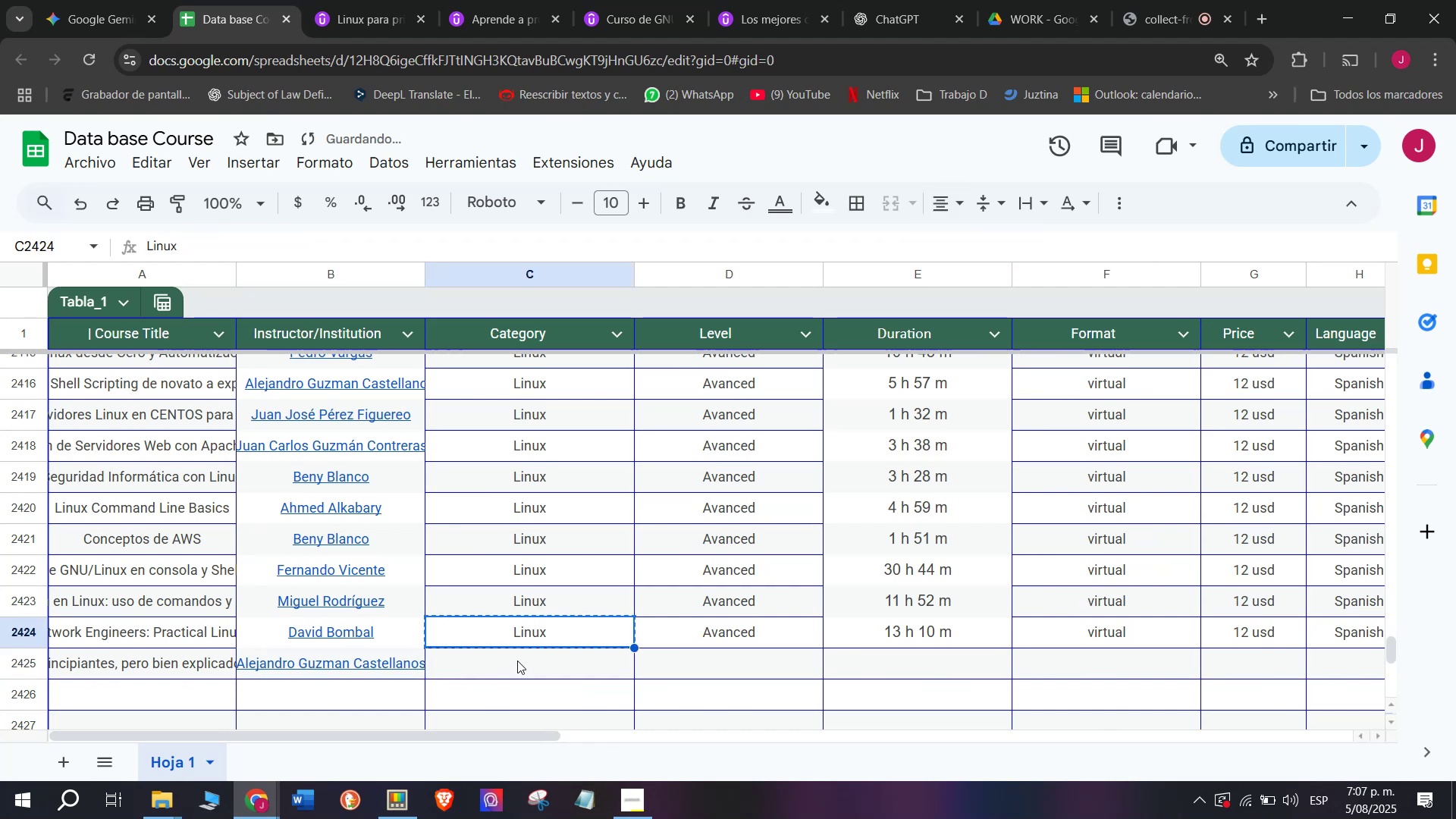 
key(Break)
 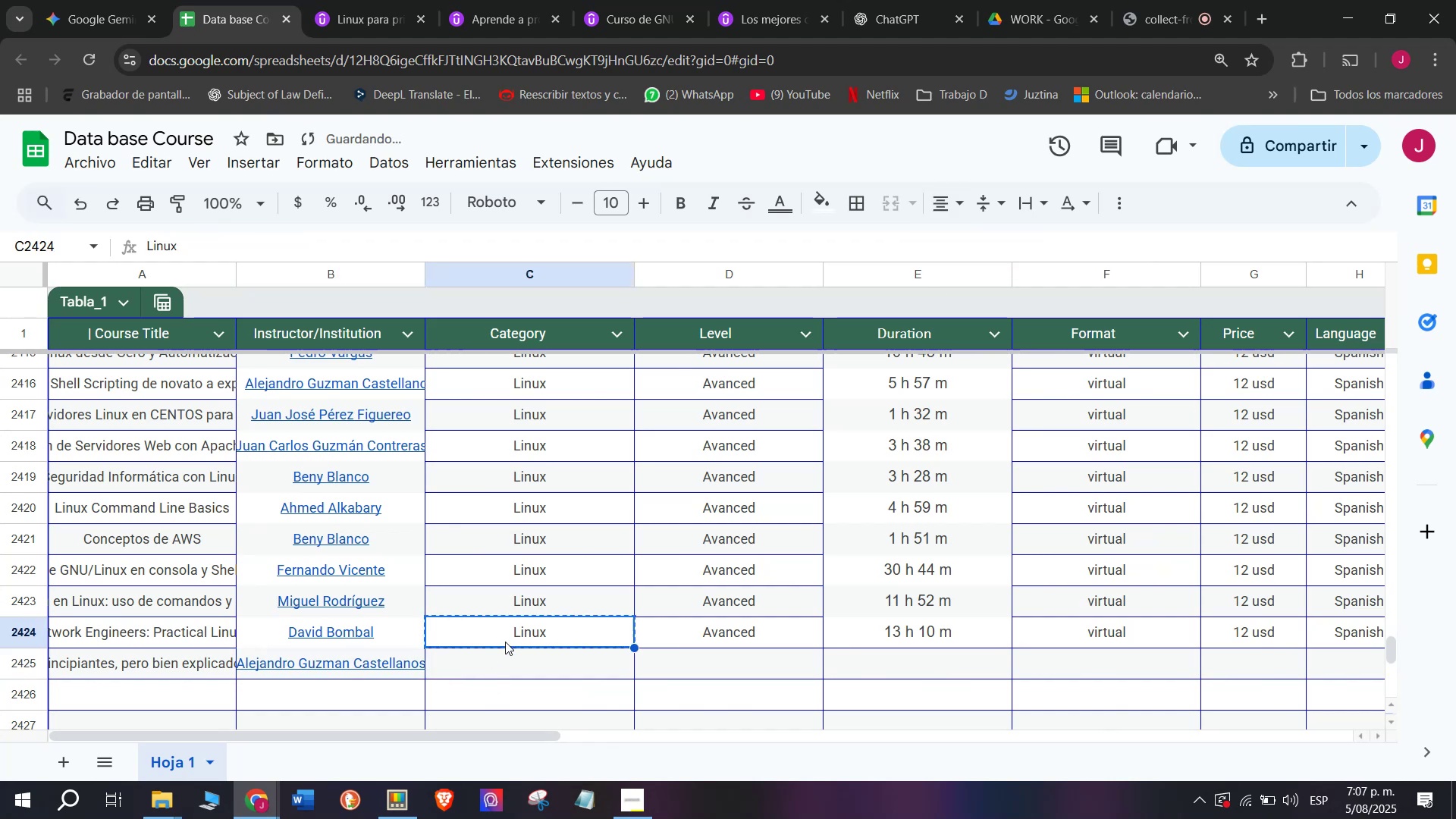 
key(Control+C)
 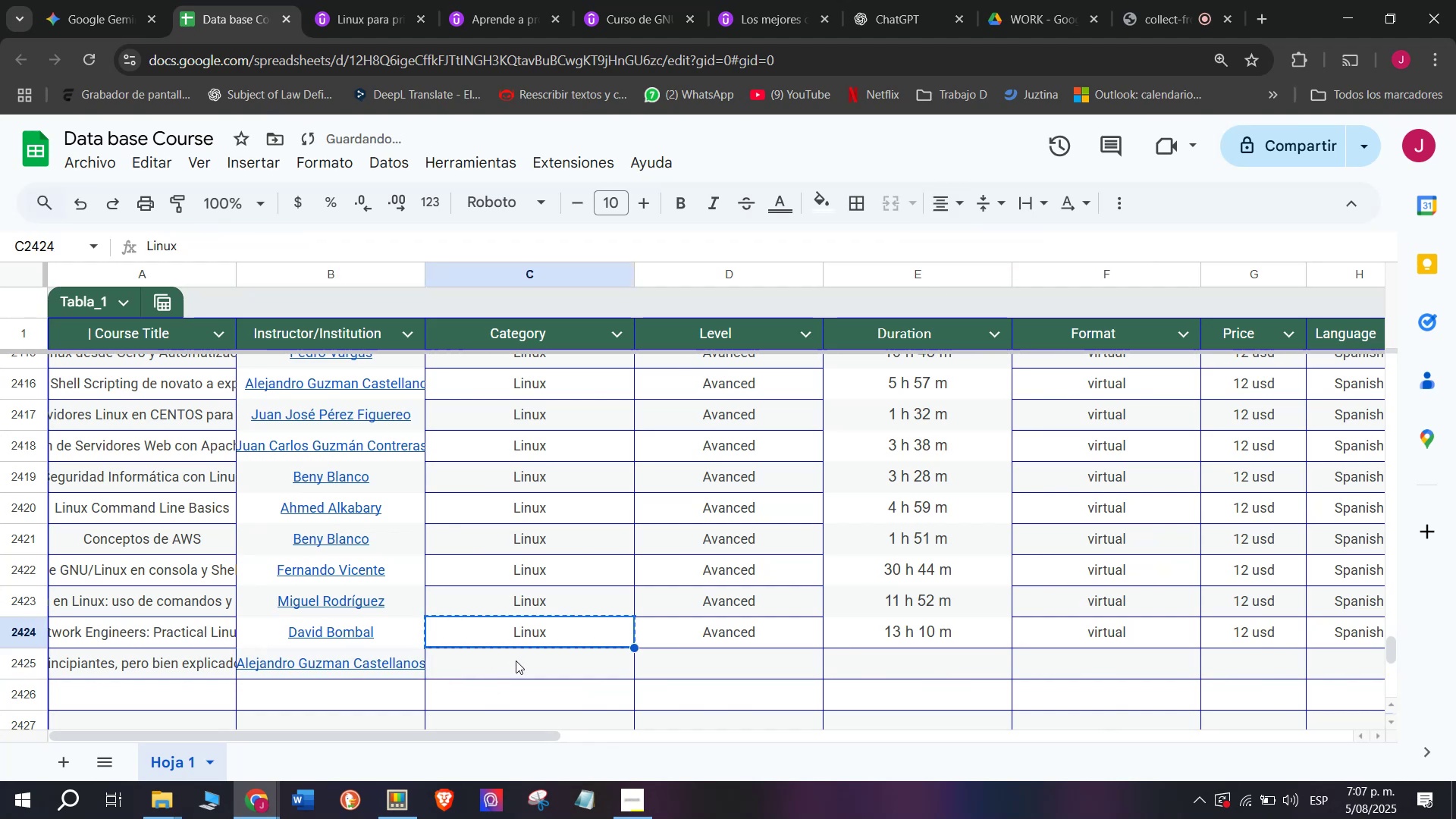 
left_click([517, 661])
 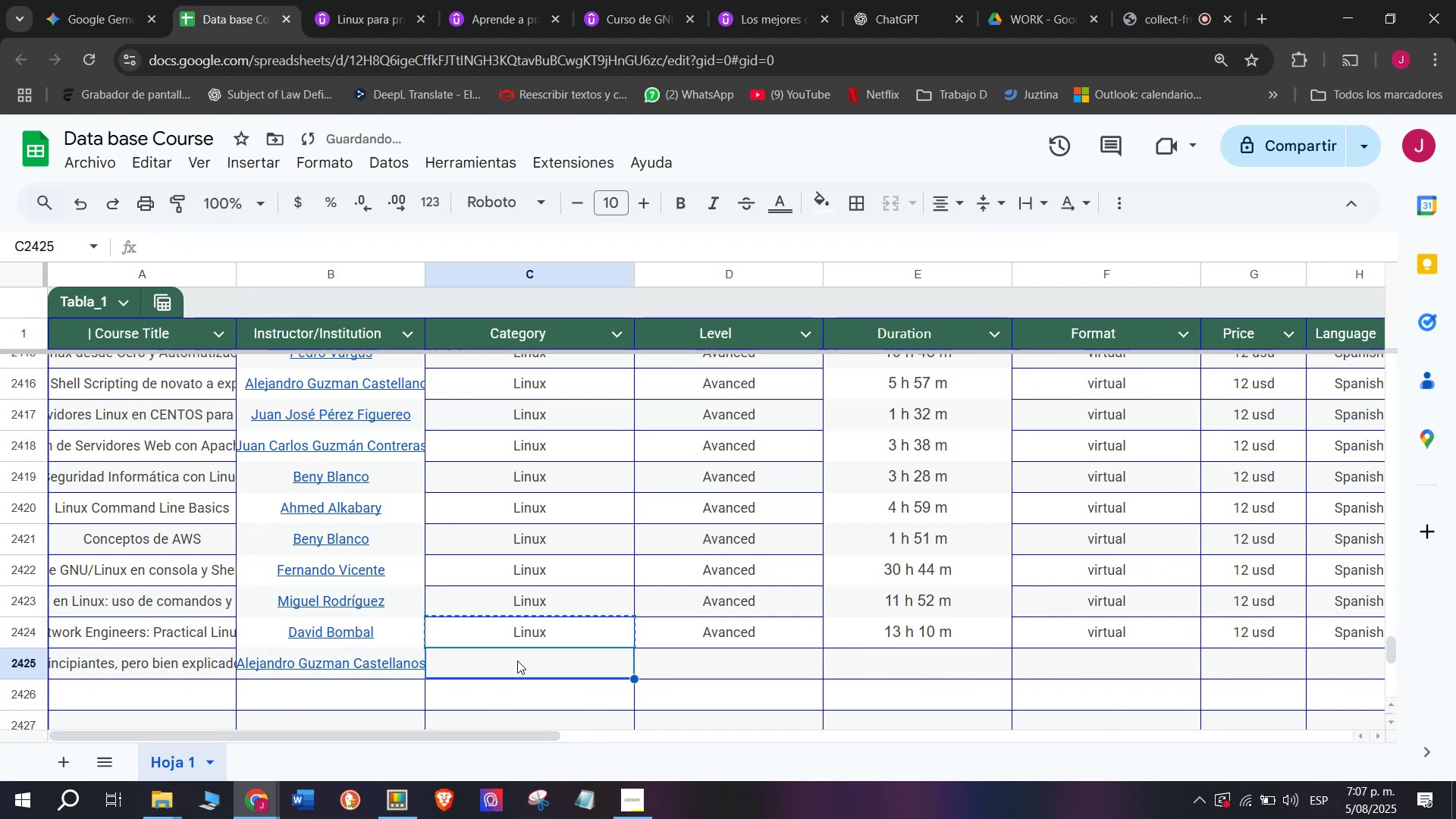 
key(Z)
 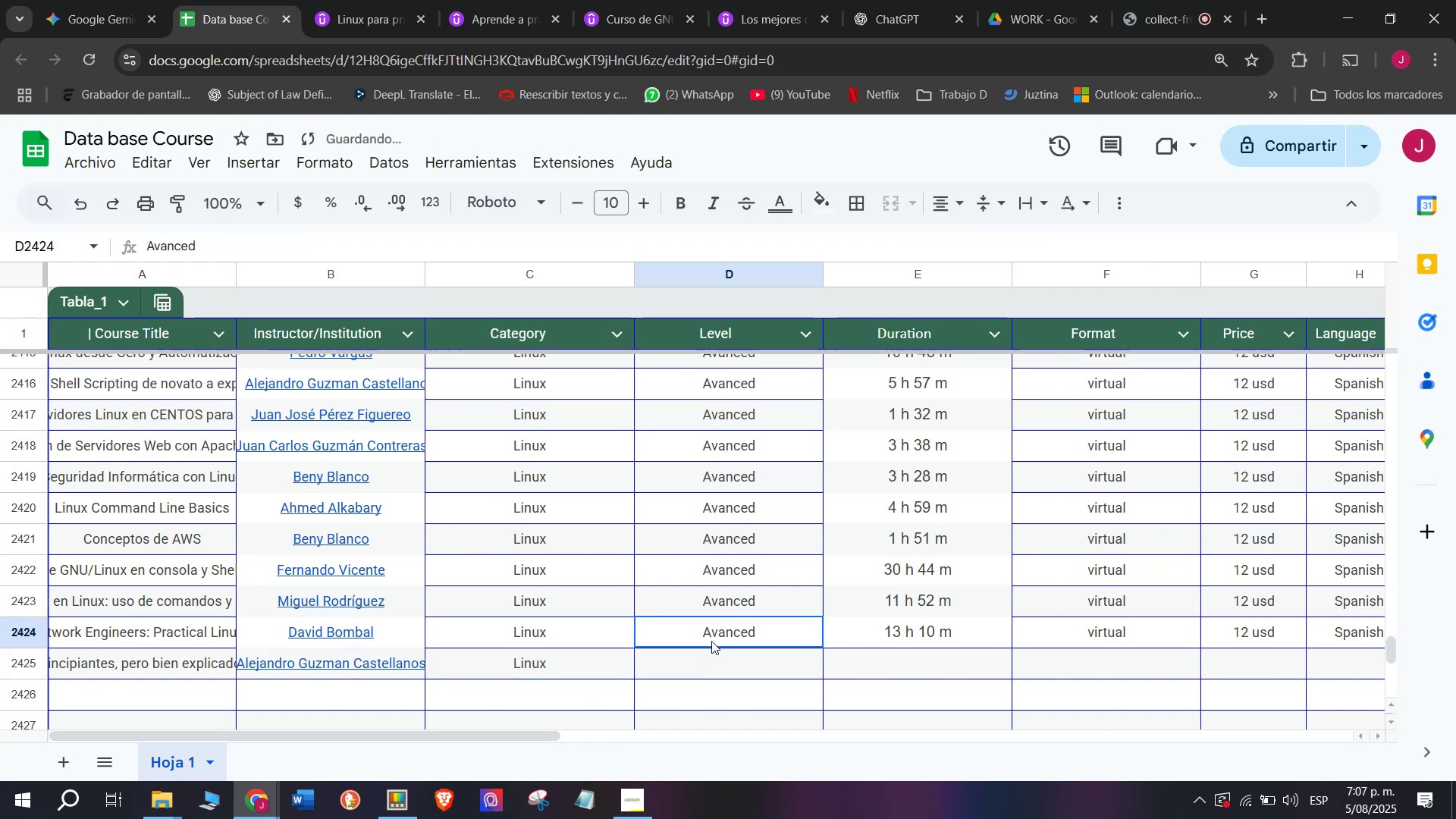 
key(Control+ControlLeft)
 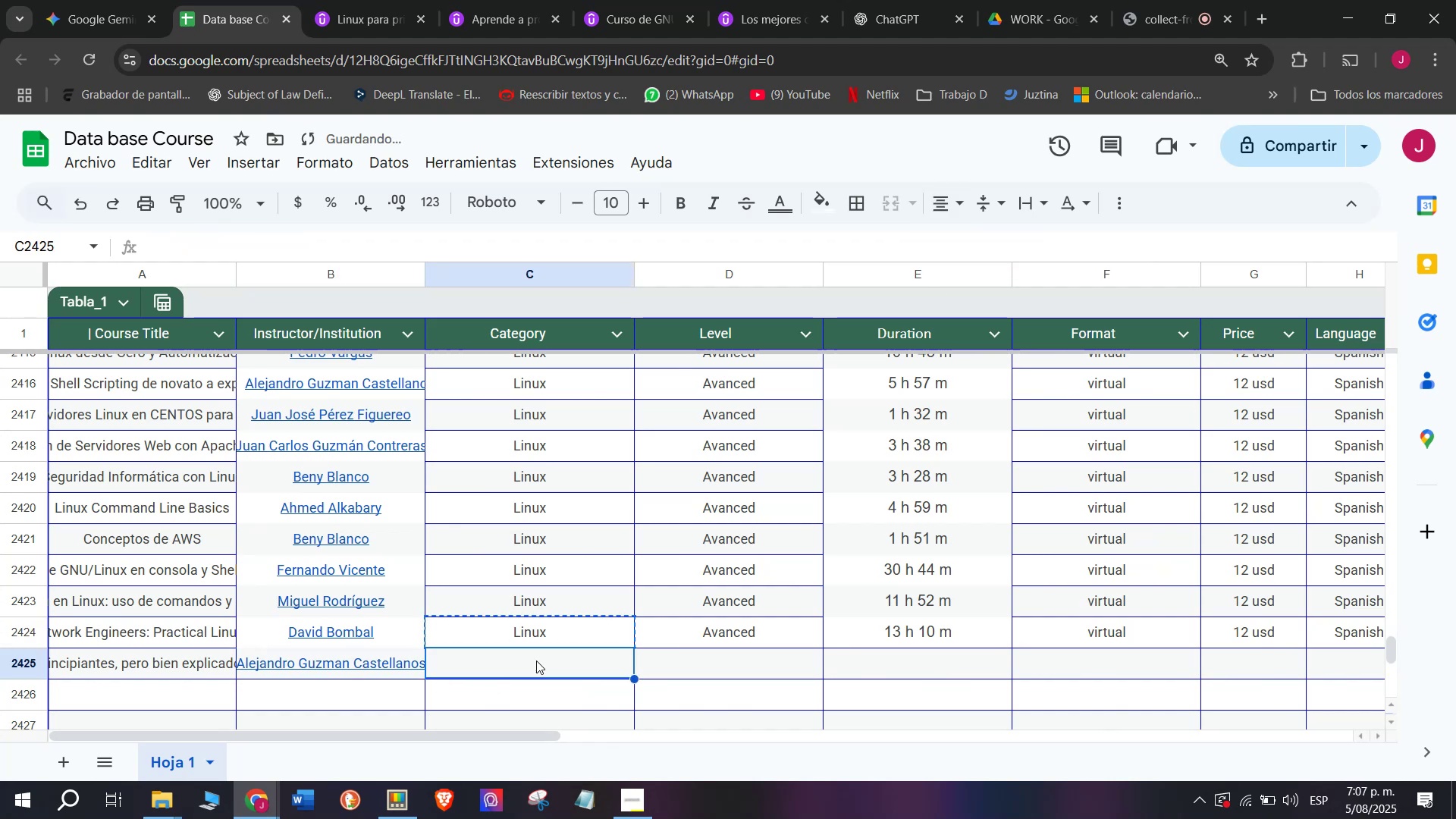 
key(Control+V)
 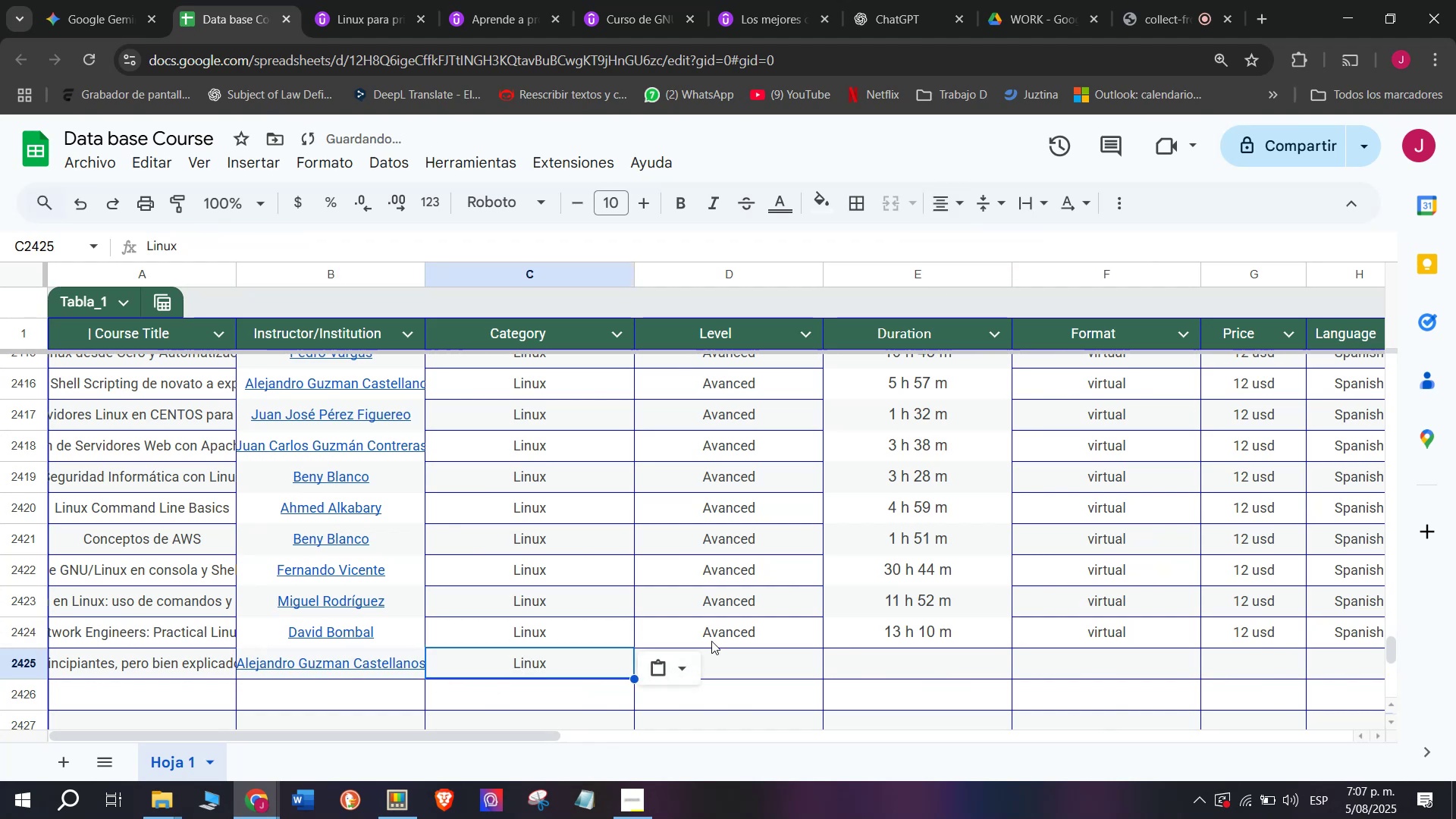 
left_click([711, 641])
 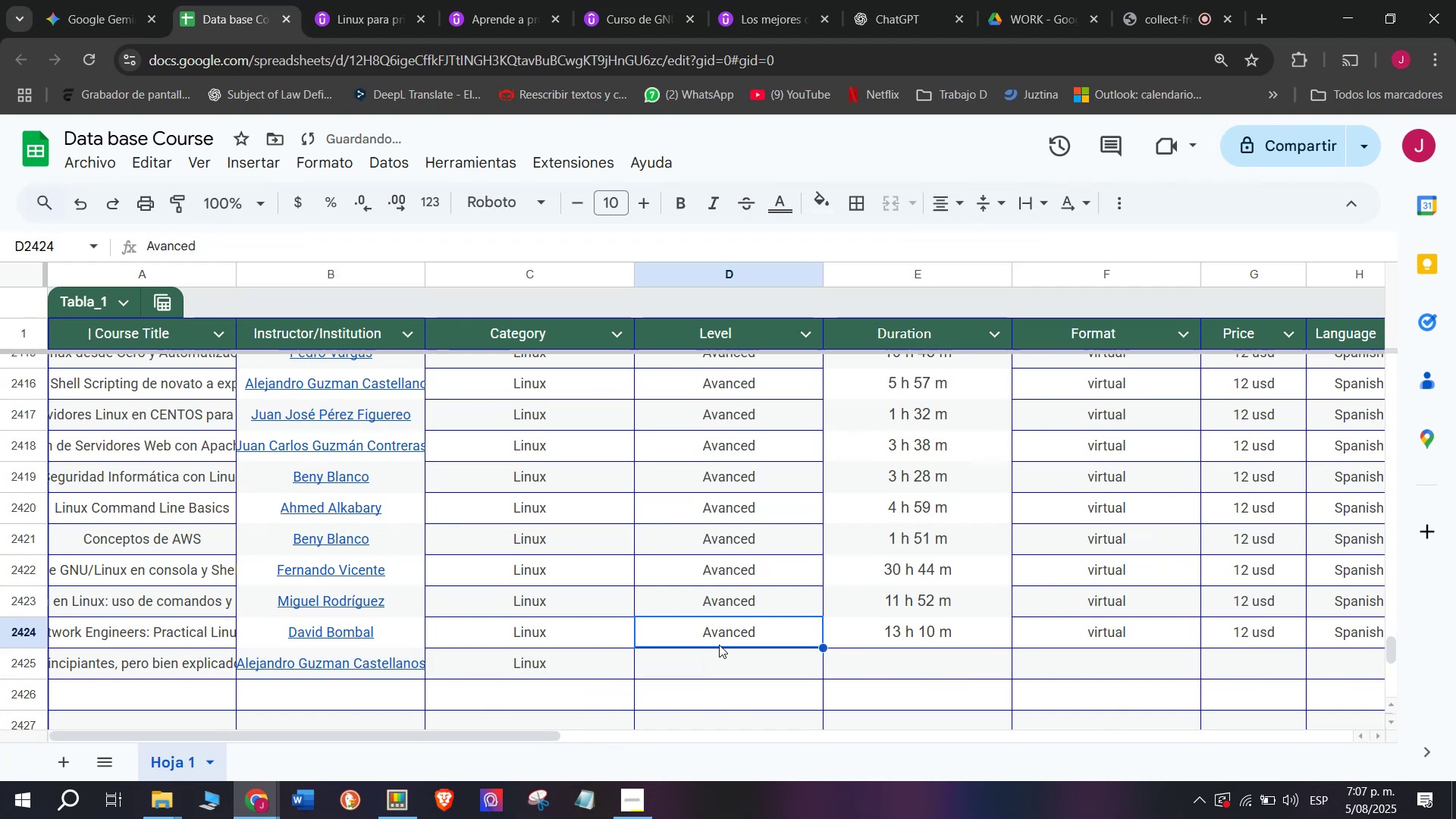 
key(Control+ControlLeft)
 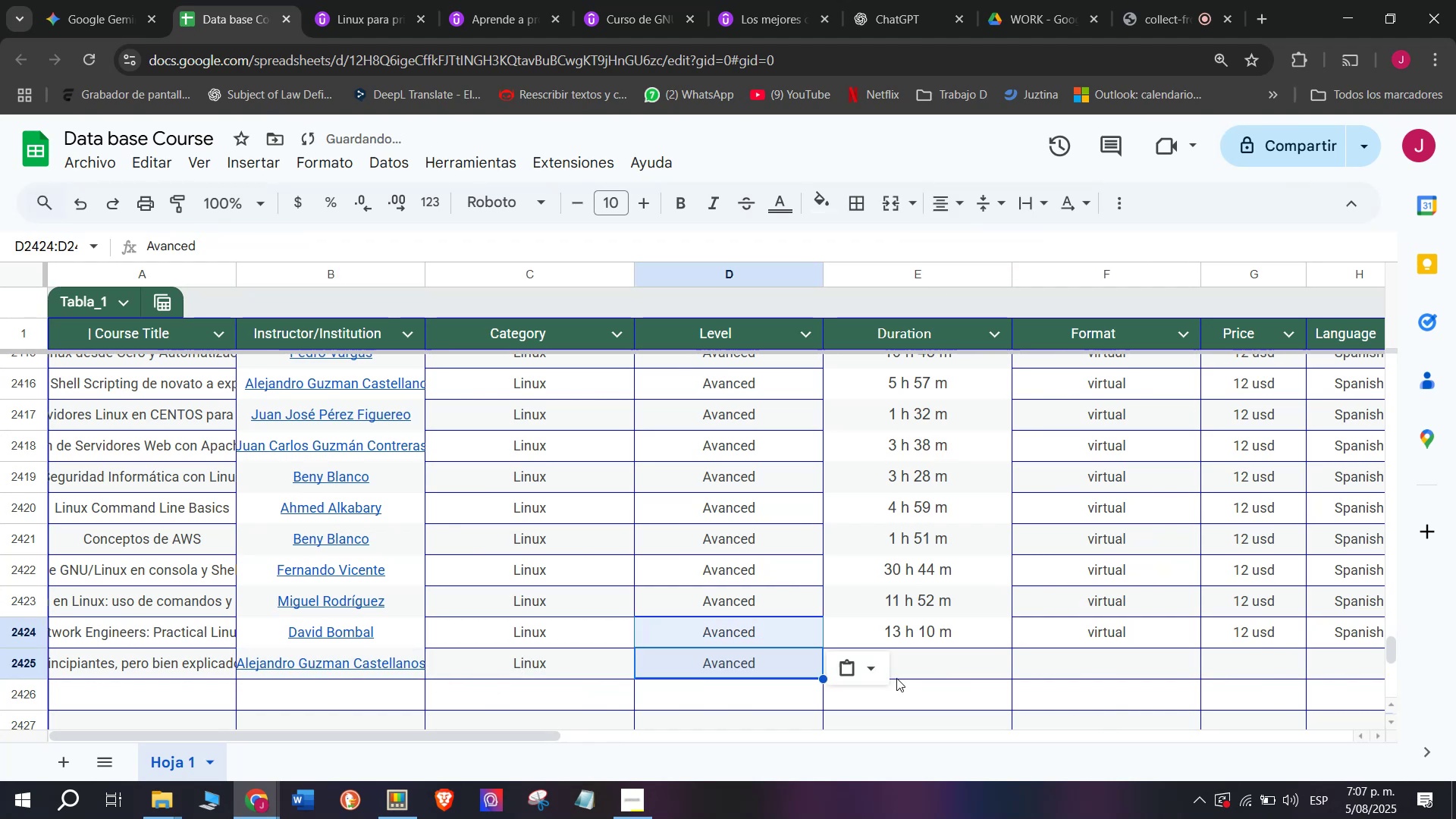 
key(Break)
 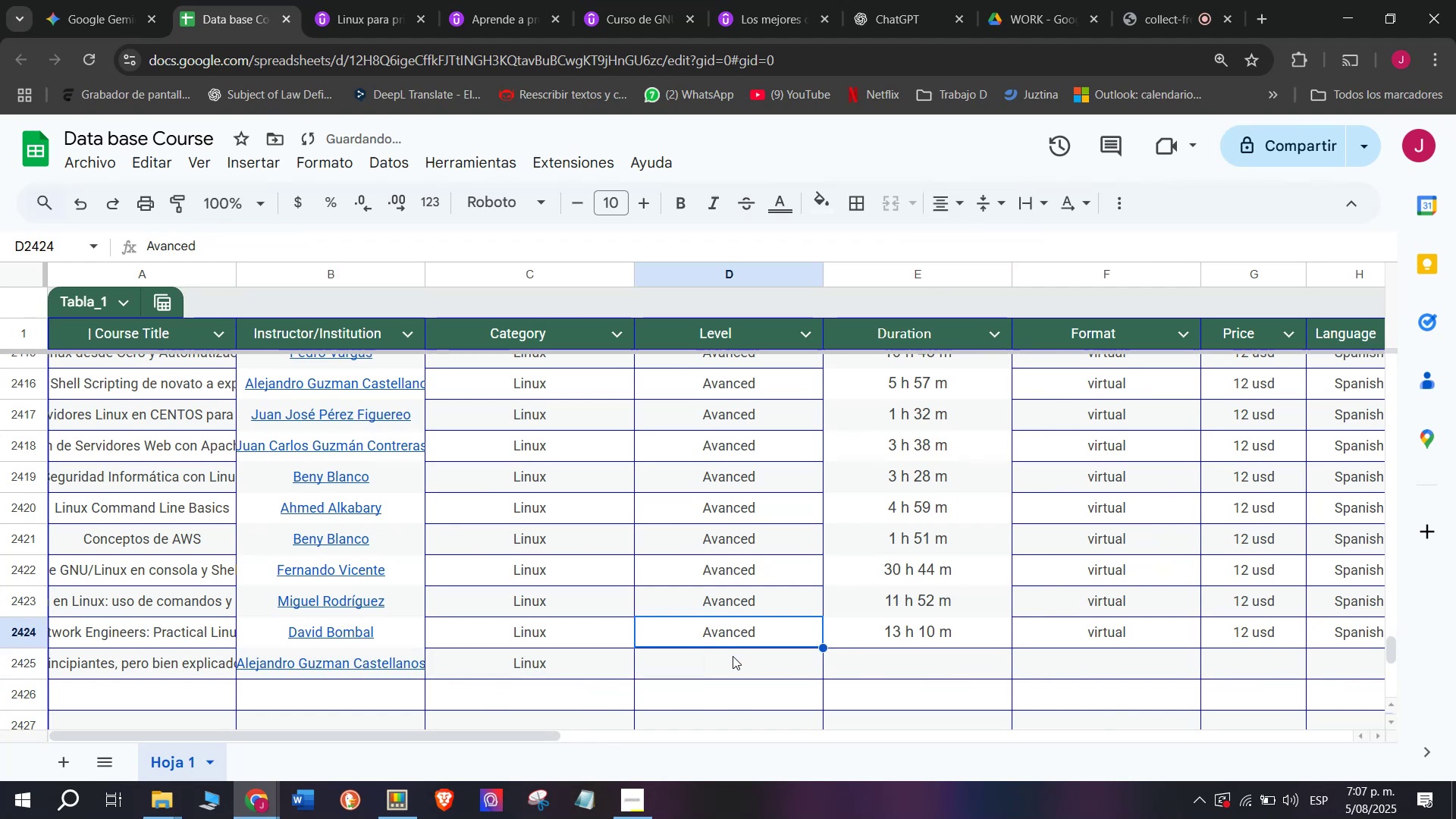 
key(Control+C)
 